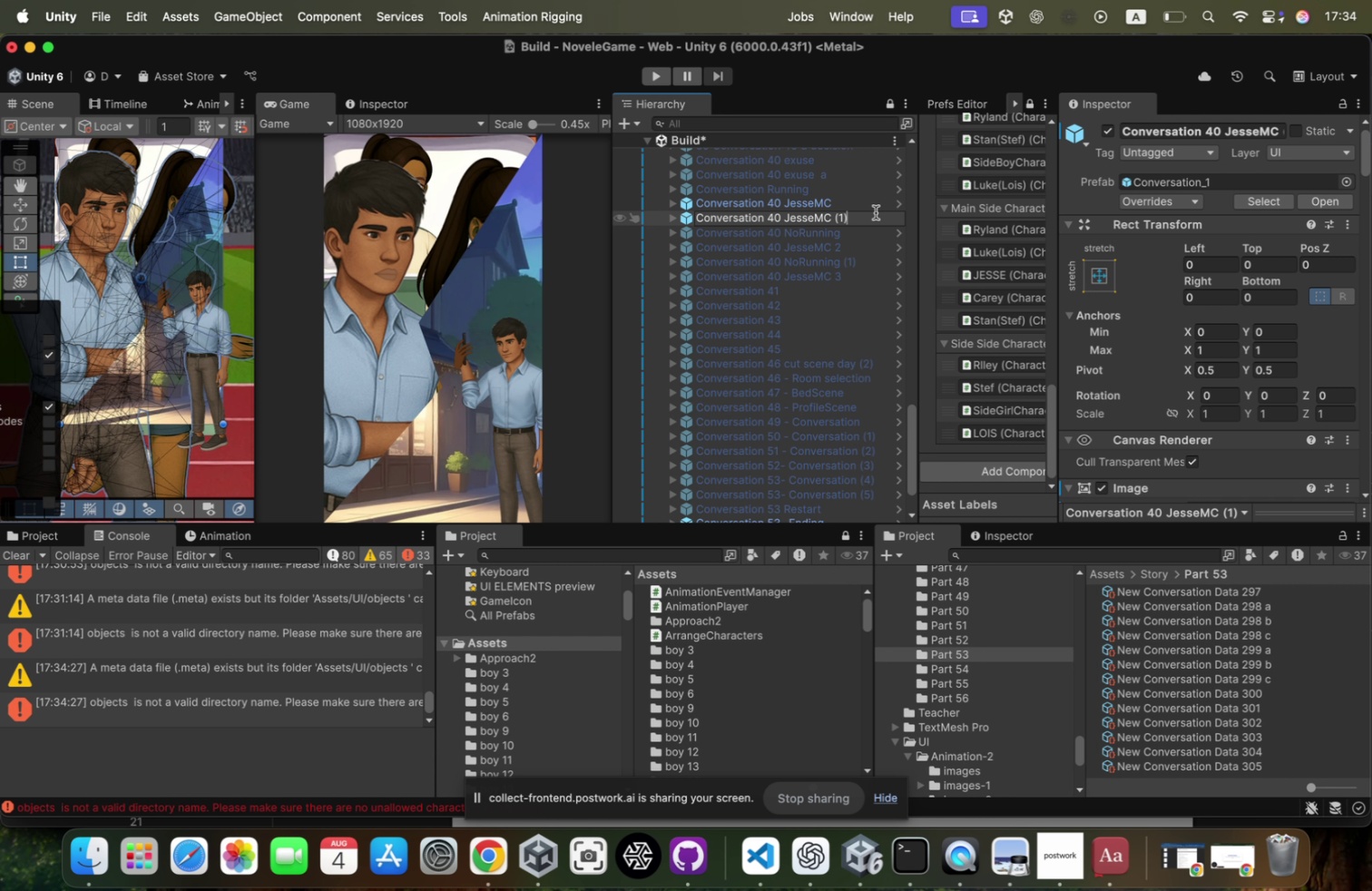 
hold_key(key=Backspace, duration=1.18)
 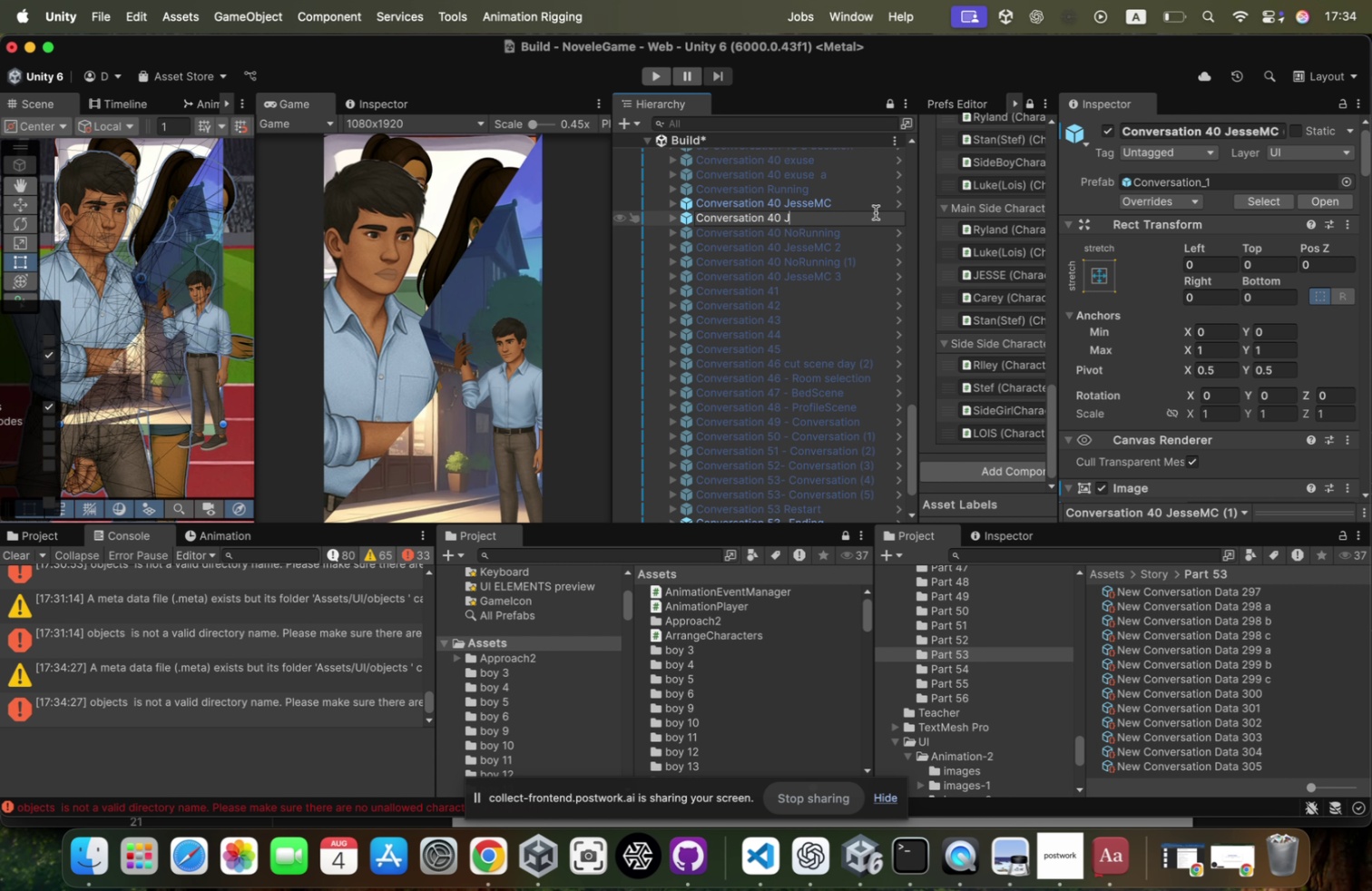 
key(Backspace)
key(Backspace)
key(Backspace)
key(Backspace)
type(Flashback)
 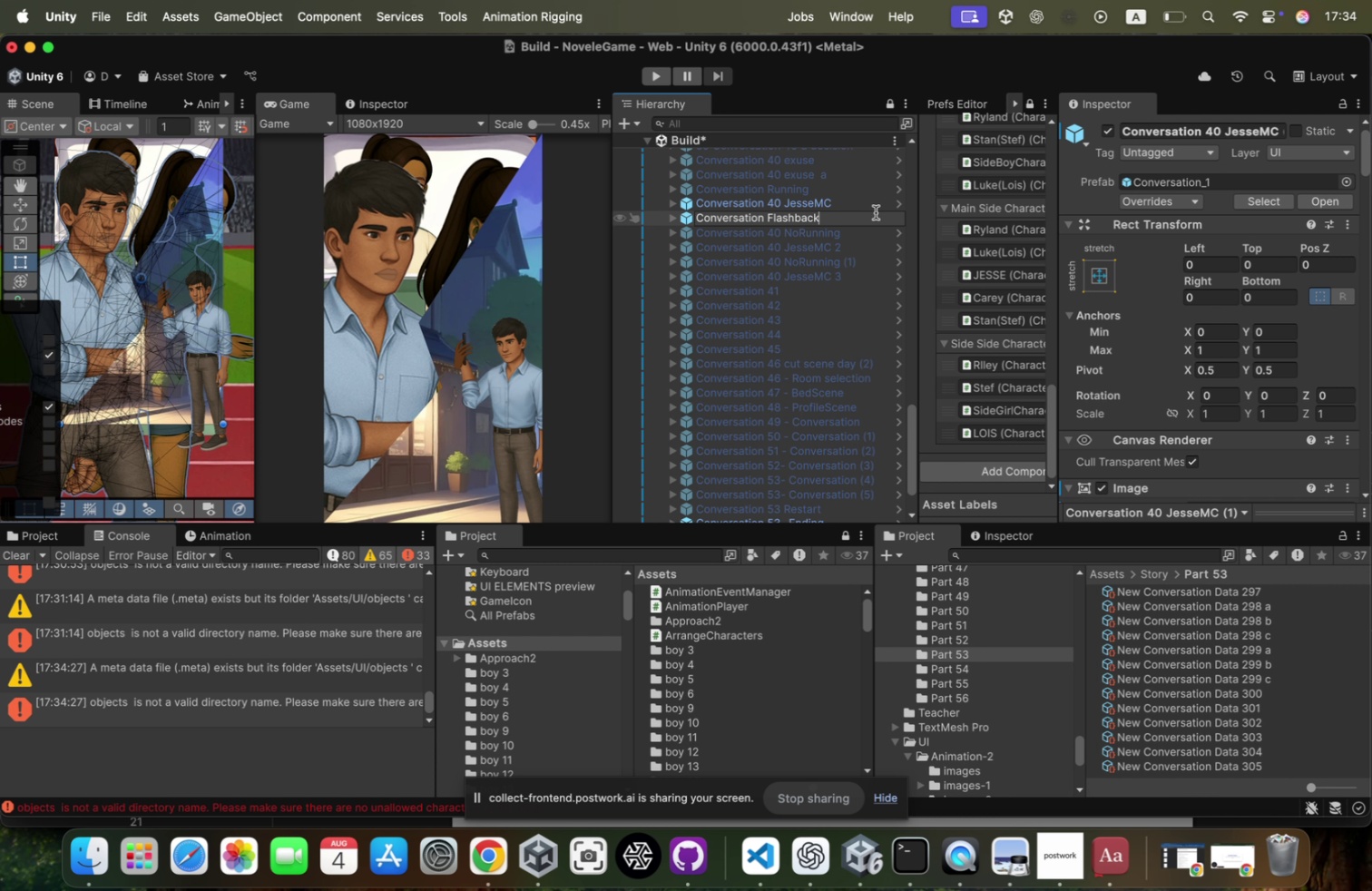 
key(ArrowLeft)
 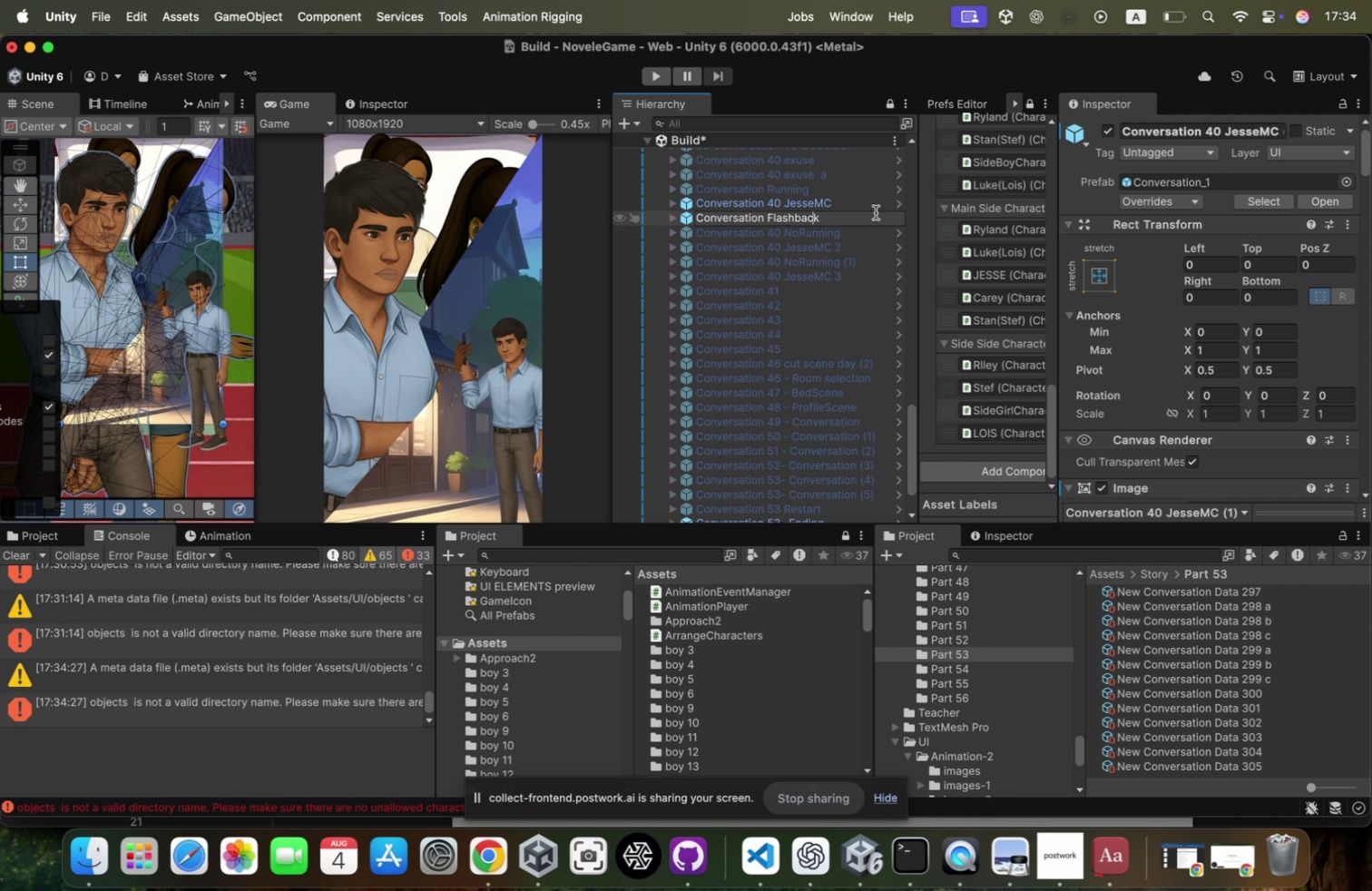 
key(ArrowLeft)
 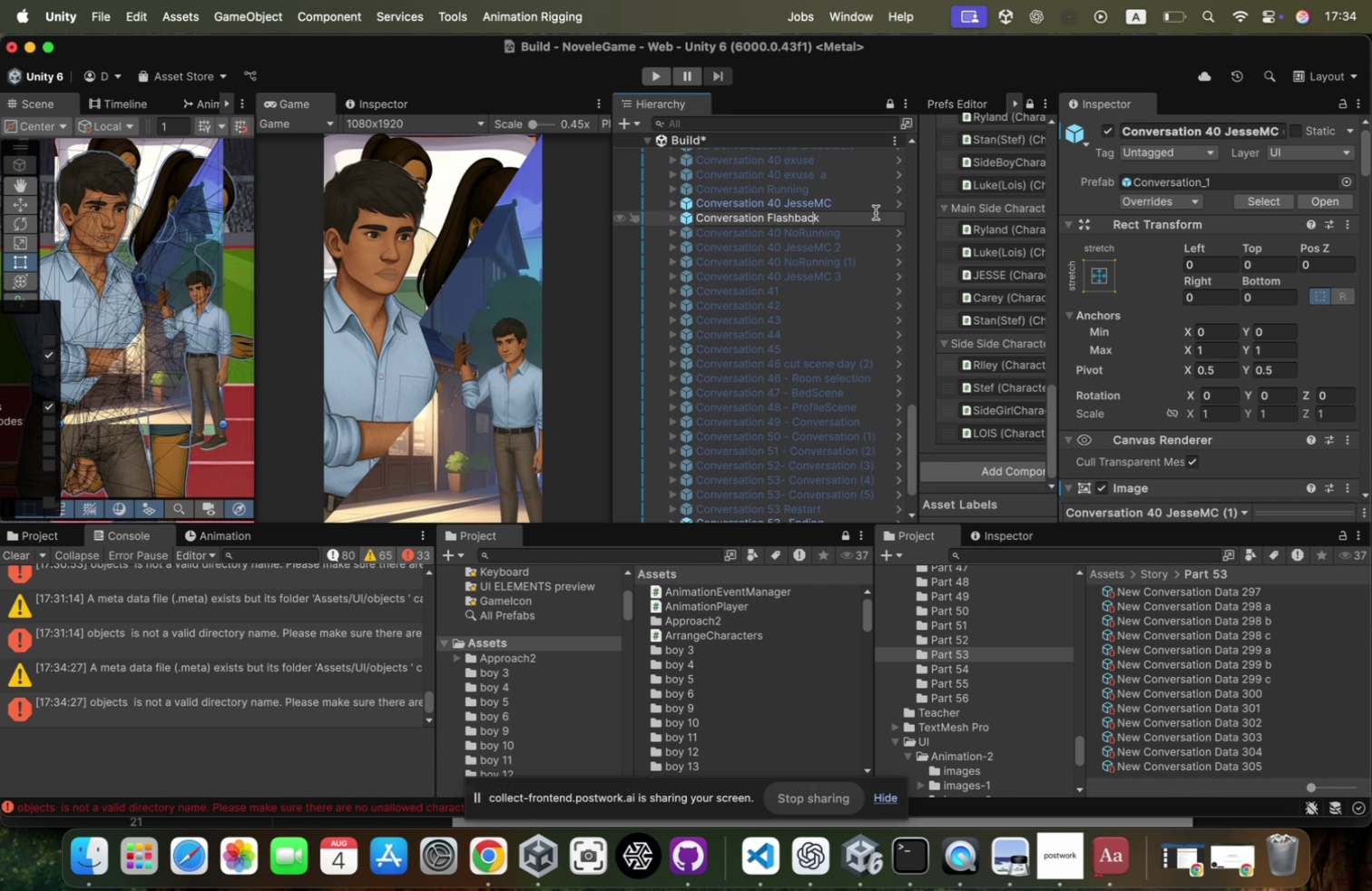 
key(ArrowLeft)
 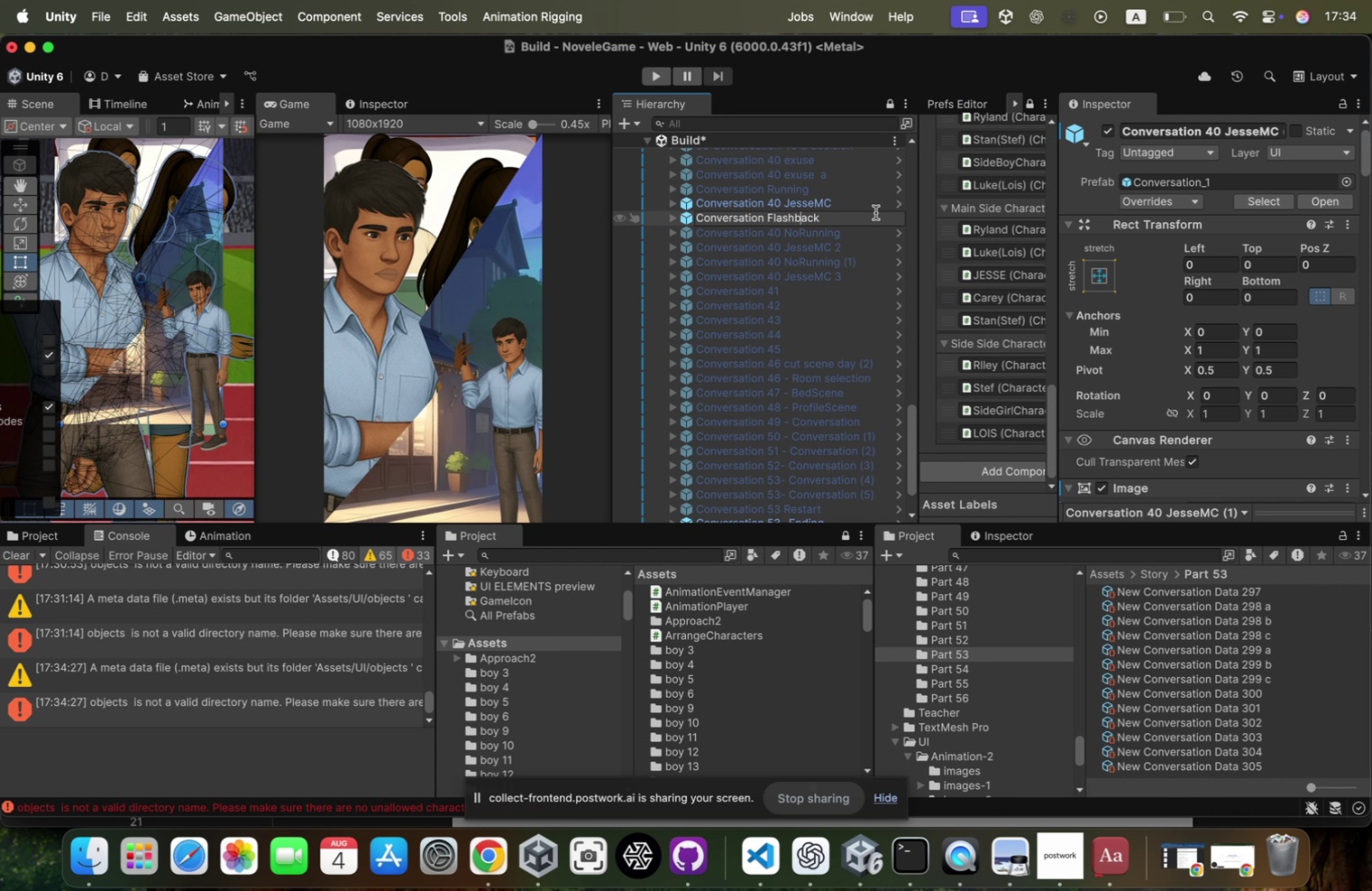 
key(ArrowLeft)
 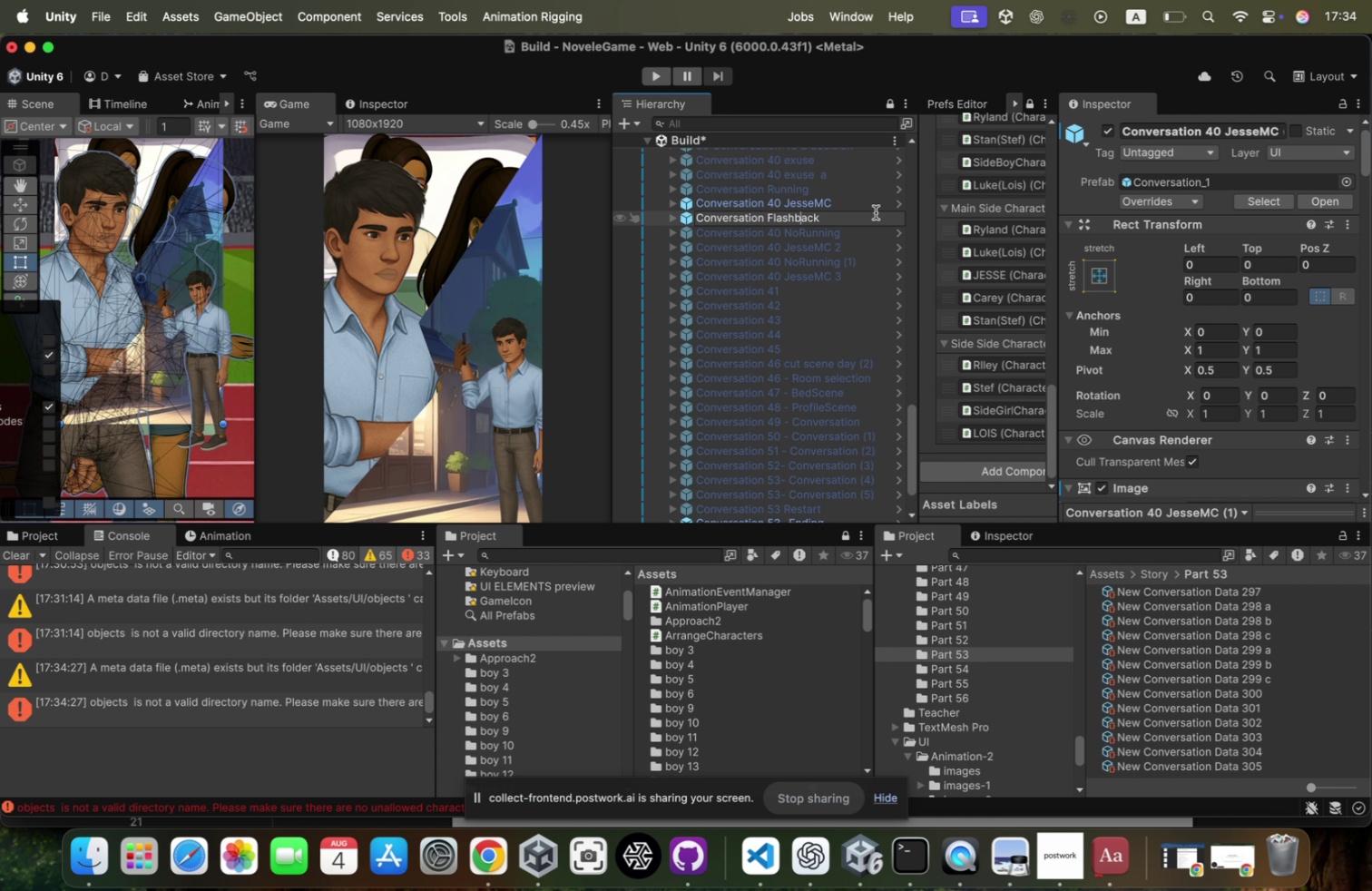 
key(ArrowLeft)
 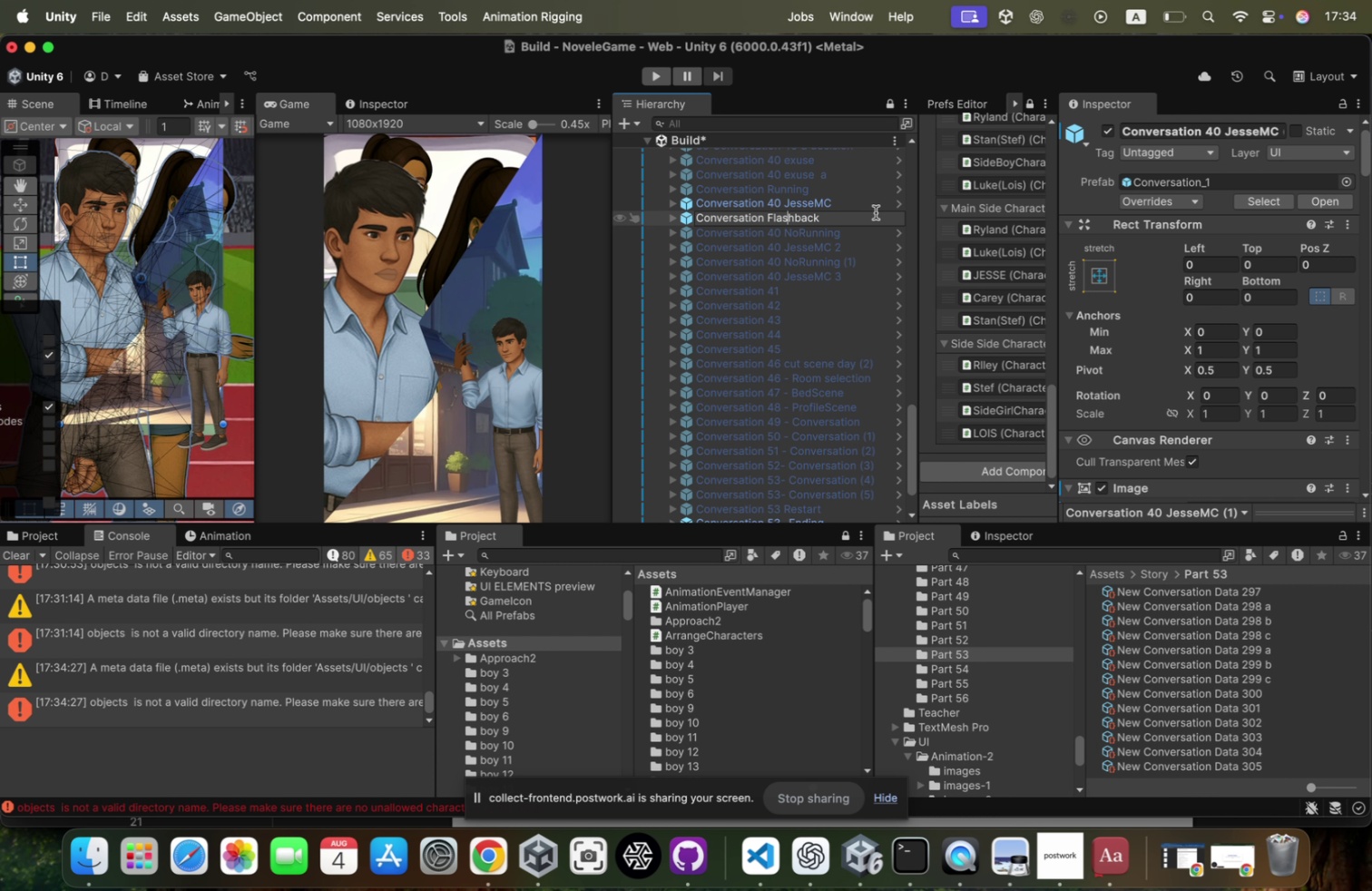 
key(ArrowLeft)
 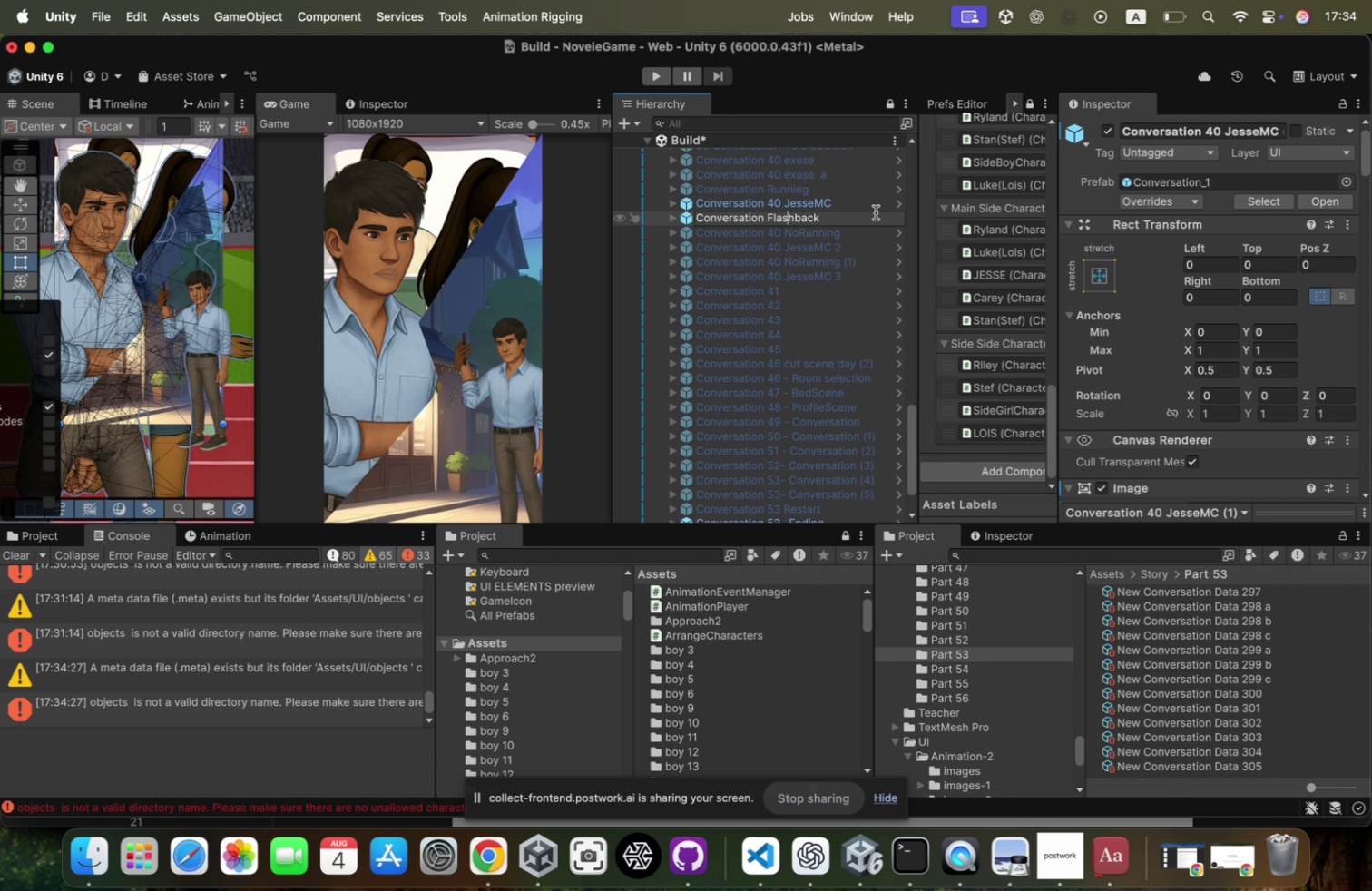 
key(ArrowLeft)
 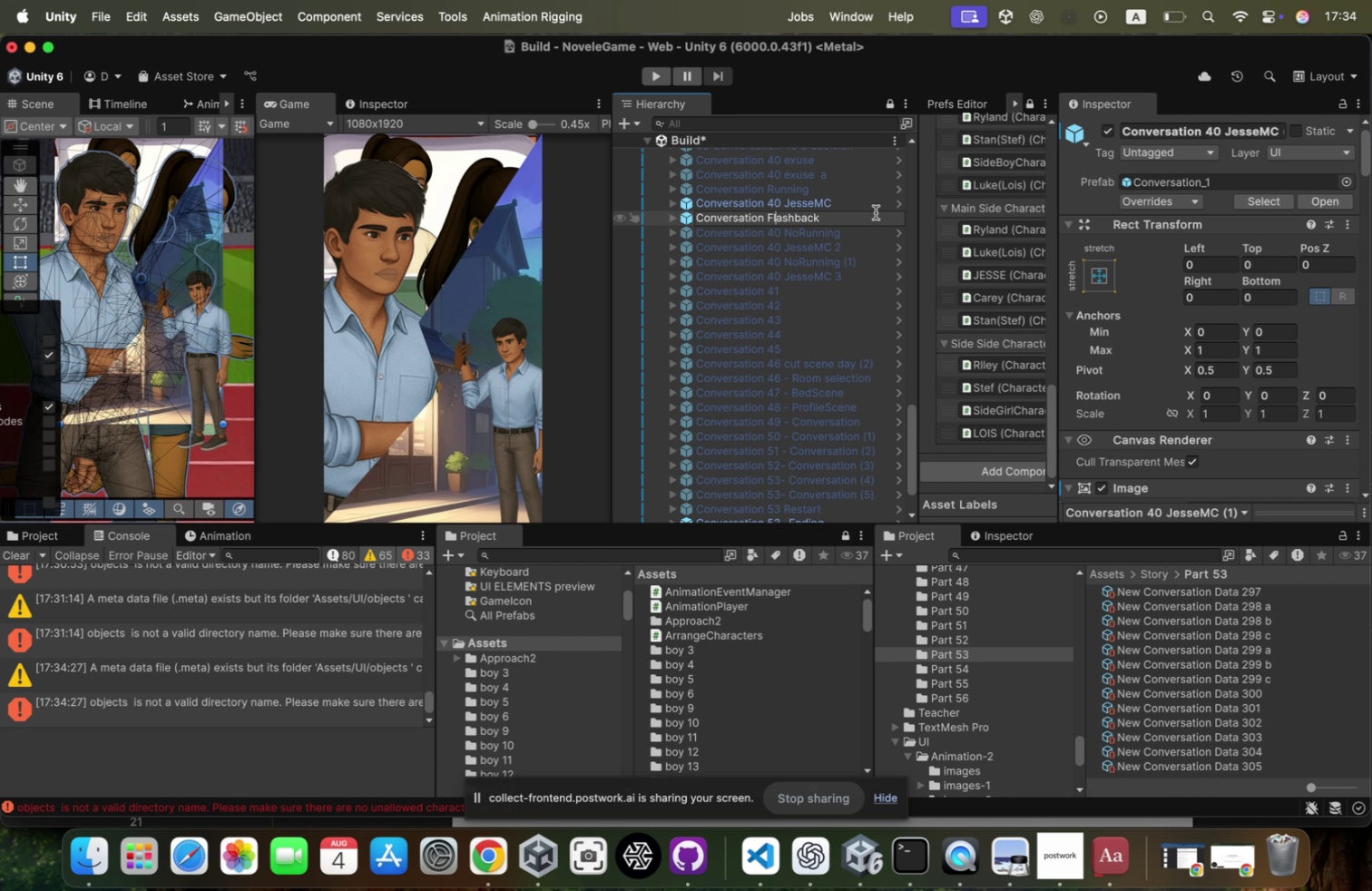 
key(ArrowLeft)
 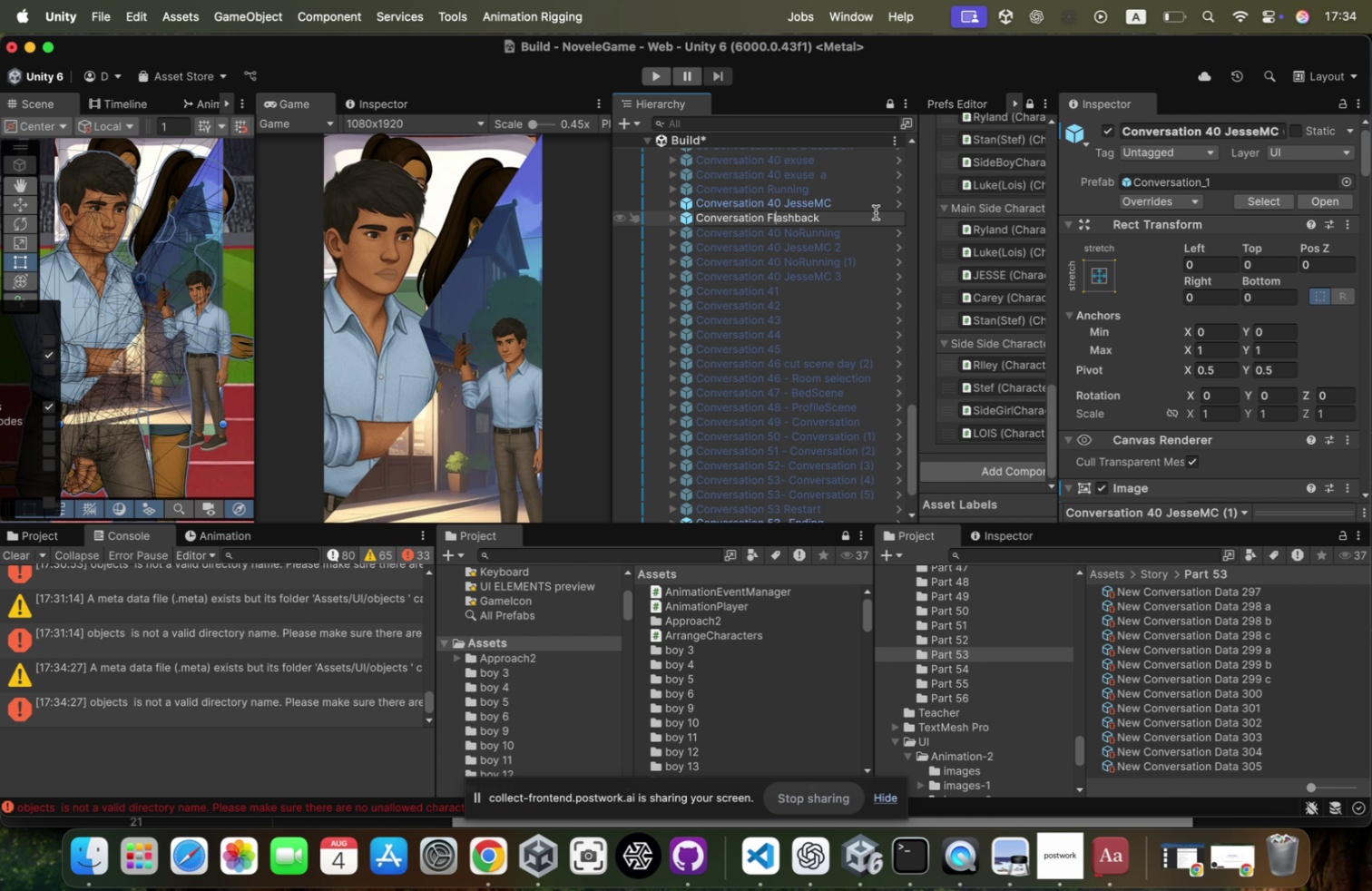 
key(ArrowLeft)
 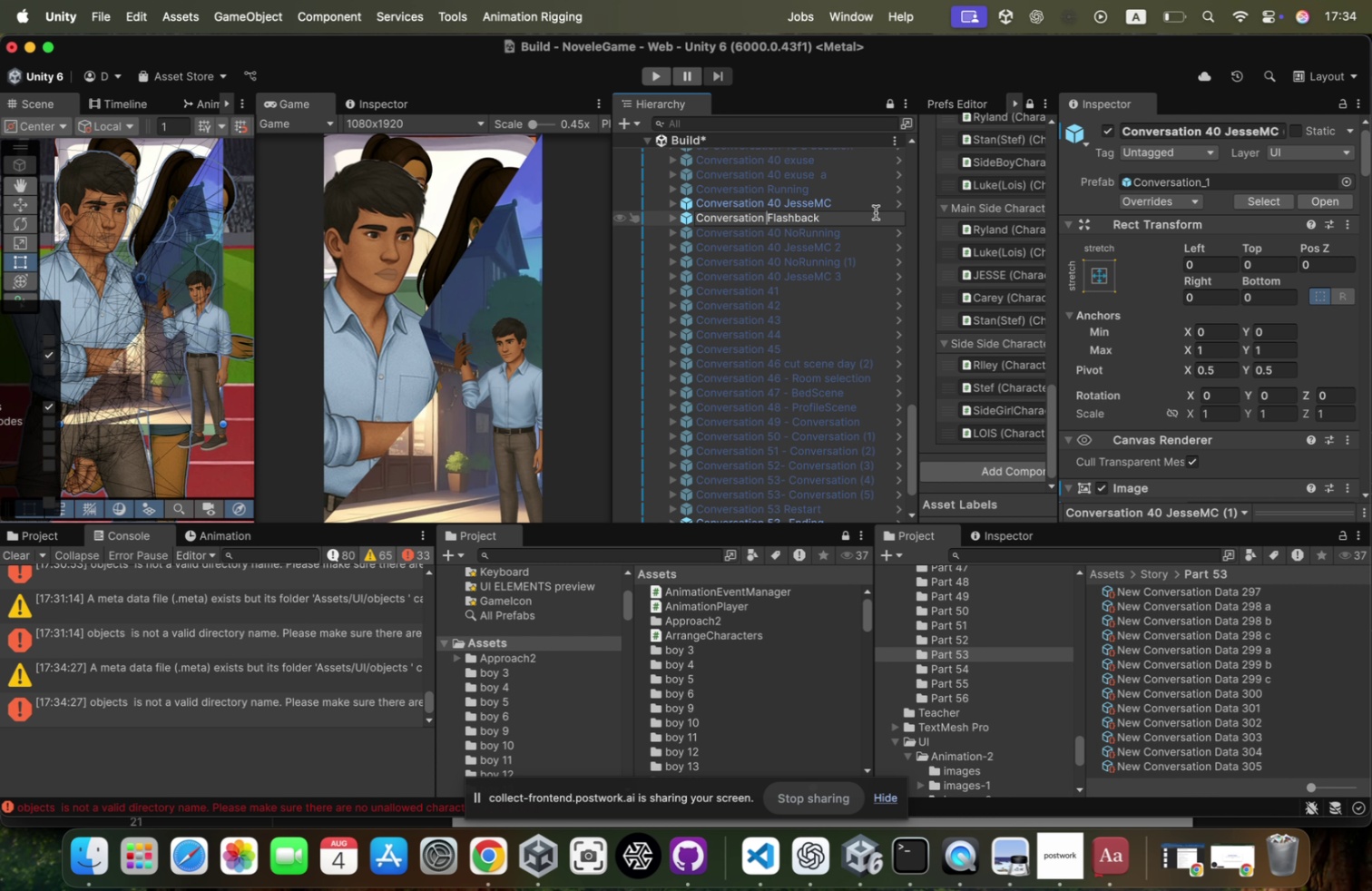 
key(ArrowLeft)
 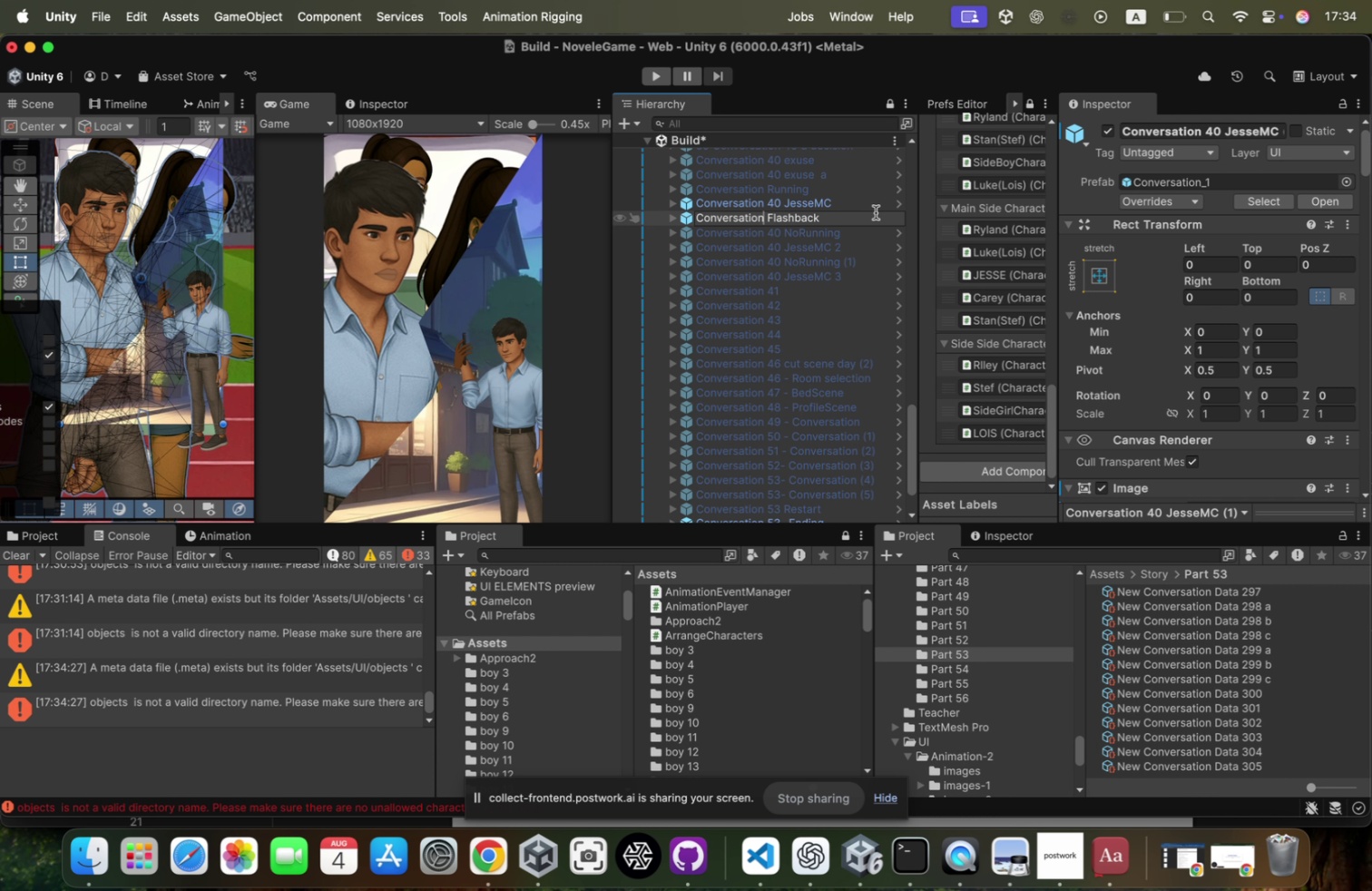 
key(ArrowRight)
 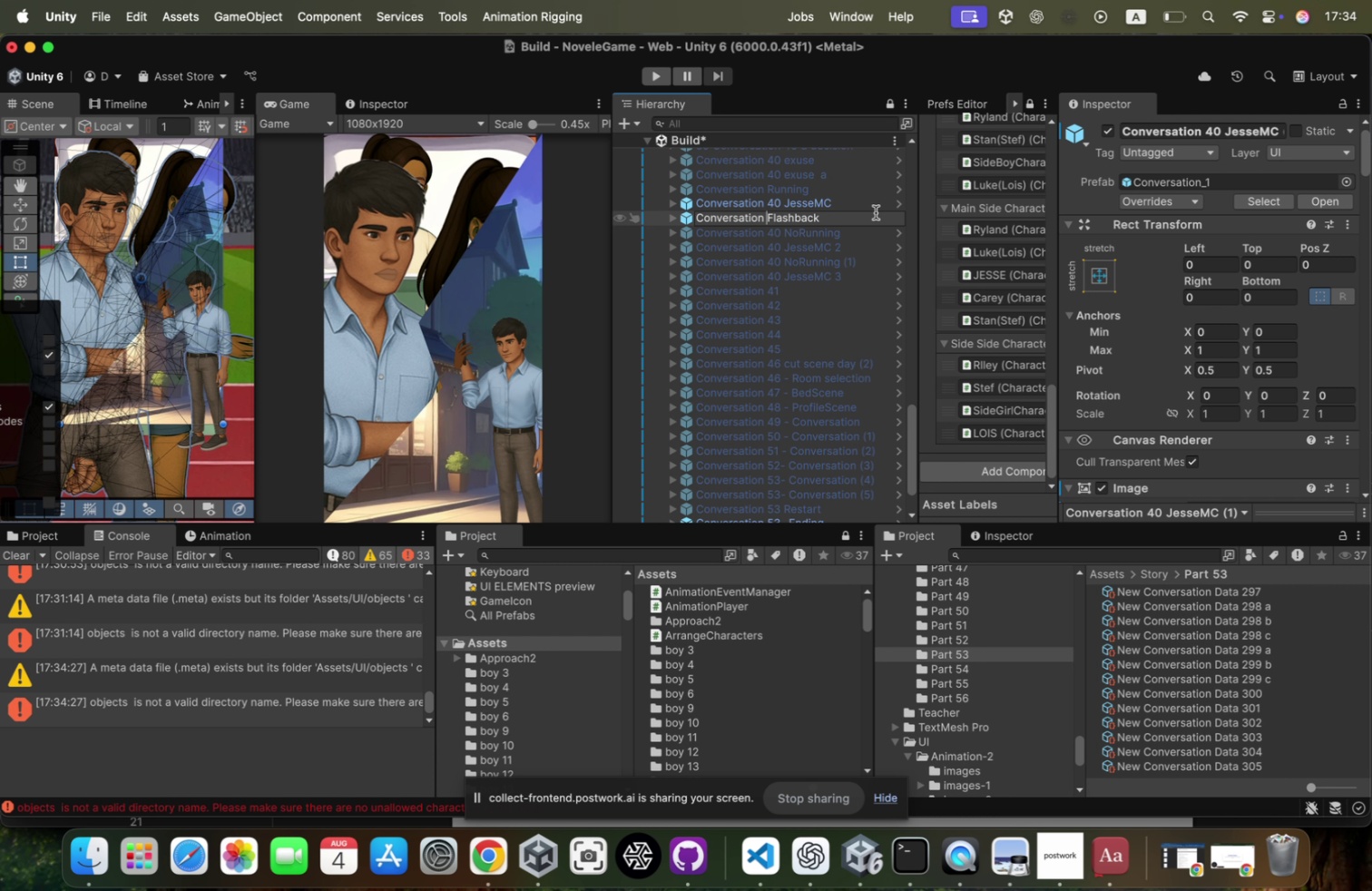 
type(53 )
 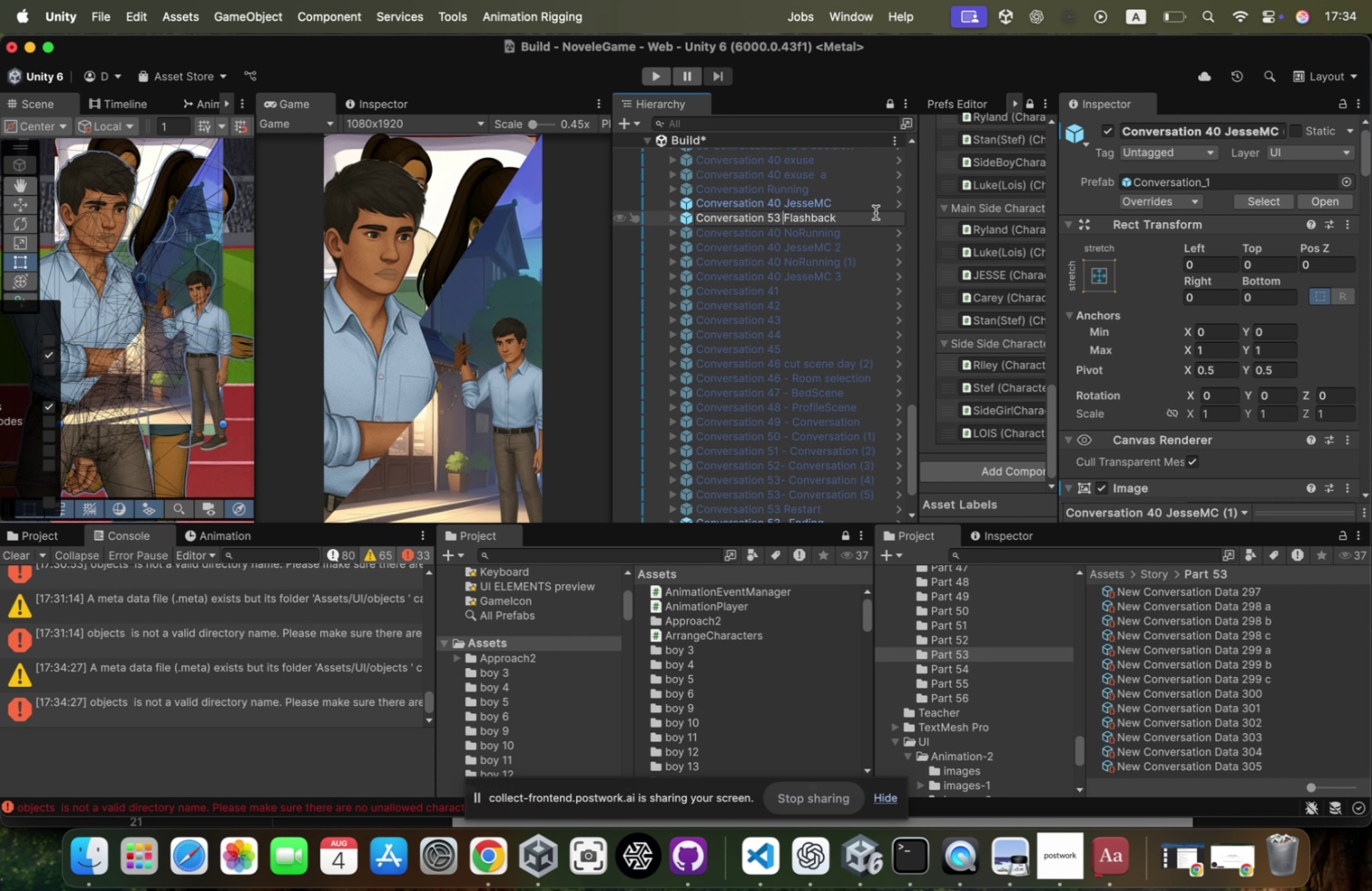 
key(Enter)
 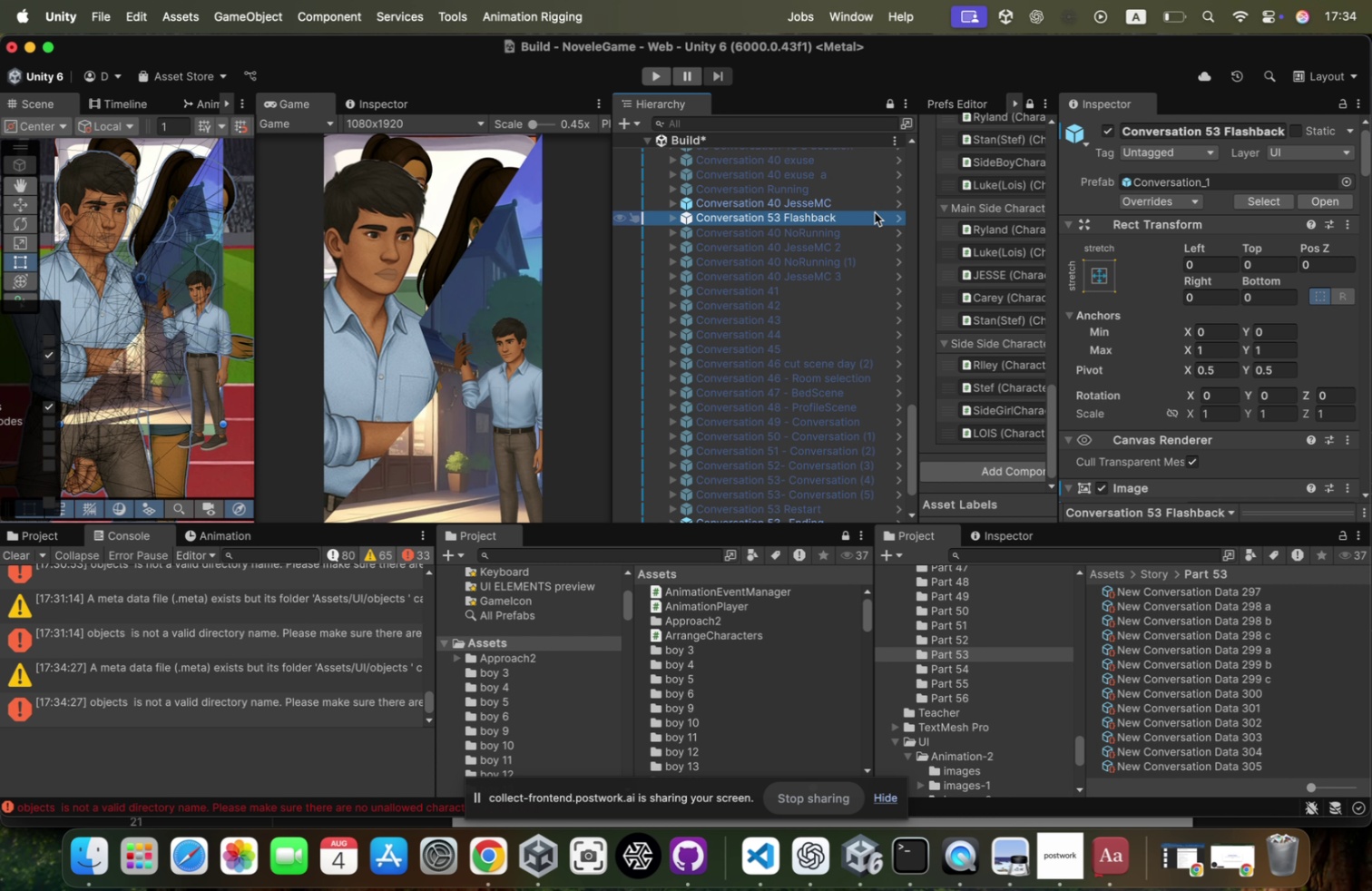 
left_click_drag(start_coordinate=[850, 215], to_coordinate=[818, 465])
 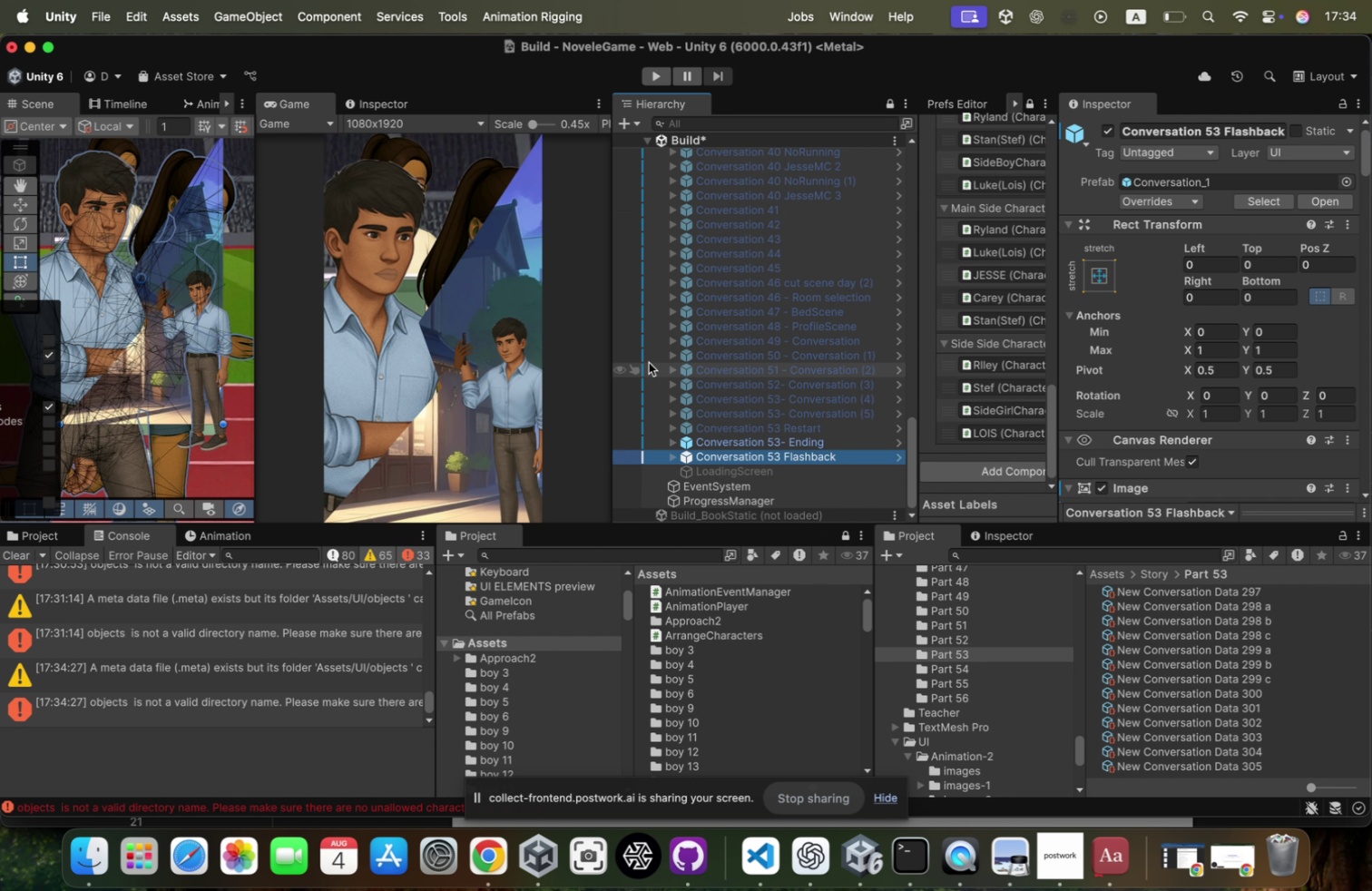 
left_click([755, 441])
 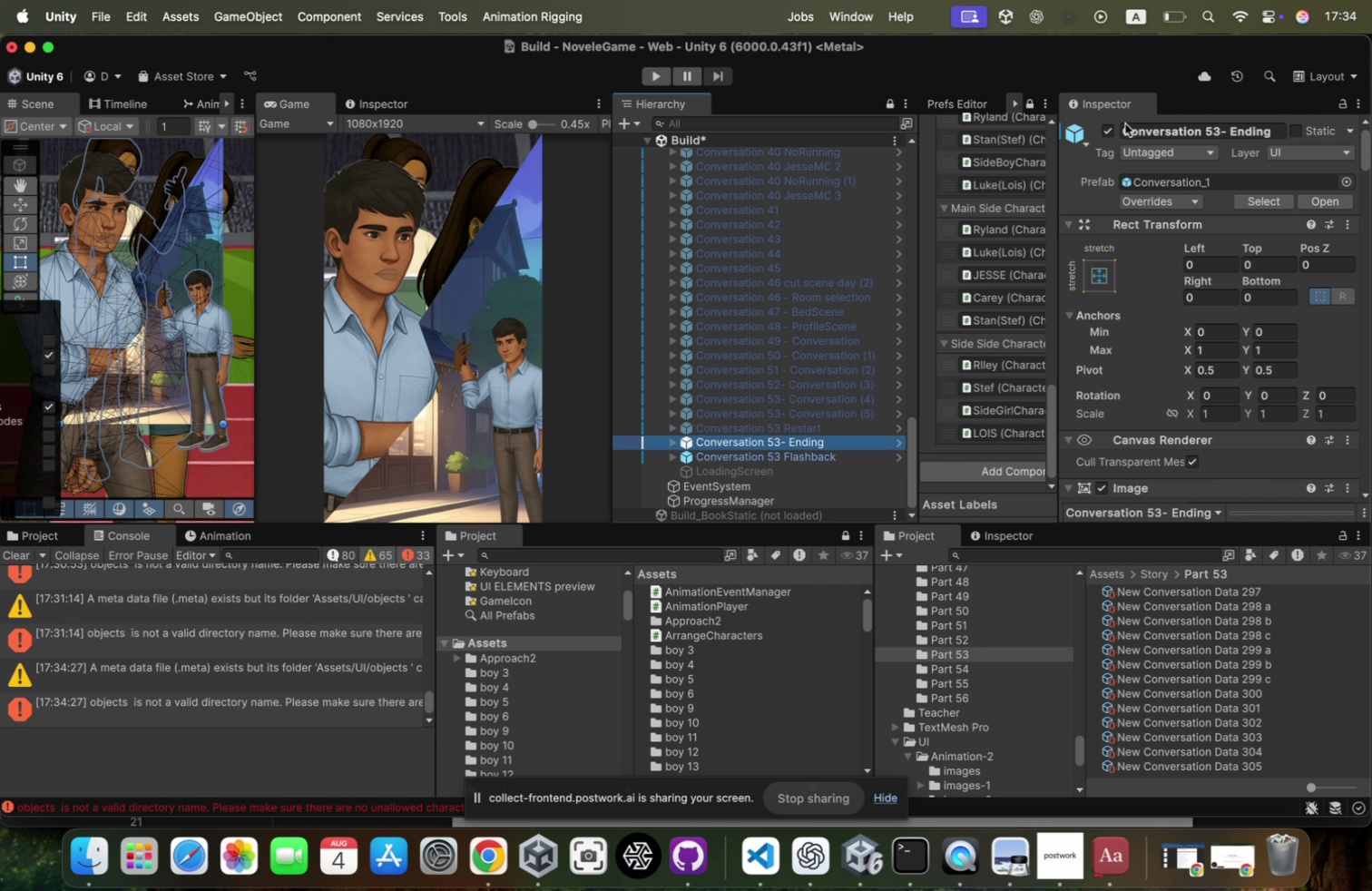 
left_click([1112, 131])
 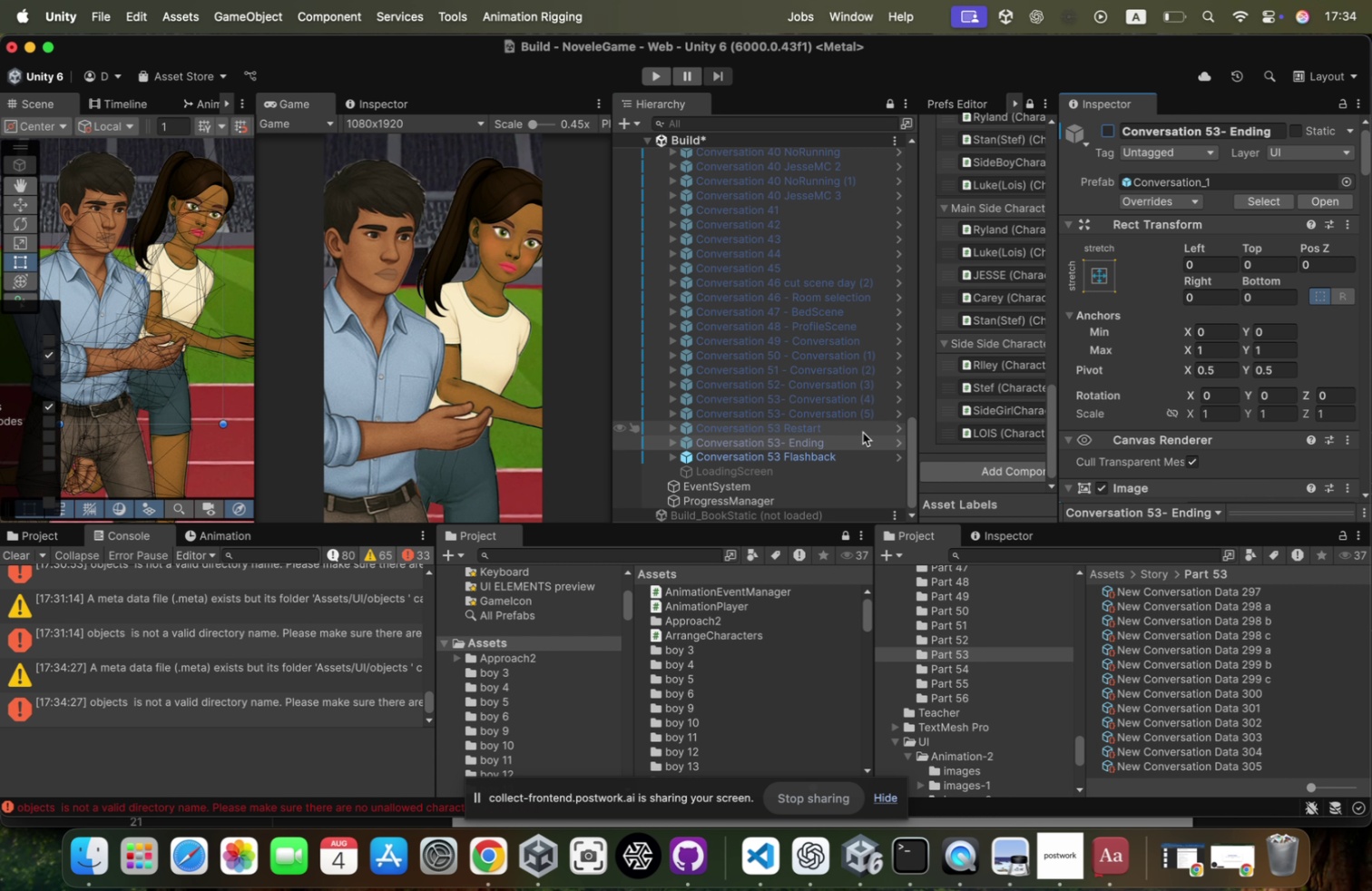 
left_click([831, 465])
 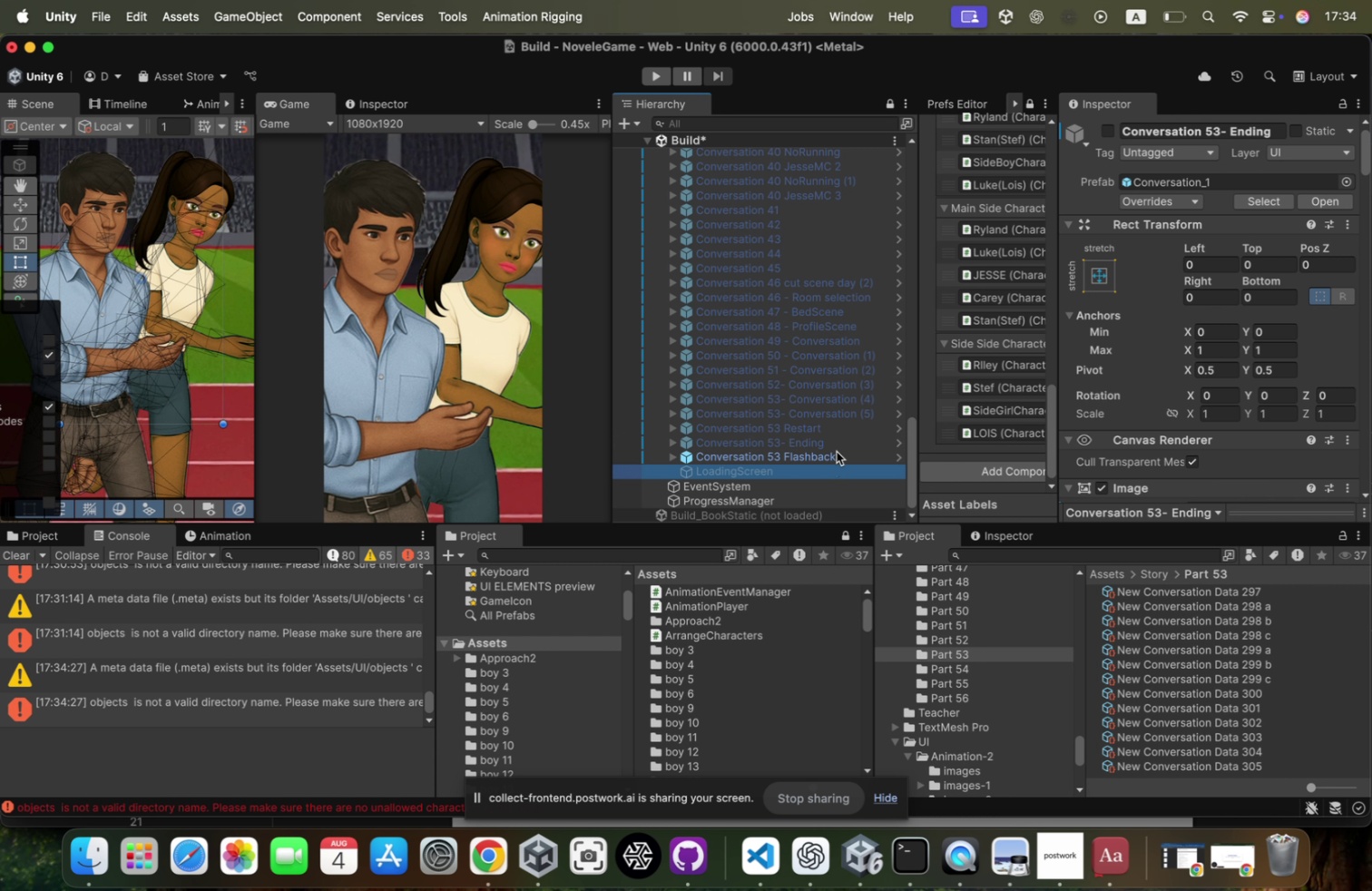 
left_click([839, 447])
 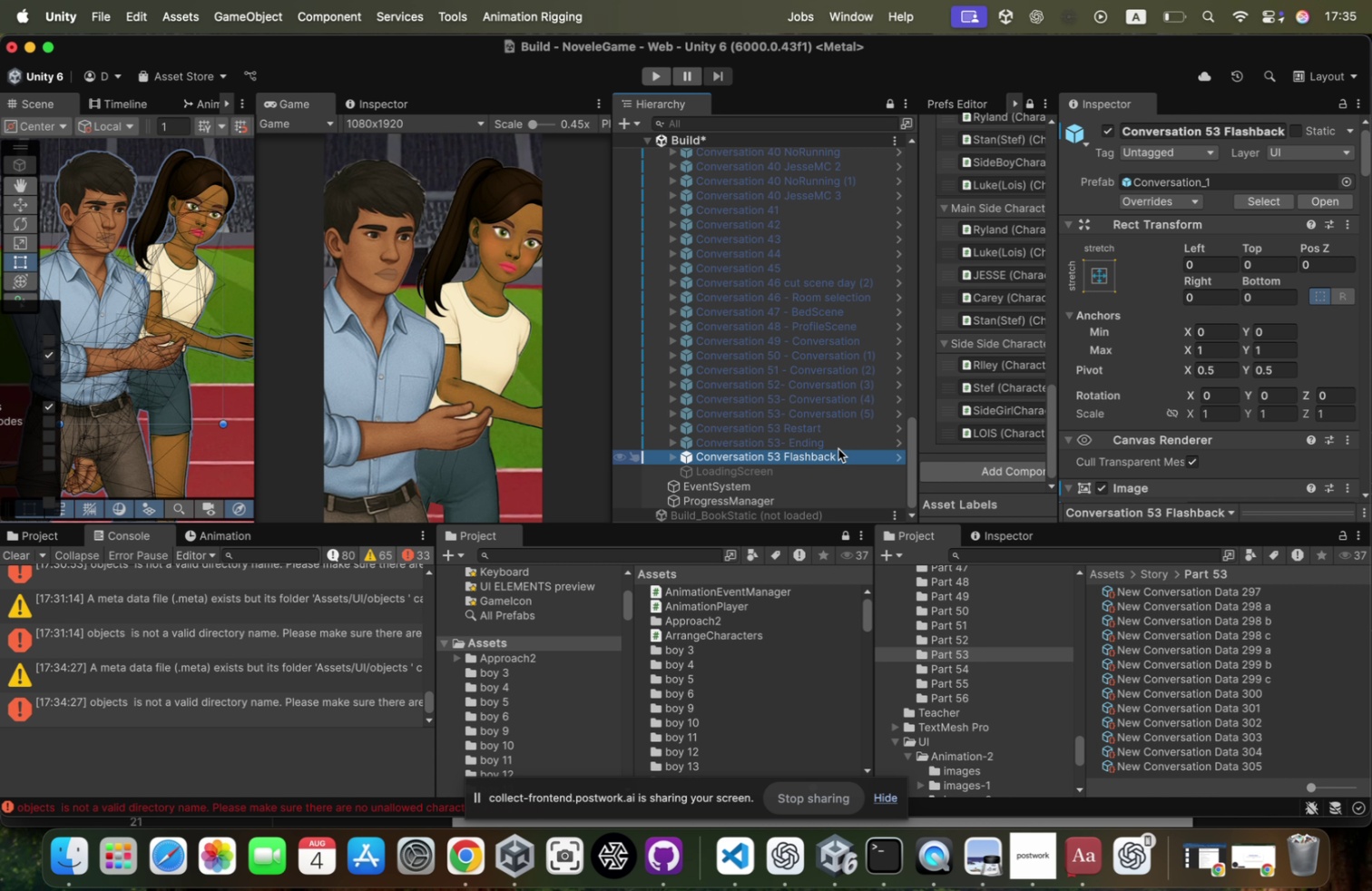 
wait(17.53)
 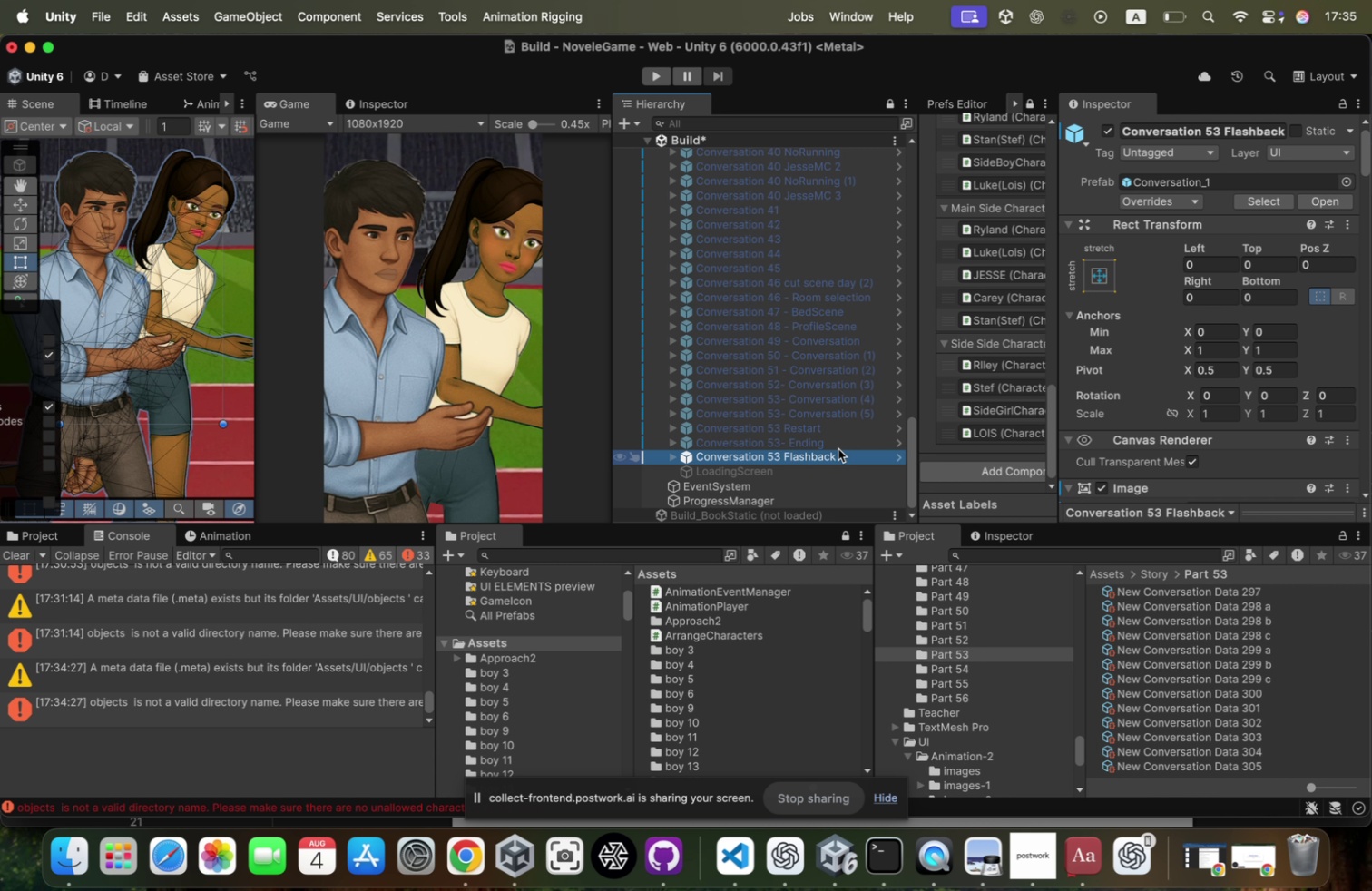 
scroll: coordinate [1123, 269], scroll_direction: down, amount: 120.0
 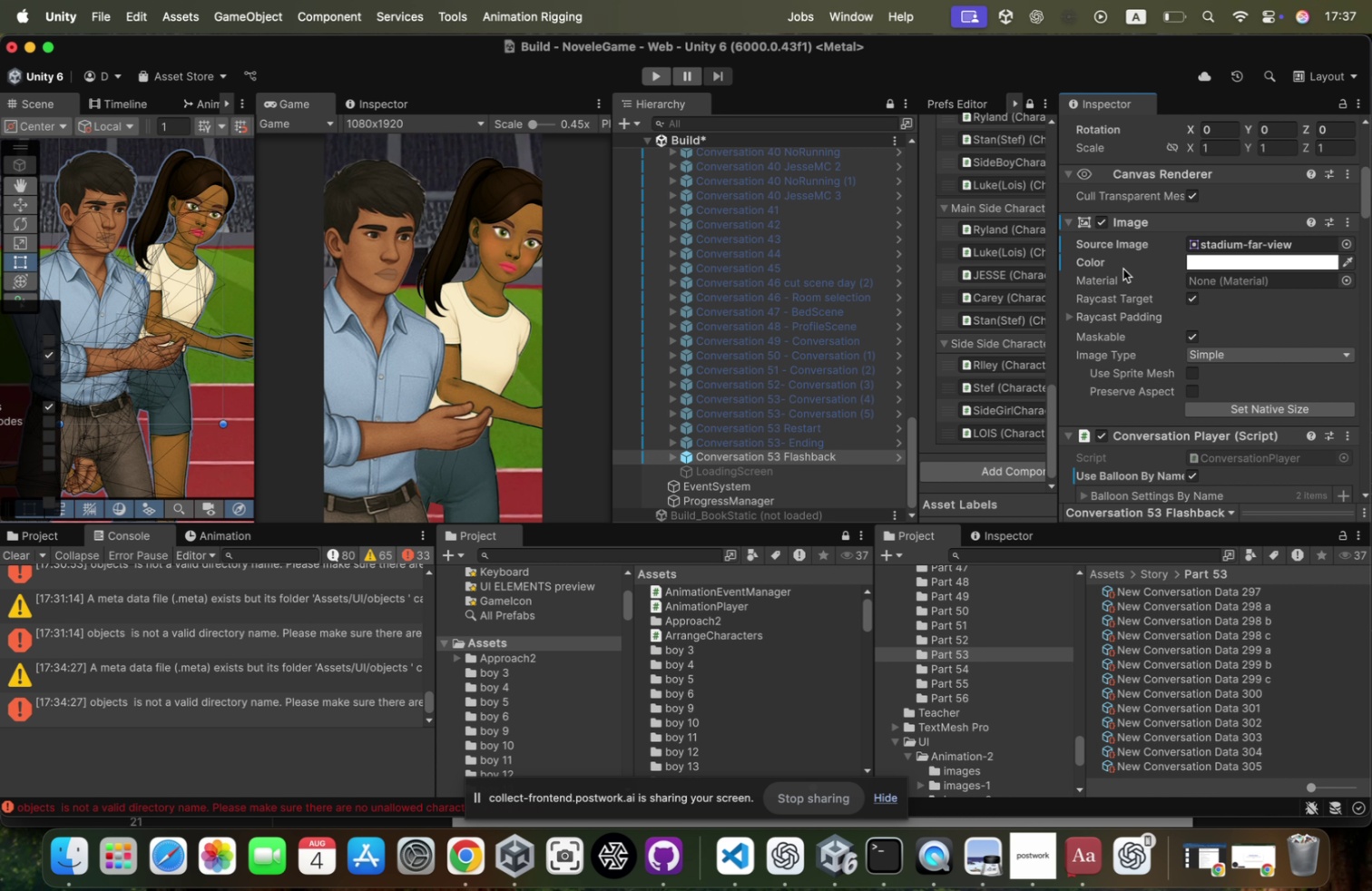 
wait(131.22)
 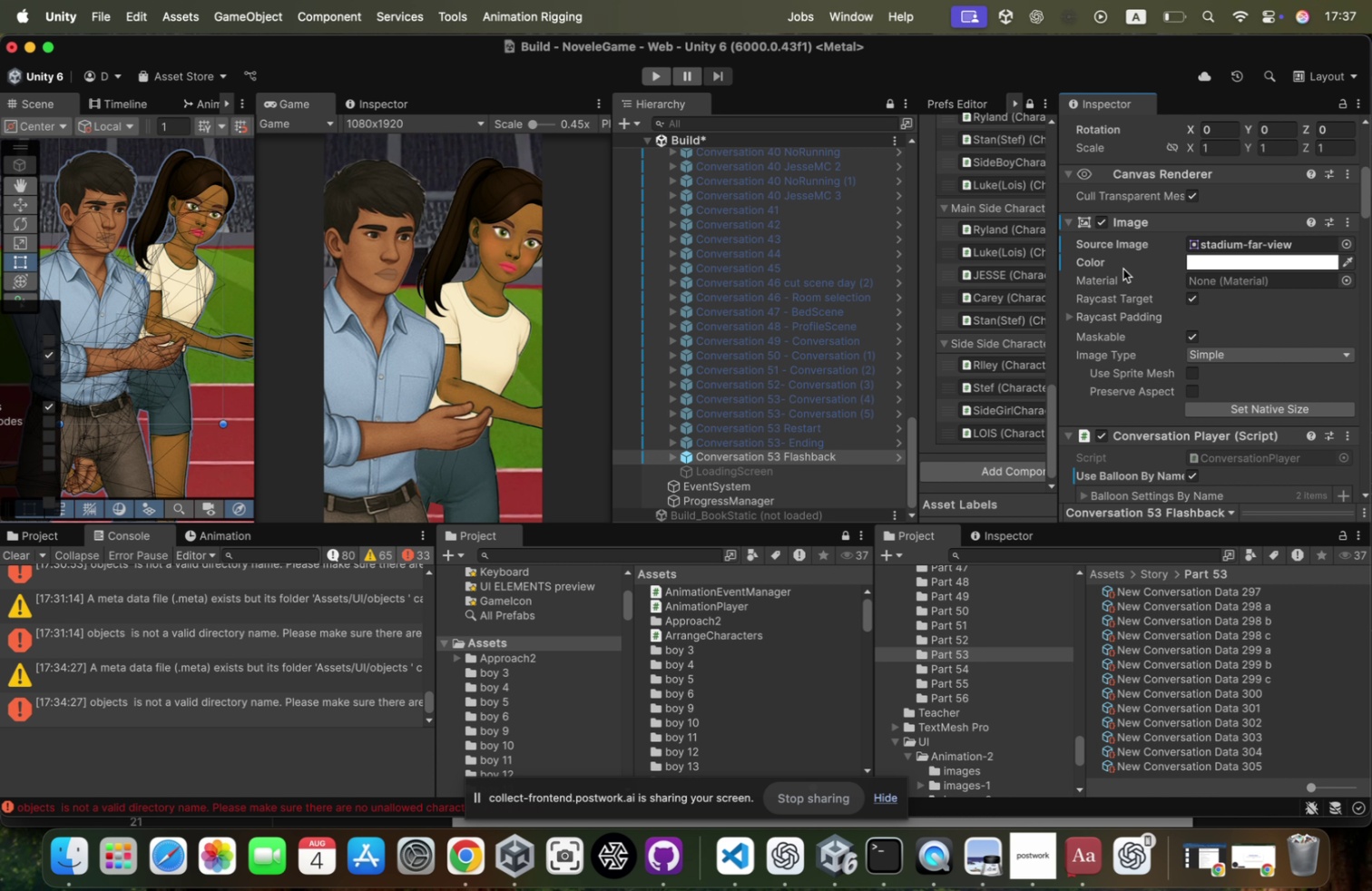 
scroll: coordinate [1238, 690], scroll_direction: down, amount: 64.0
 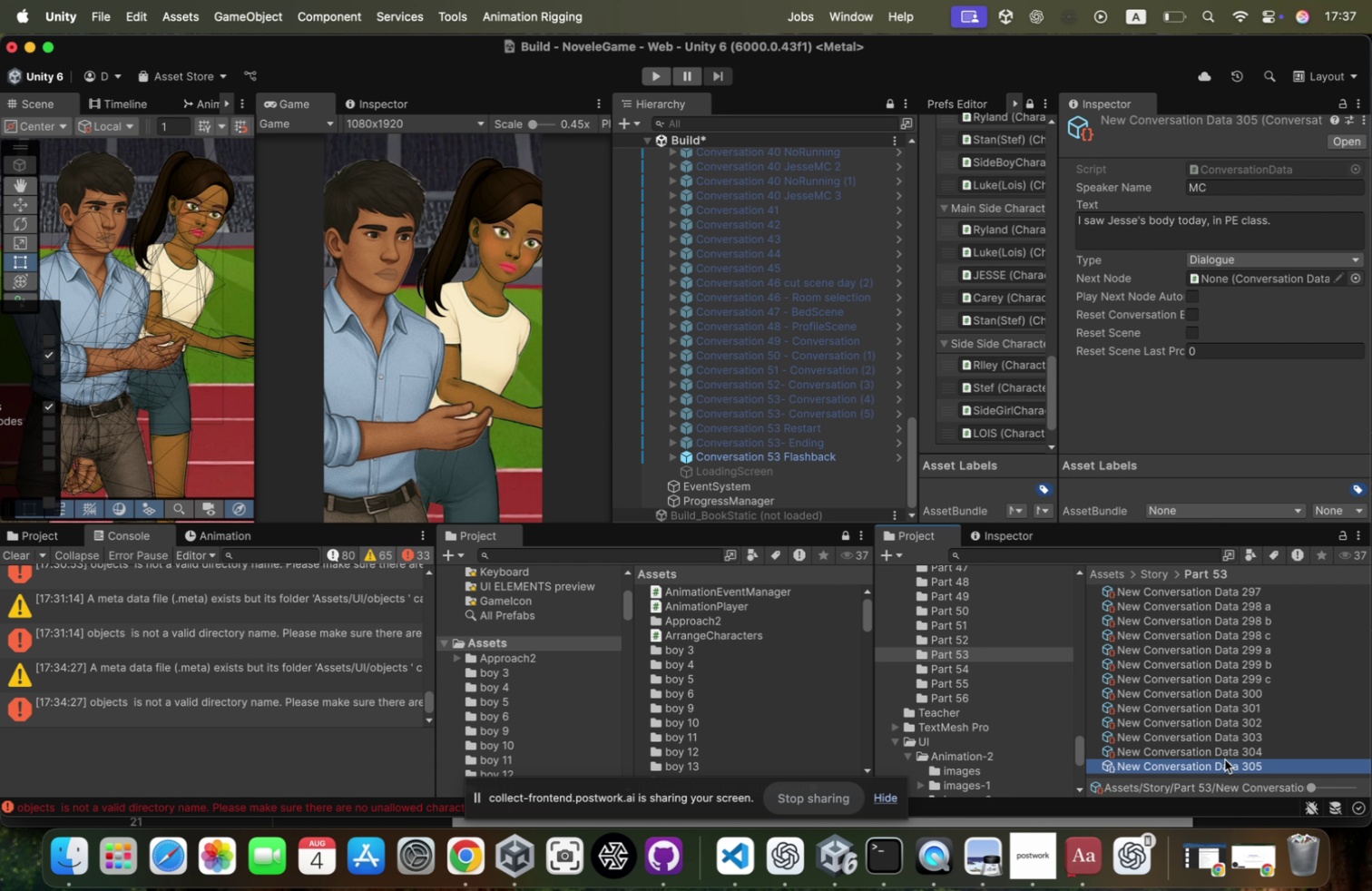 
key(Meta+D)
 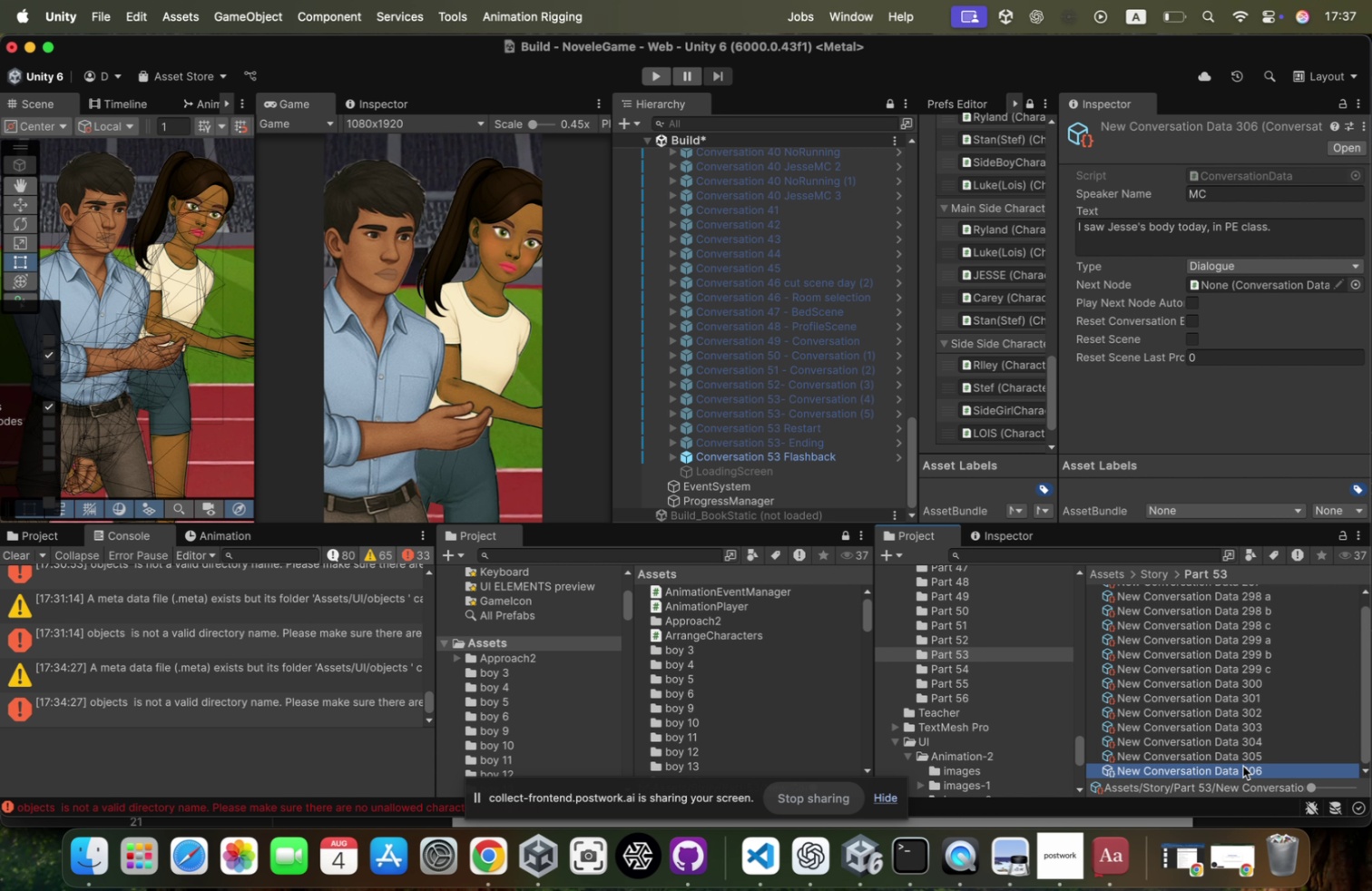 
left_click([1244, 766])
 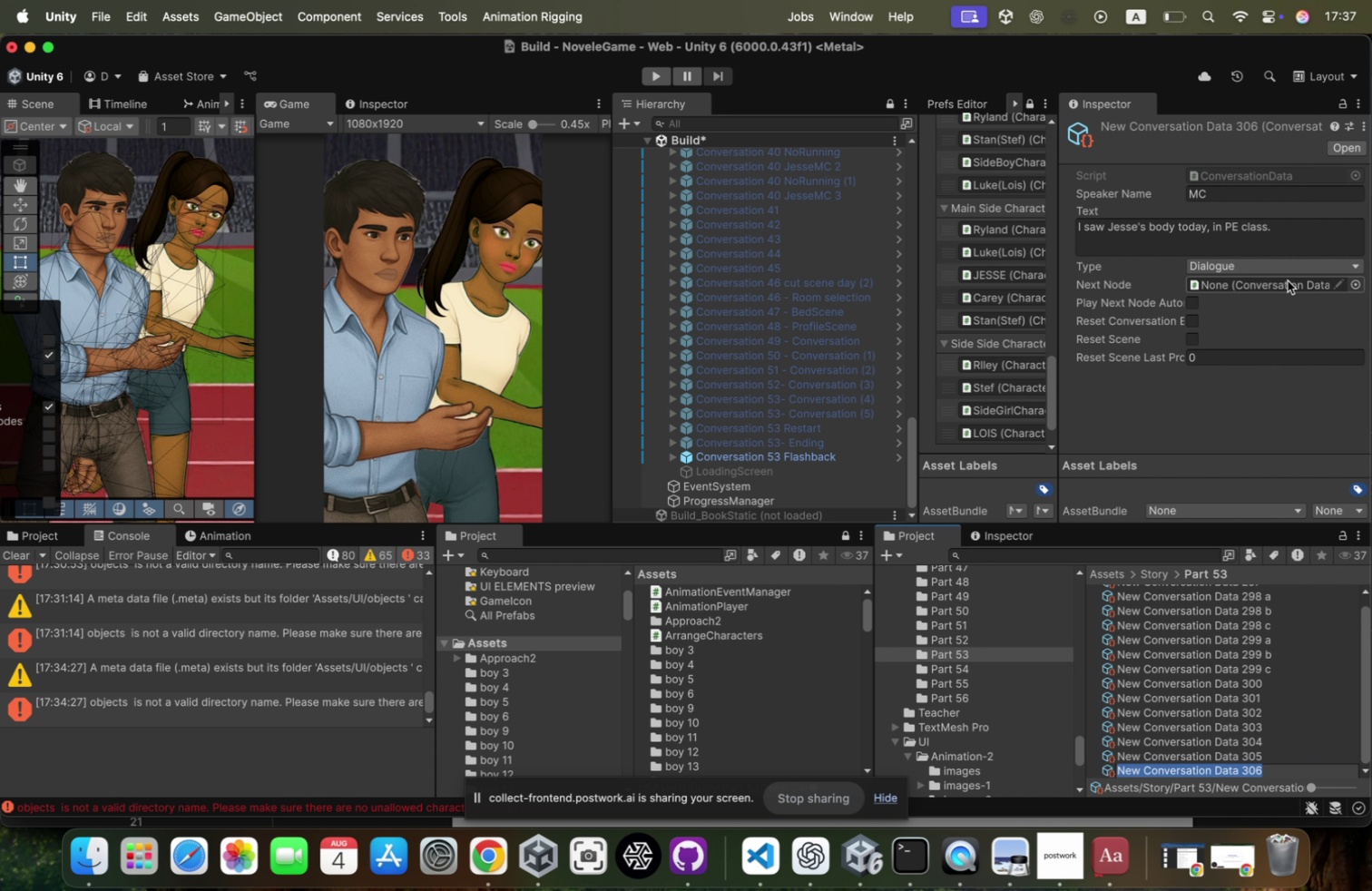 
type(Flashback)
key(Backspace)
 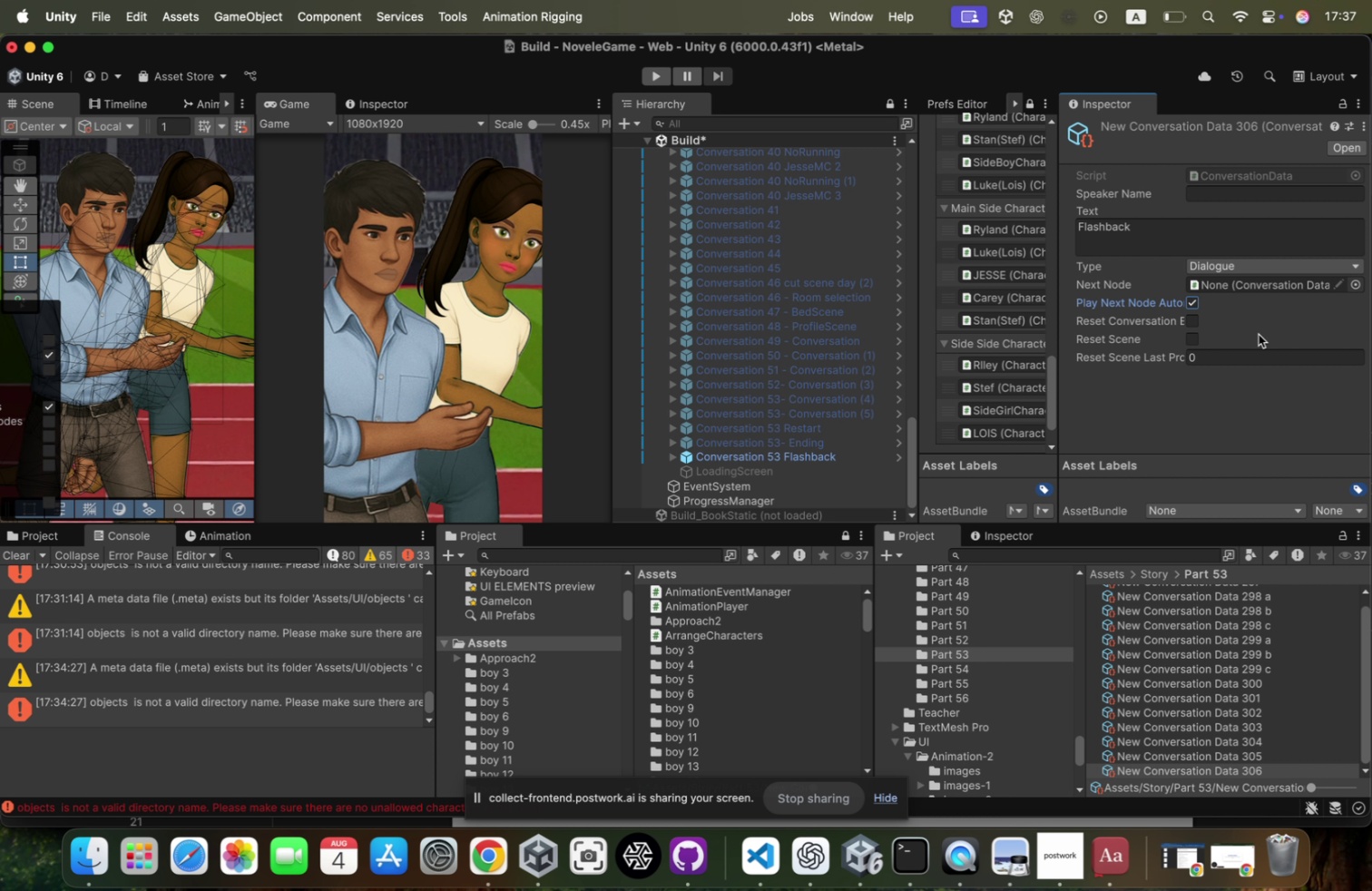 
left_click([1186, 300])
 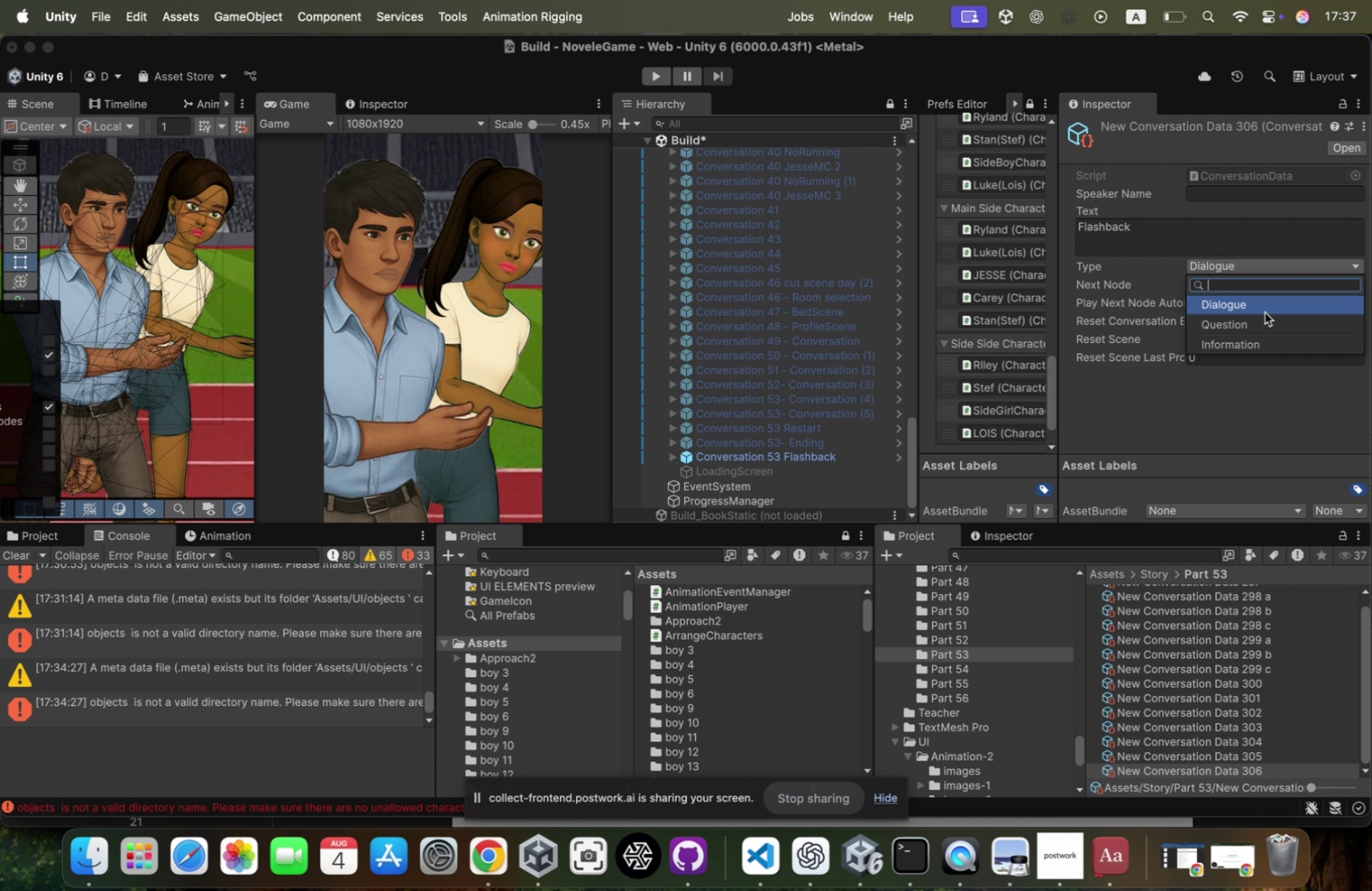 
left_click([1261, 262])
 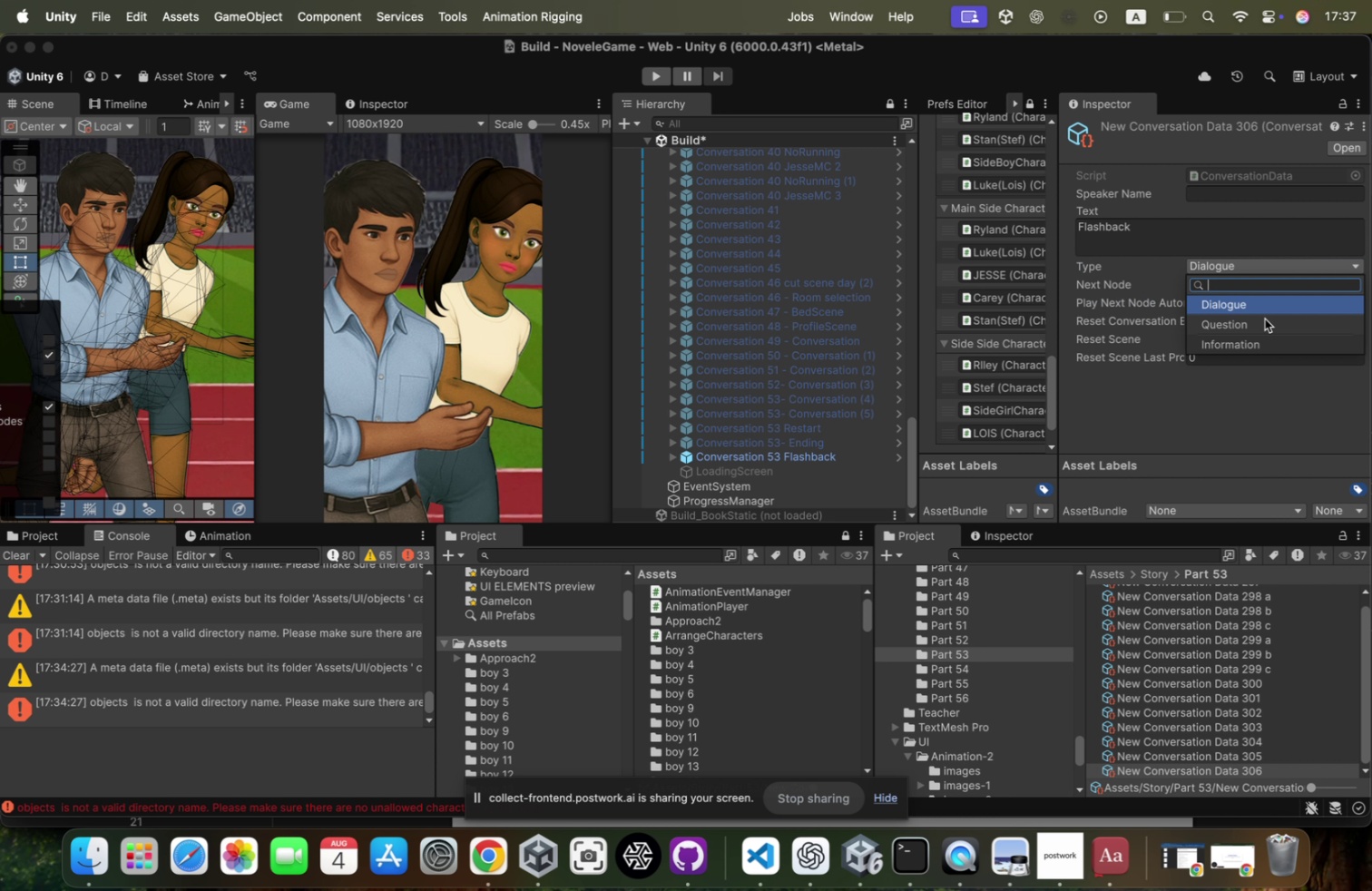 
mouse_move([1259, 296])
 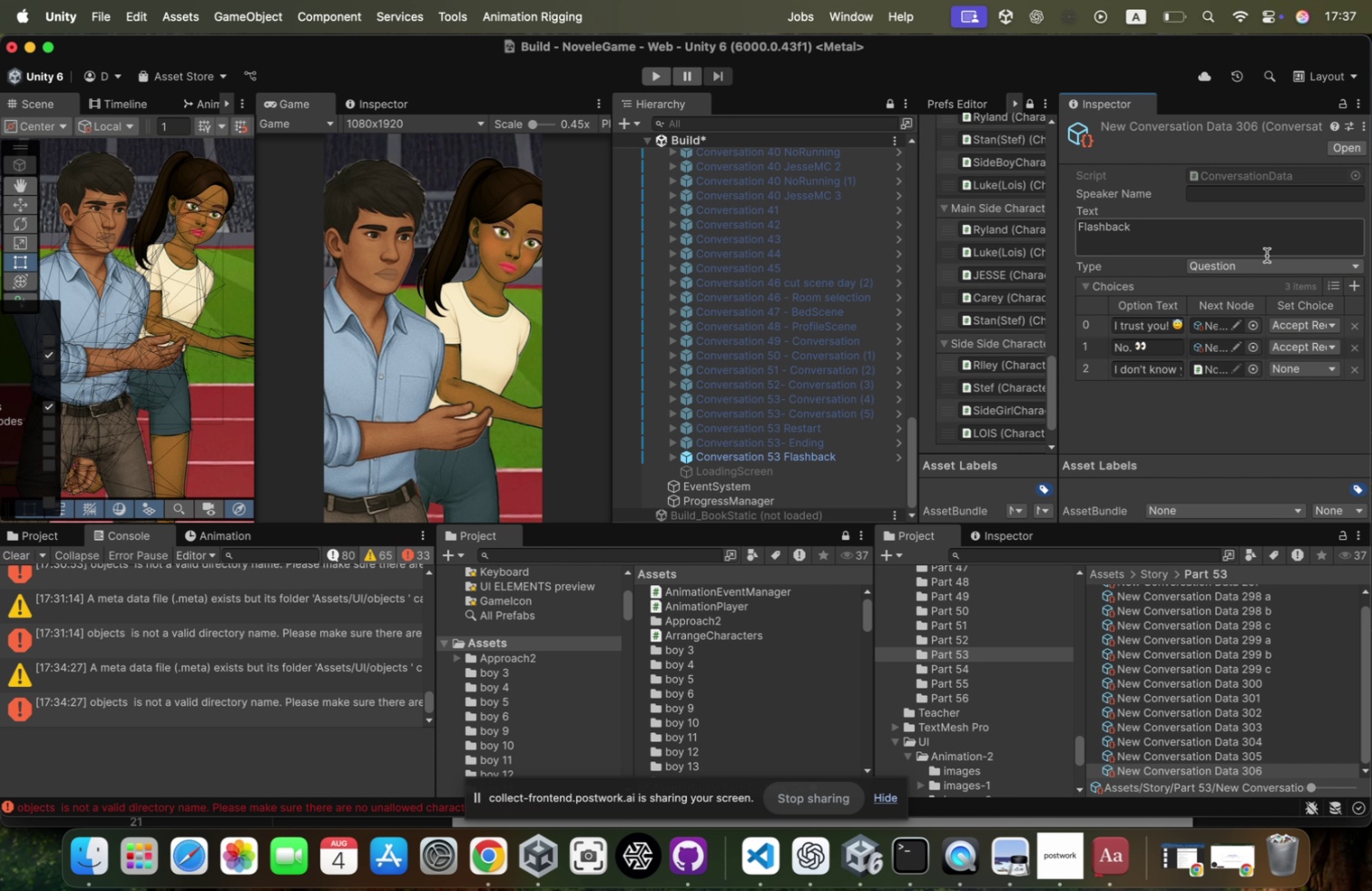 
left_click([1266, 255])
 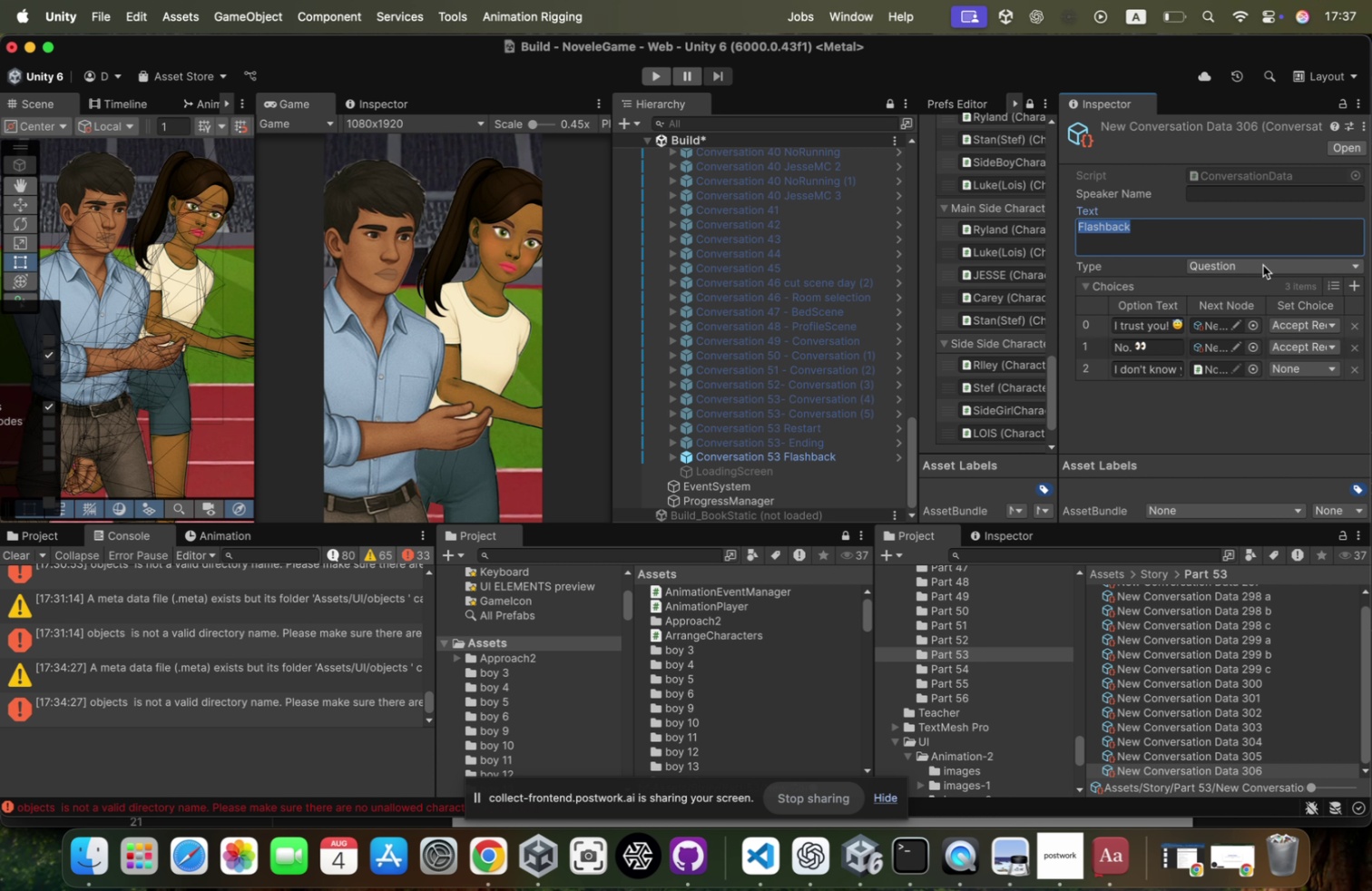 
left_click([1263, 265])
 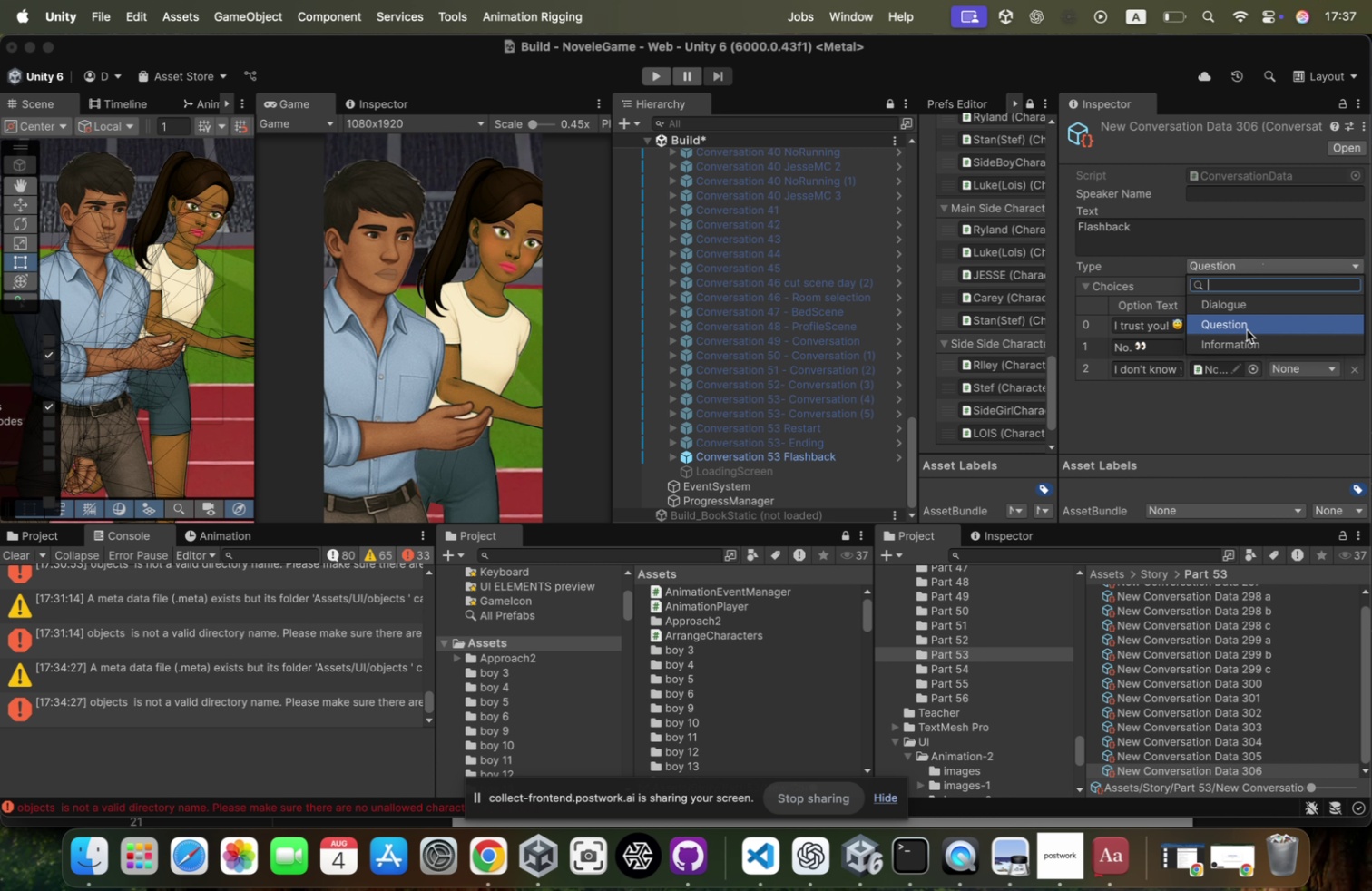 
left_click([1242, 338])
 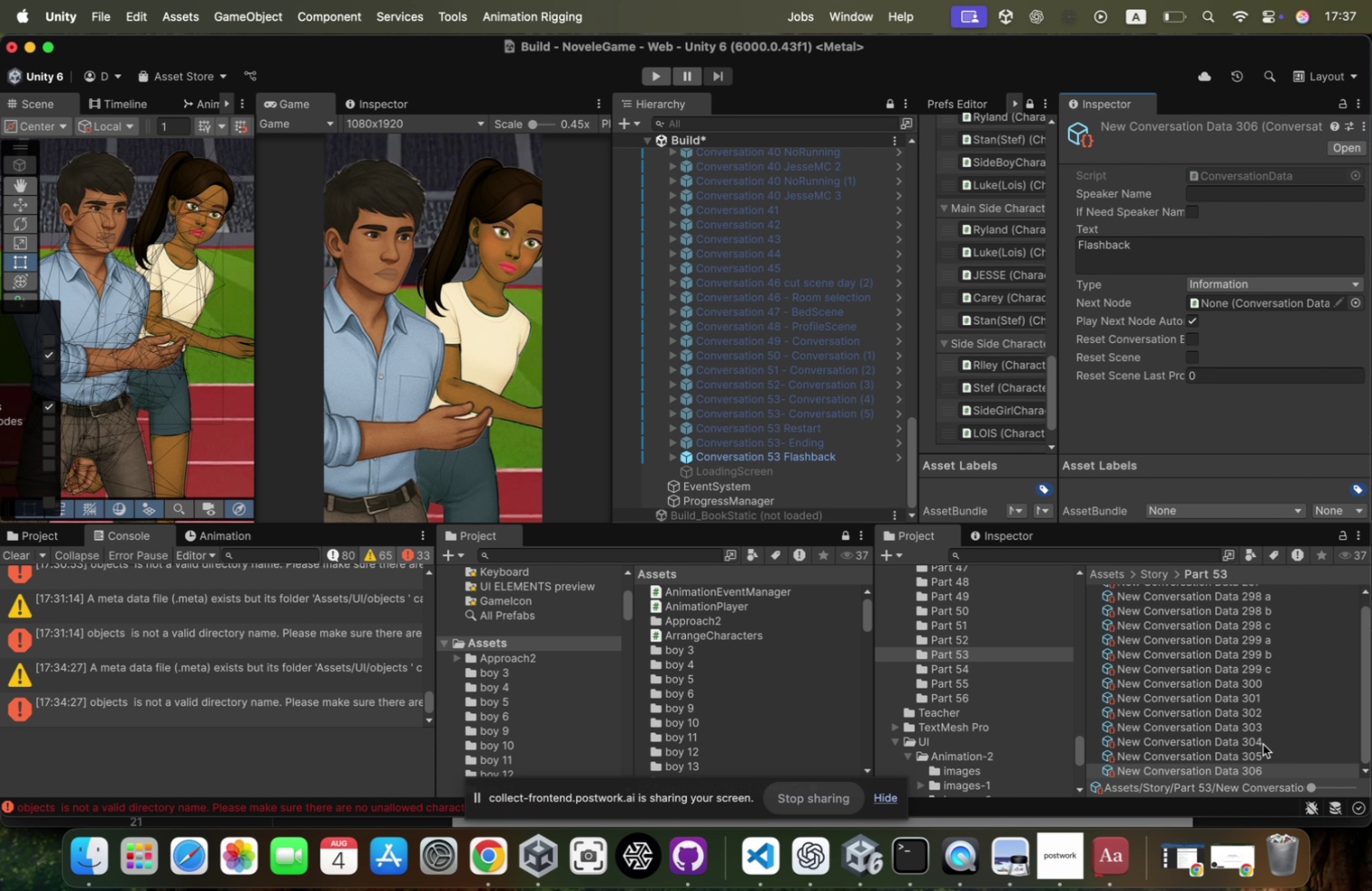 
hold_key(key=ShiftLeft, duration=1.32)
left_click([1269, 697])
 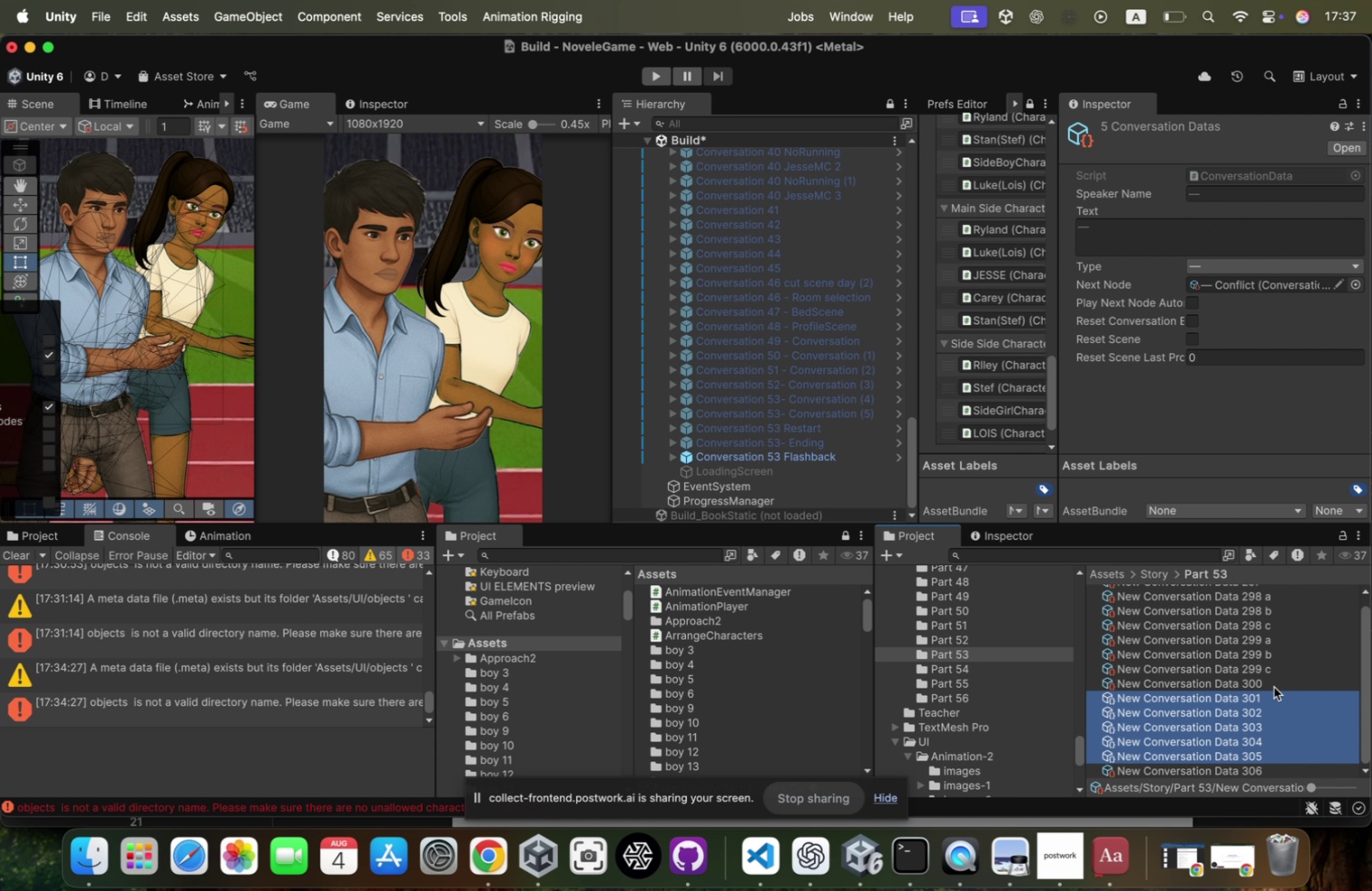 
left_click([1274, 686])
 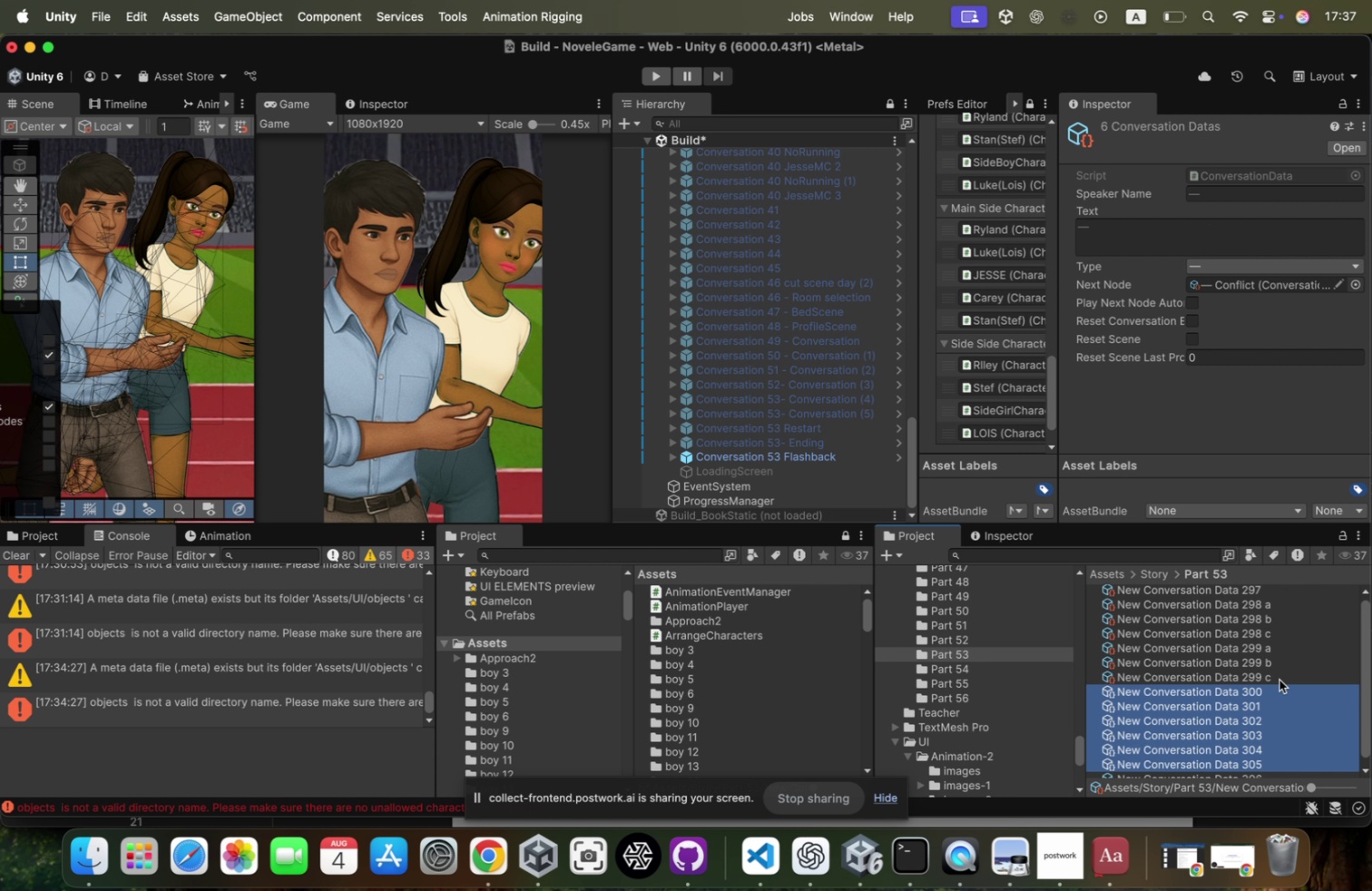 
hold_key(key=ShiftLeft, duration=2.17)
scroll: coordinate [1279, 632], scroll_direction: up, amount: 32.0
 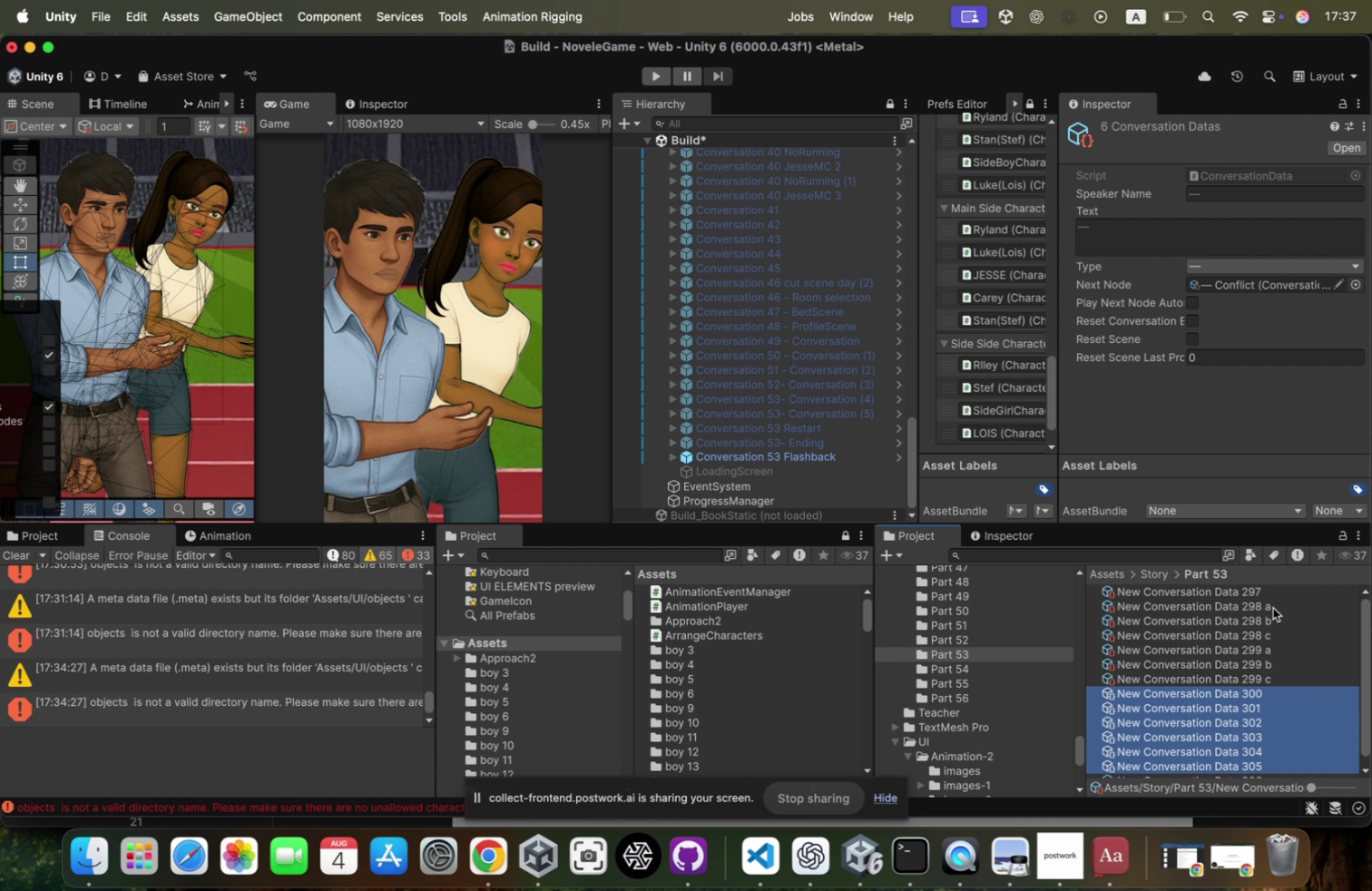 
left_click([1273, 607])
 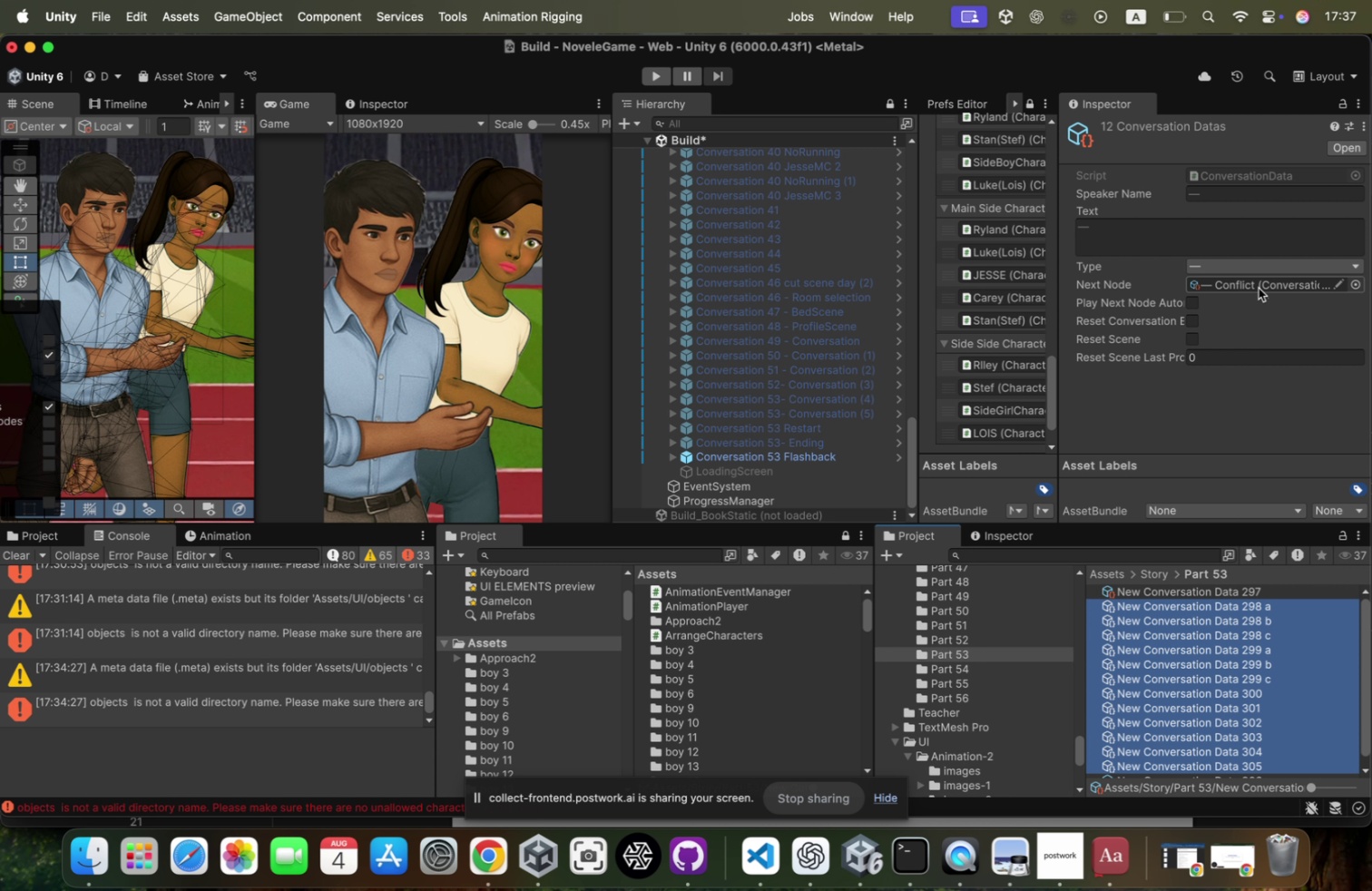 
left_click([1259, 269])
 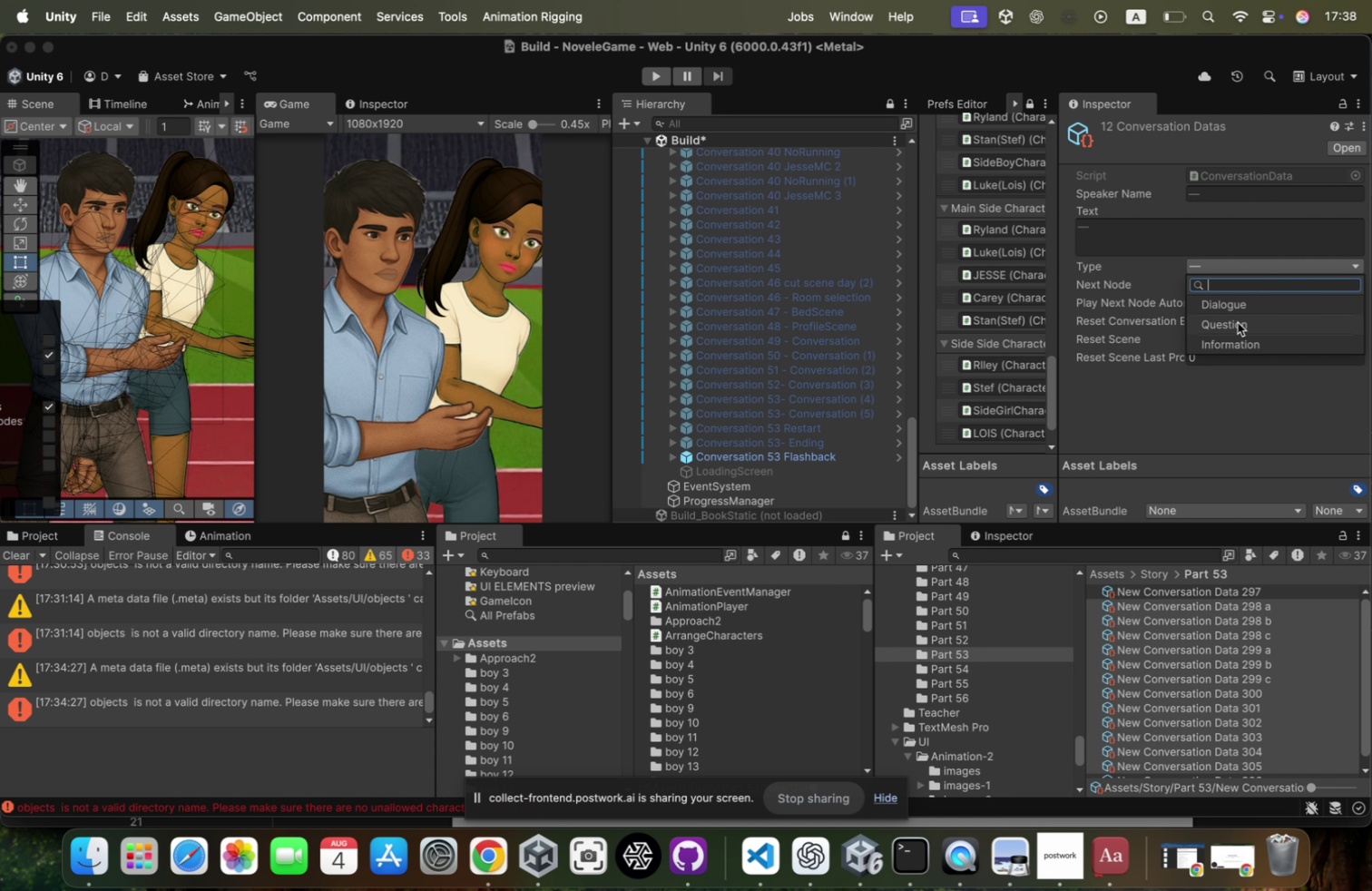 
left_click([1236, 340])
 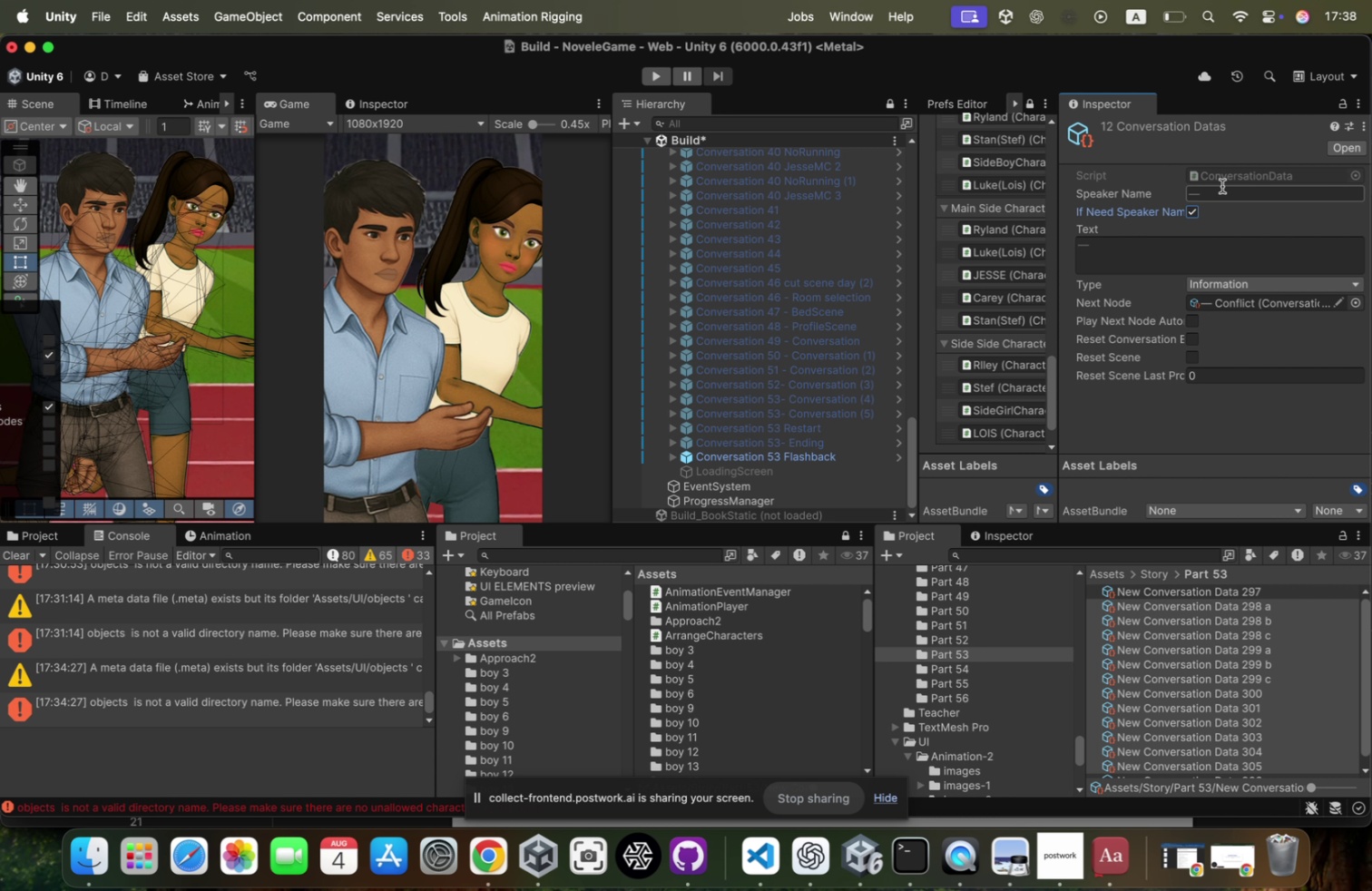 
left_click([1237, 608])
 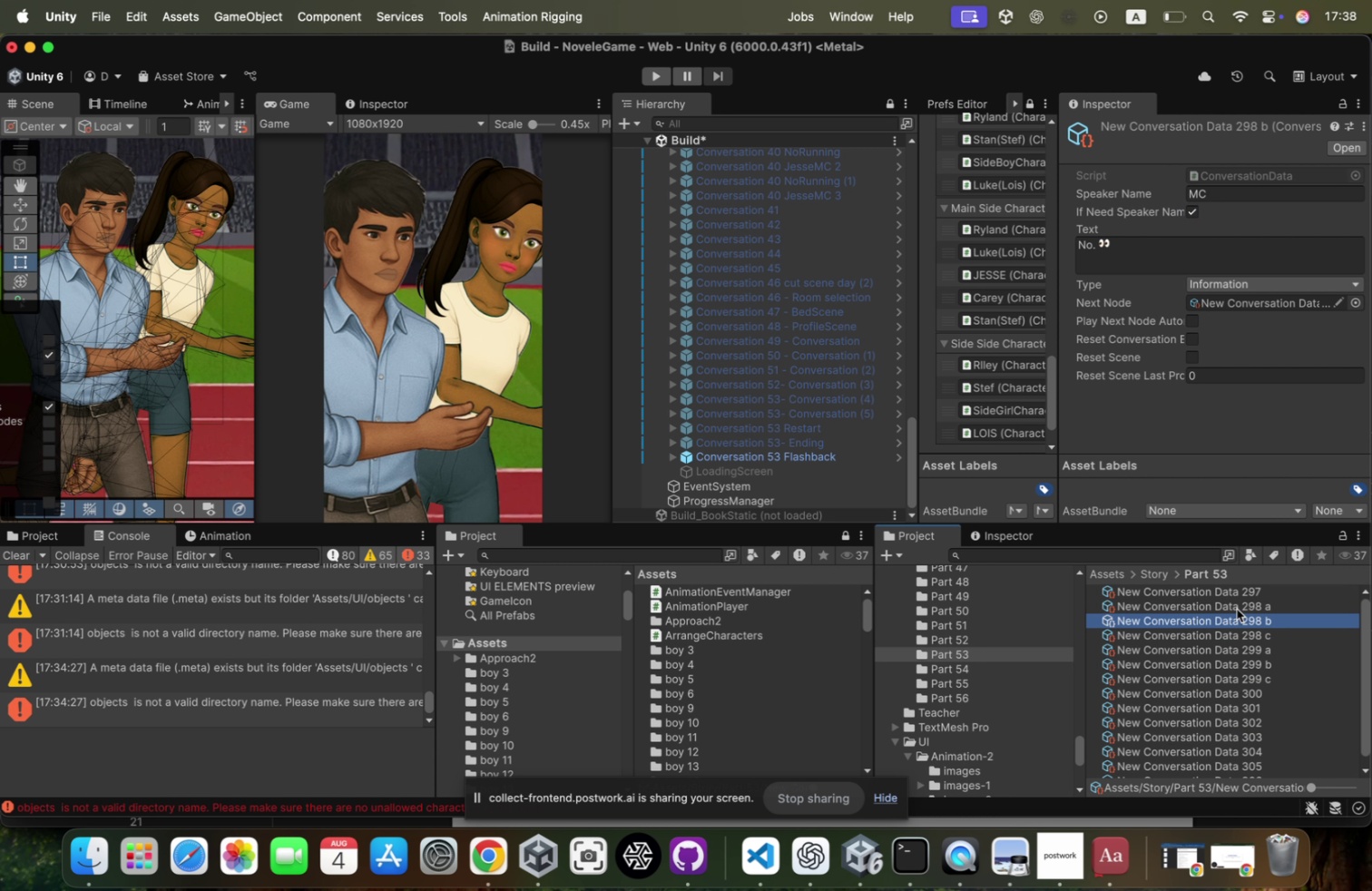 
key(ArrowDown)
 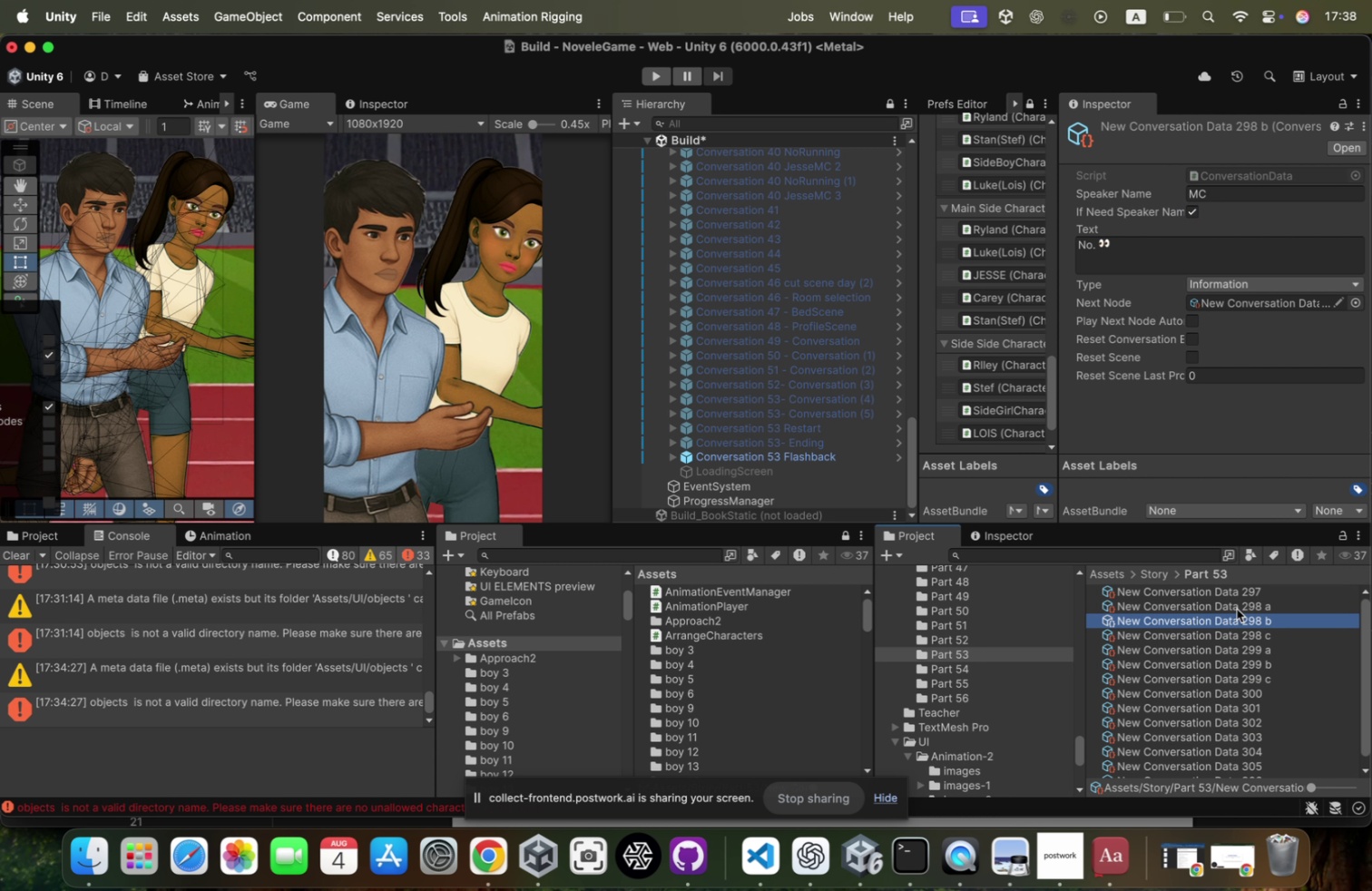 
key(ArrowDown)
 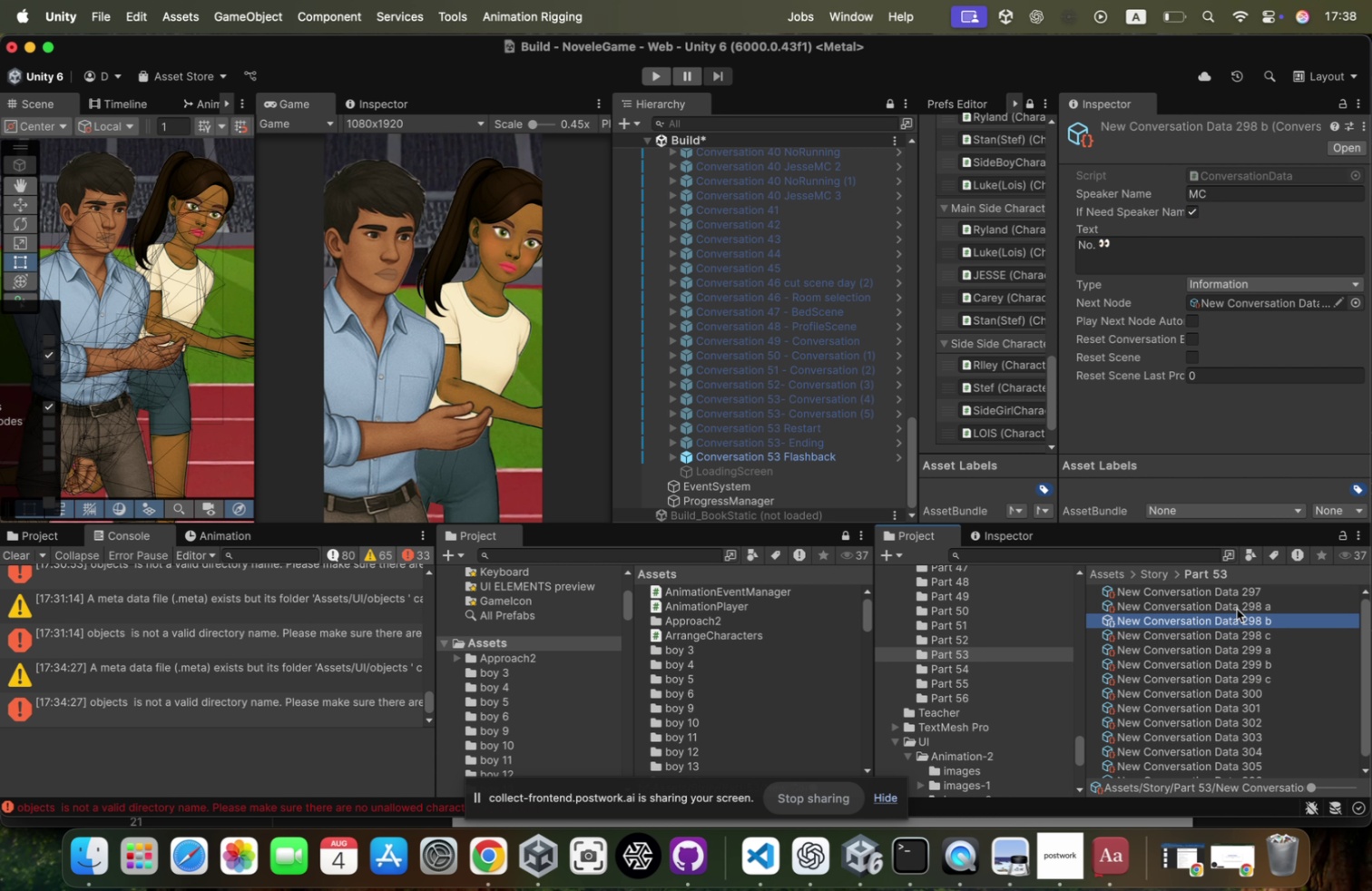 
key(ArrowDown)
 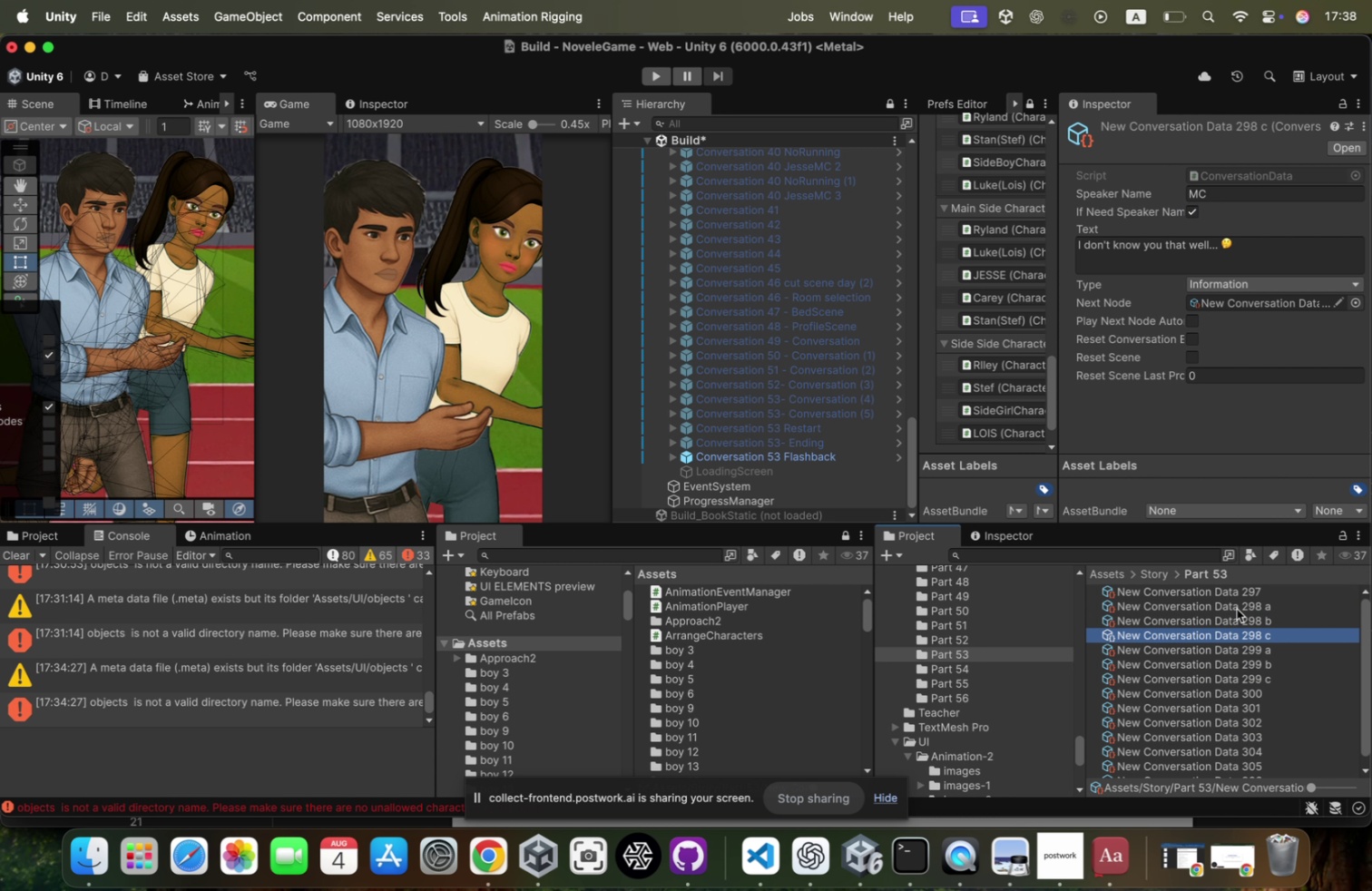 
key(ArrowDown)
 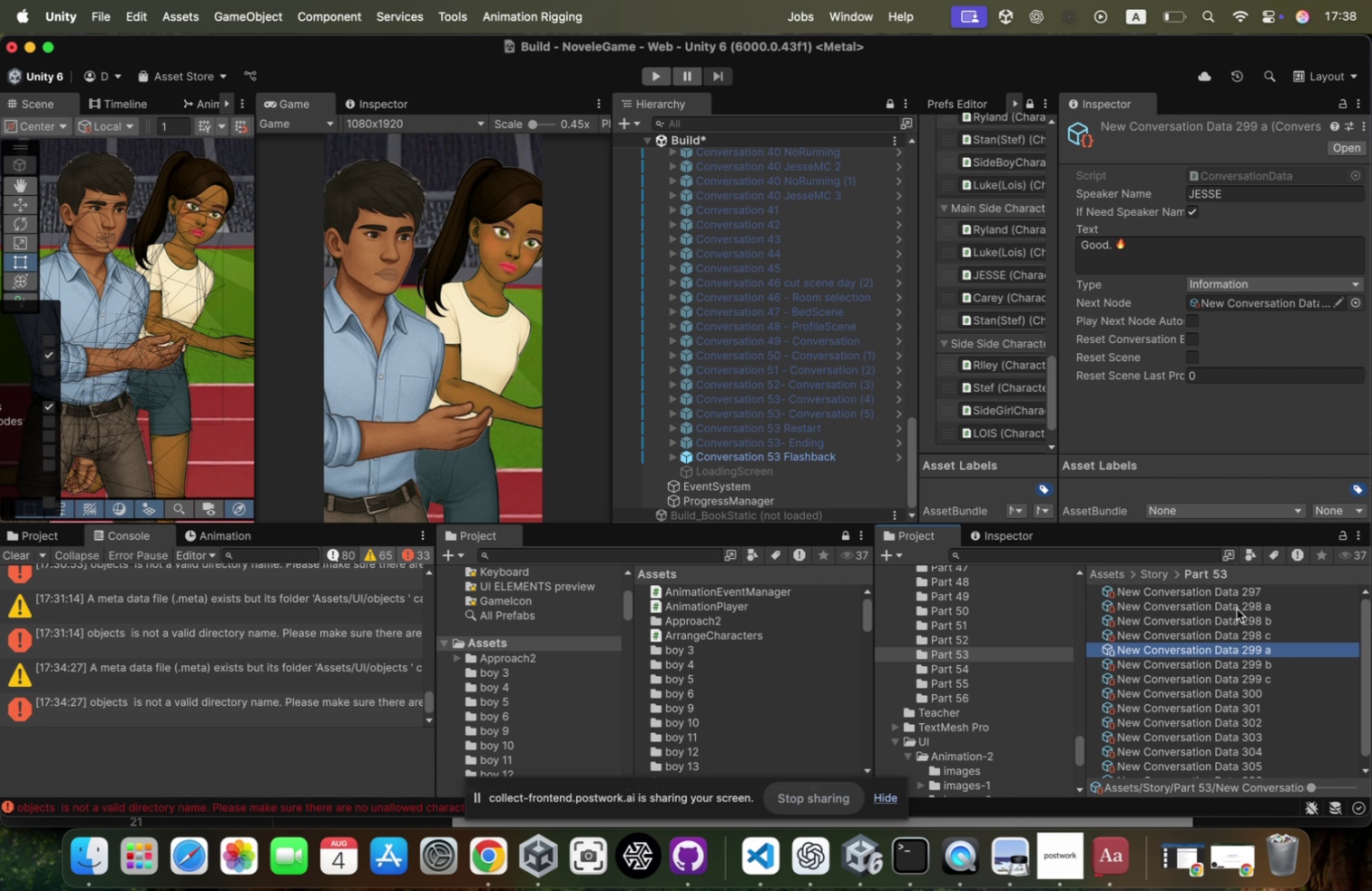 
key(ArrowDown)
 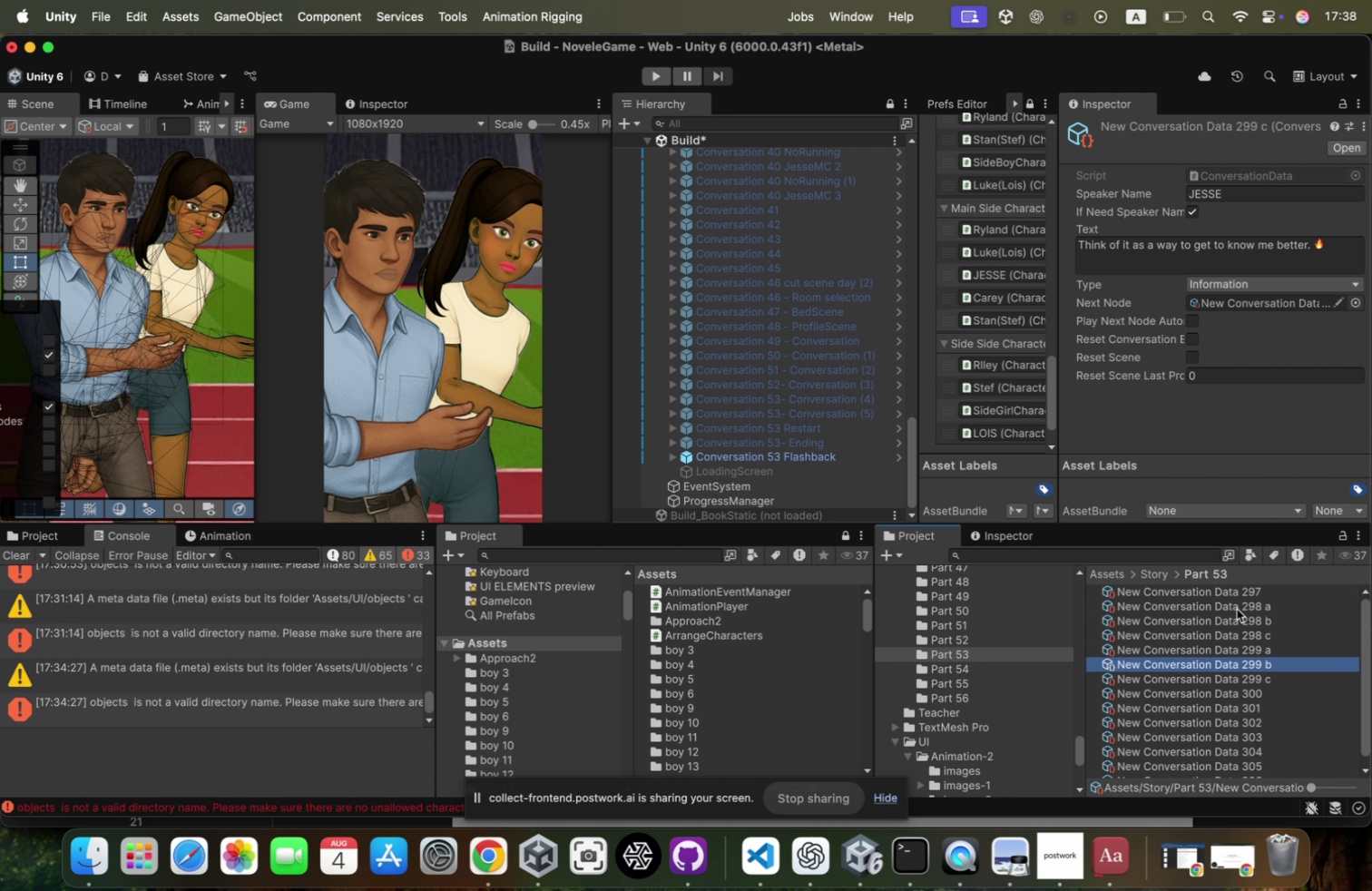 
key(ArrowDown)
 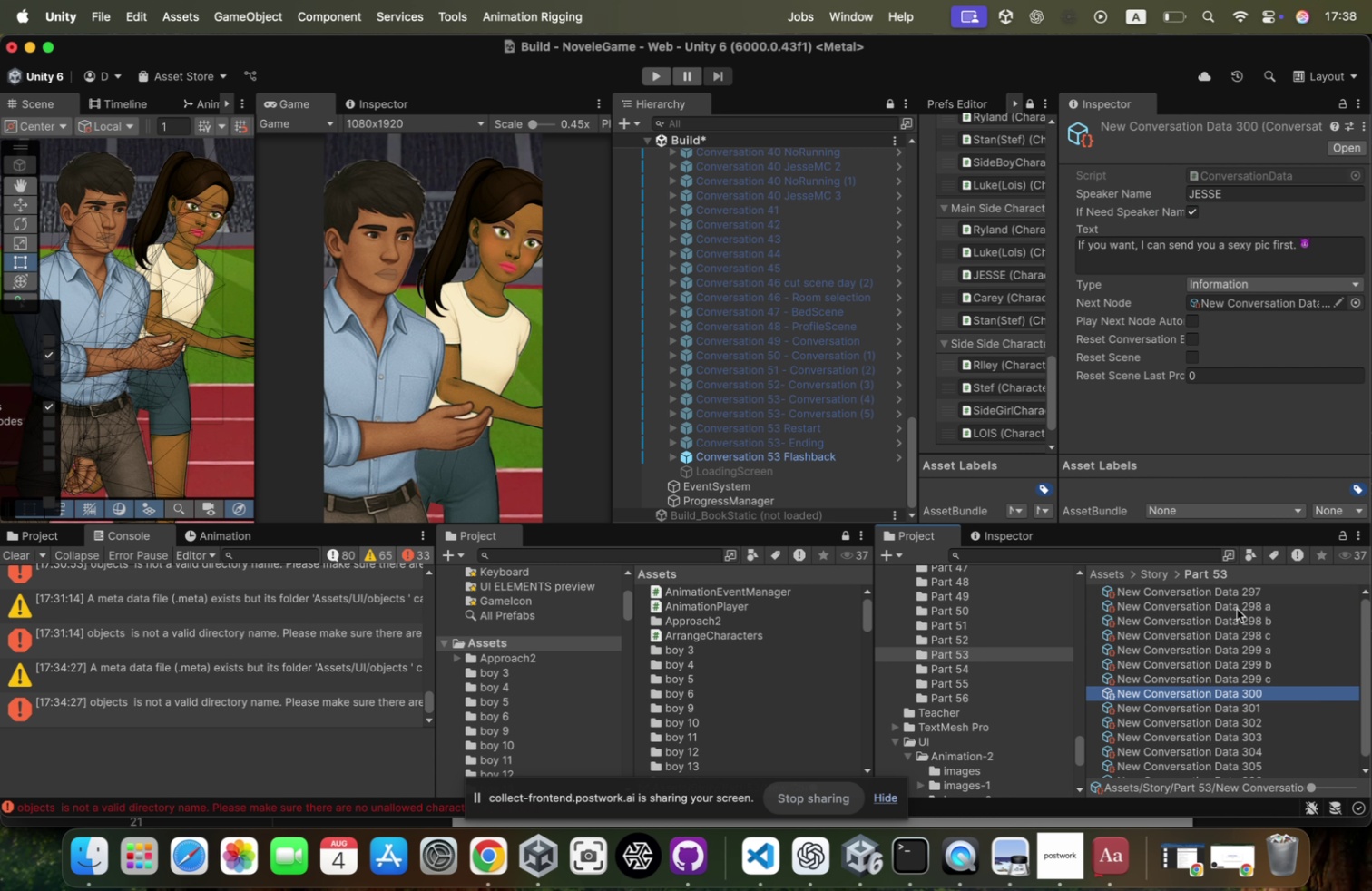 
key(ArrowDown)
 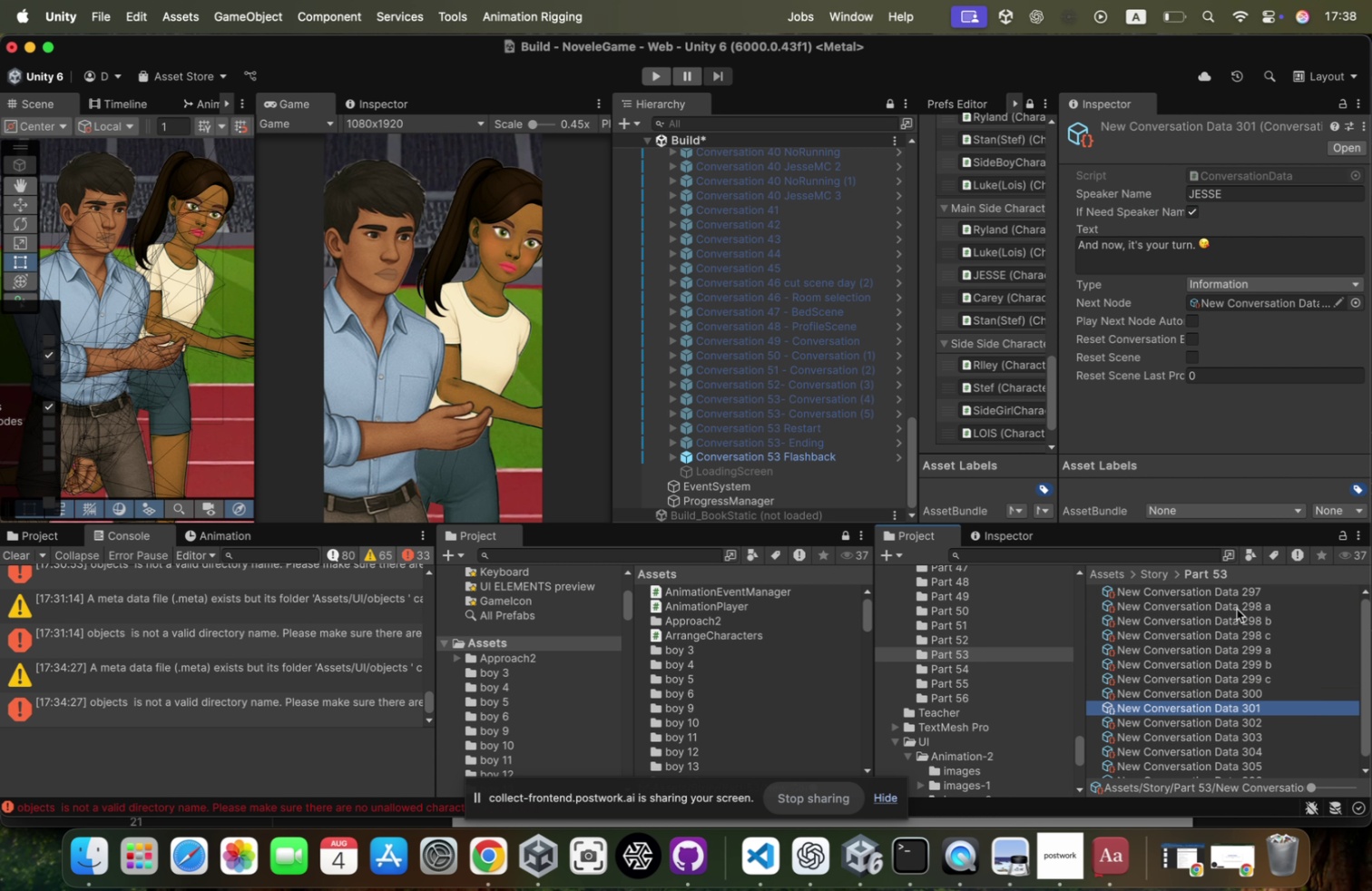 
key(ArrowDown)
 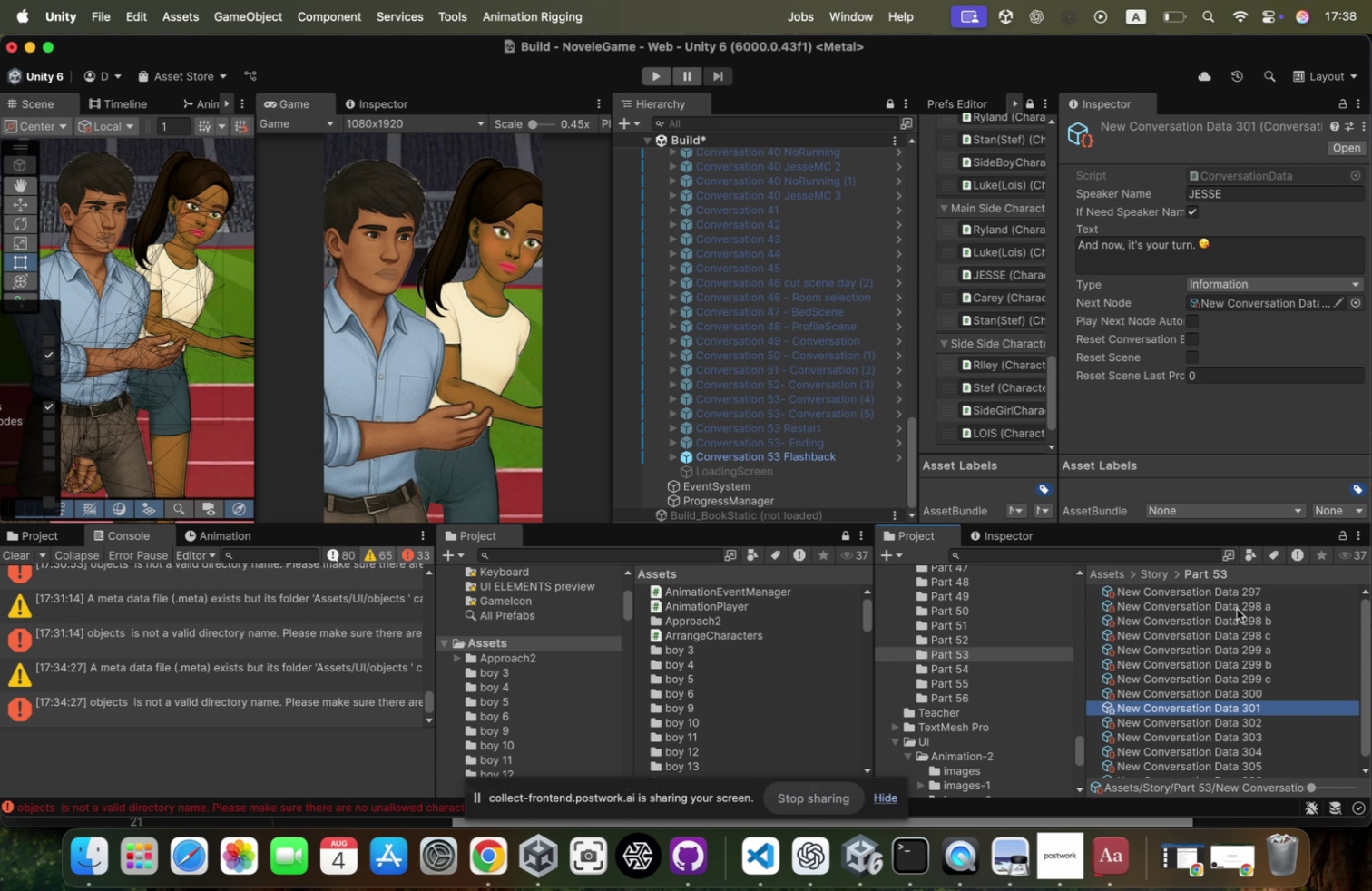 
key(ArrowDown)
 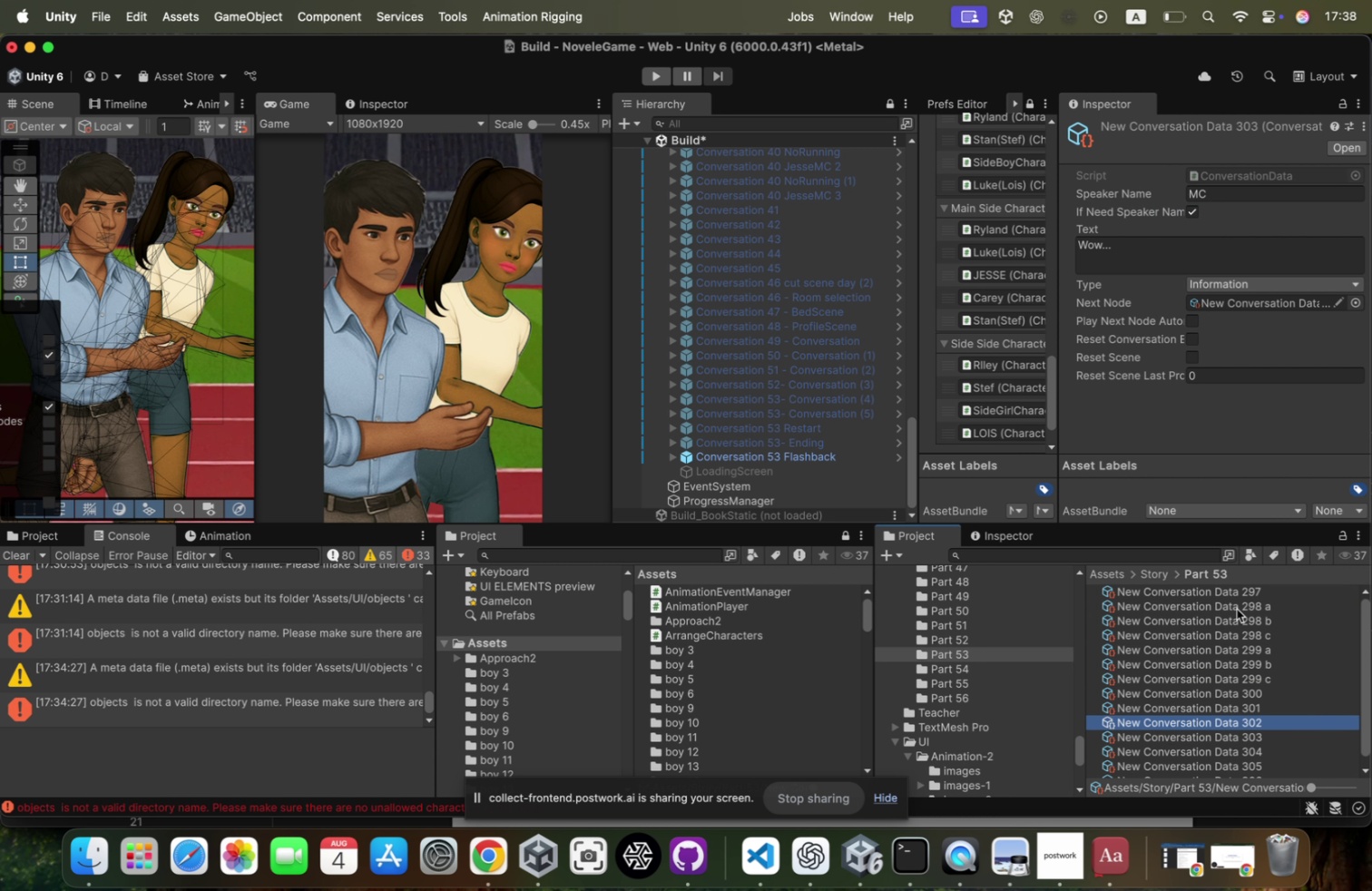 
key(ArrowDown)
 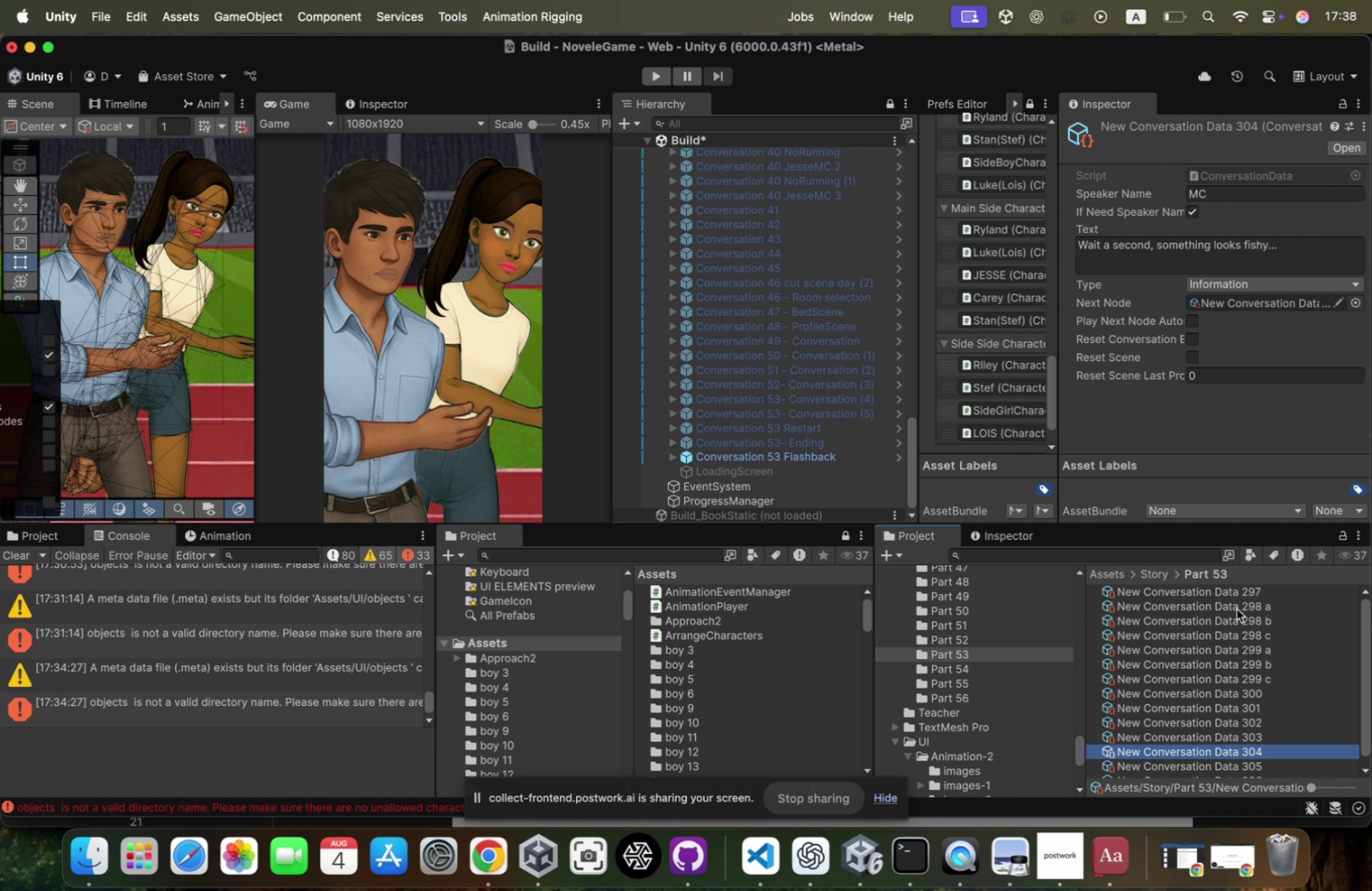 
key(ArrowDown)
 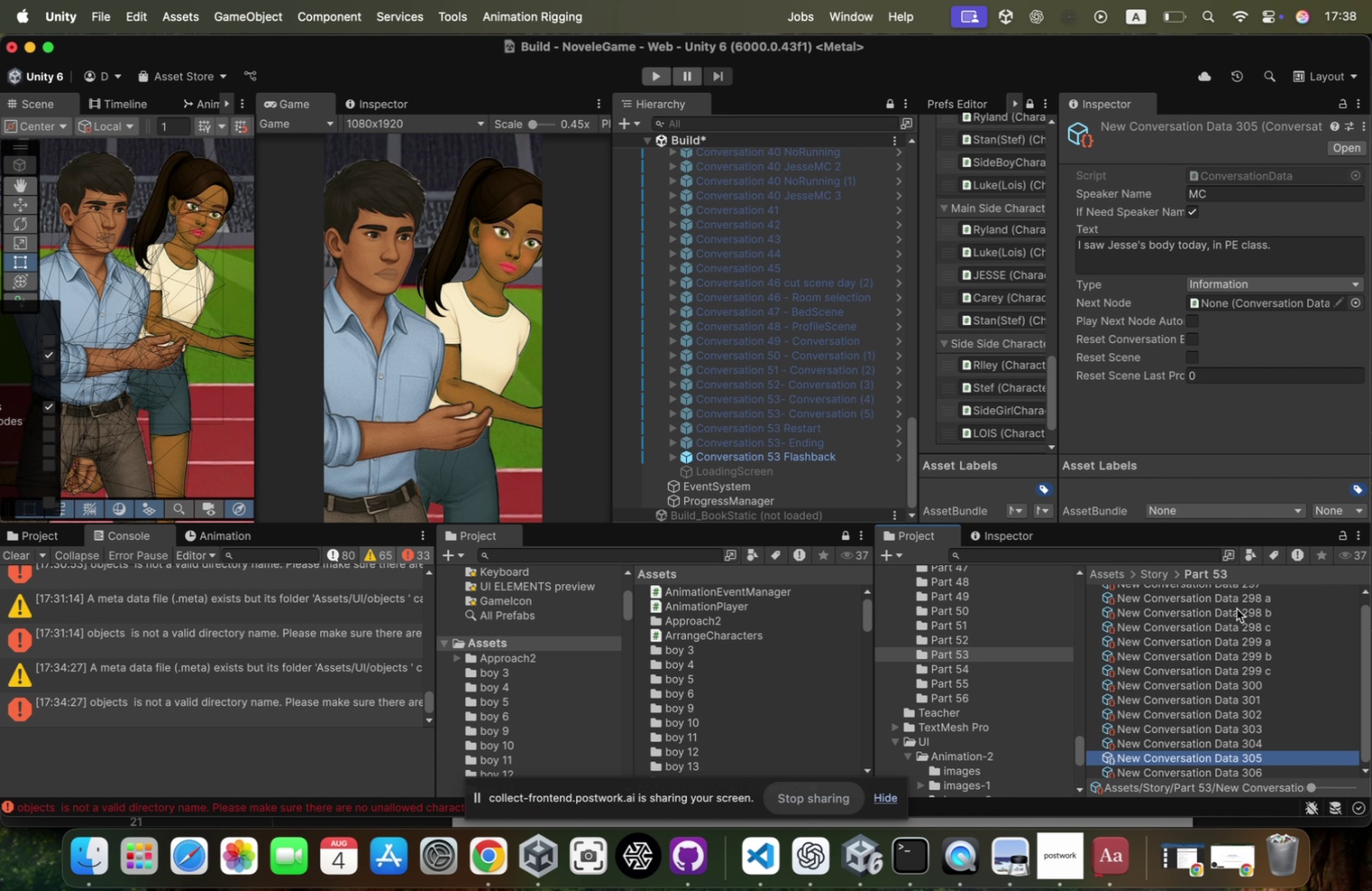 
key(ArrowDown)
 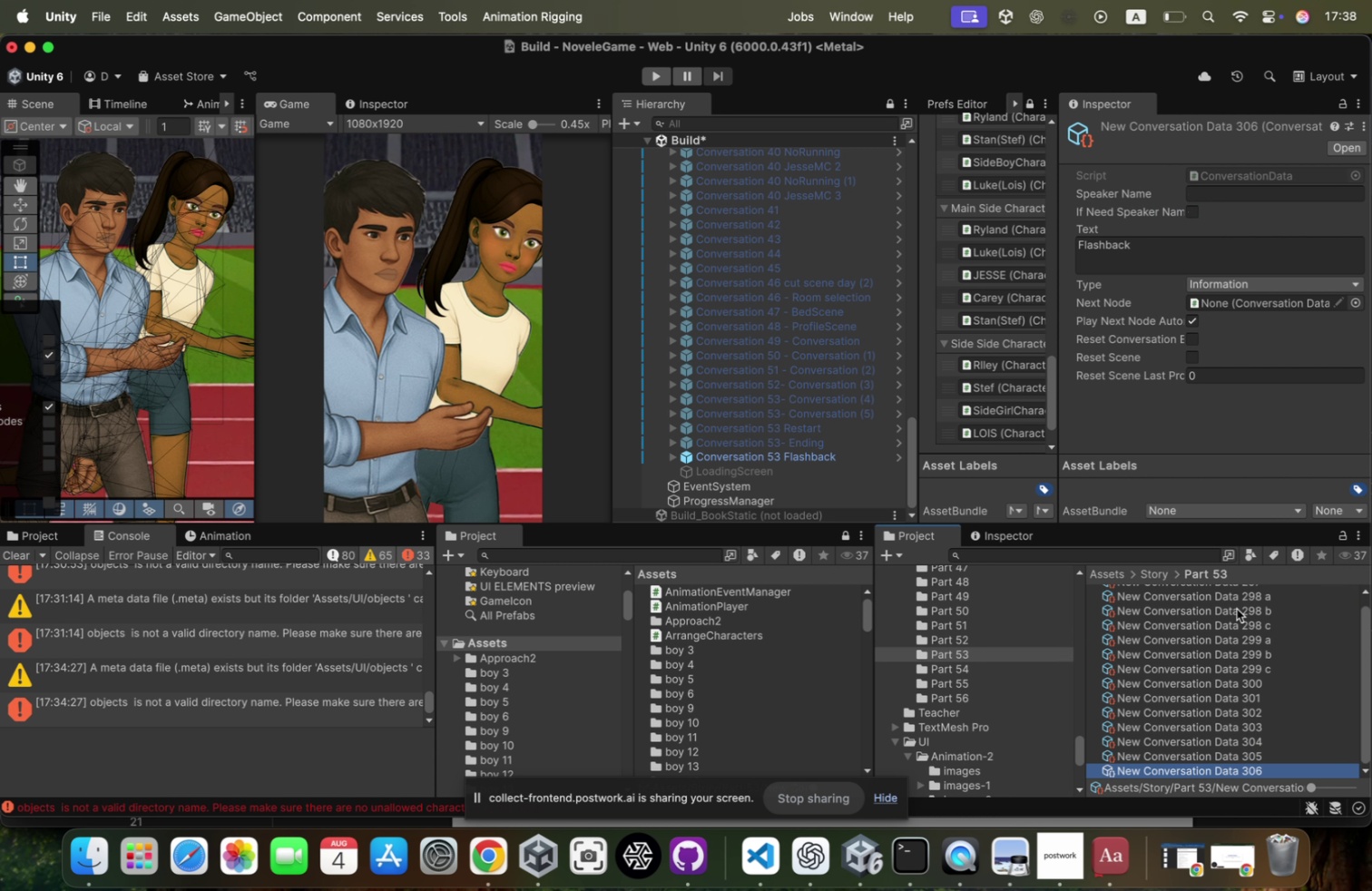 
key(ArrowDown)
 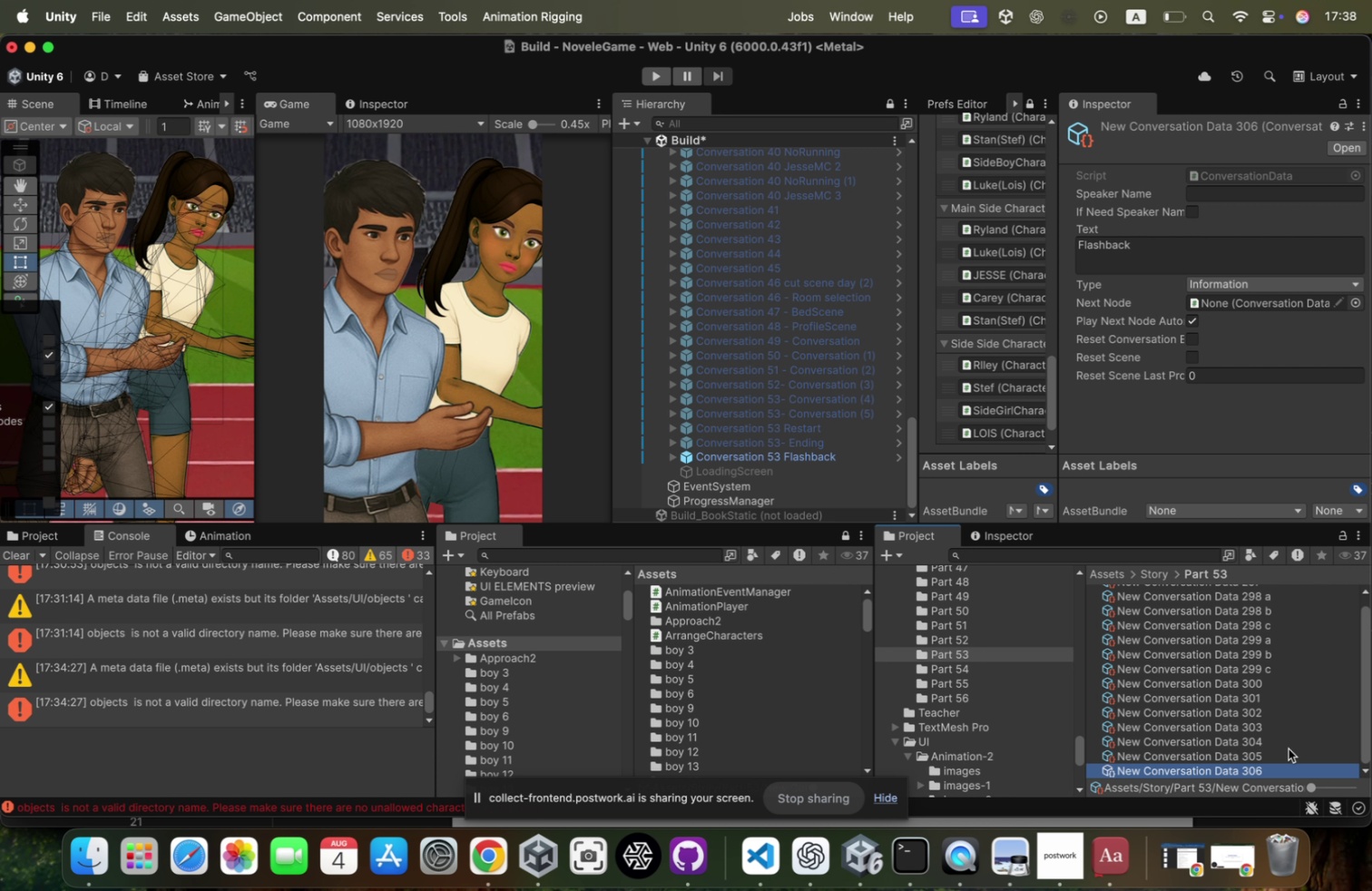 
scroll: coordinate [1240, 597], scroll_direction: down, amount: 2.0
 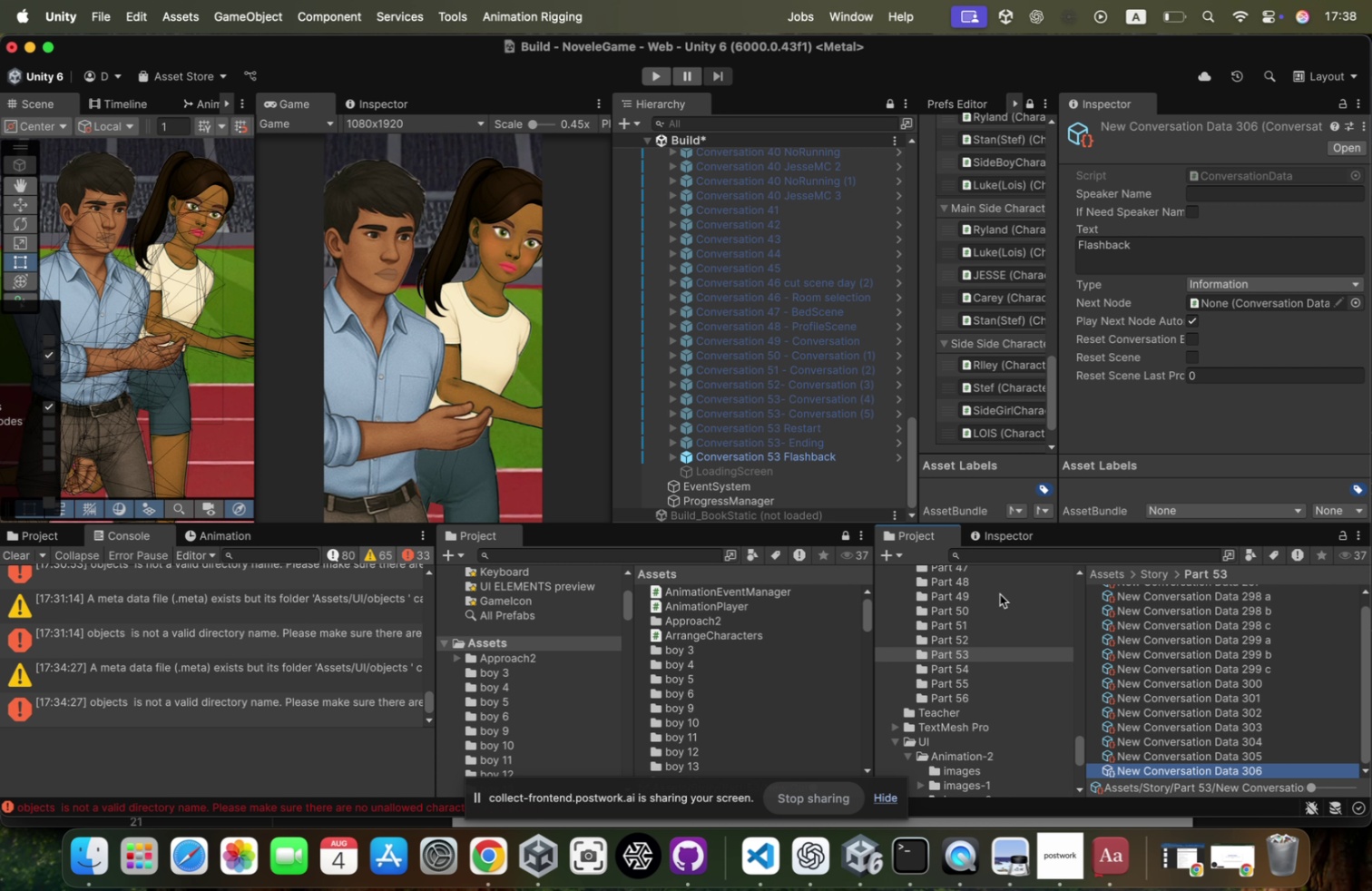 
left_click([852, 452])
 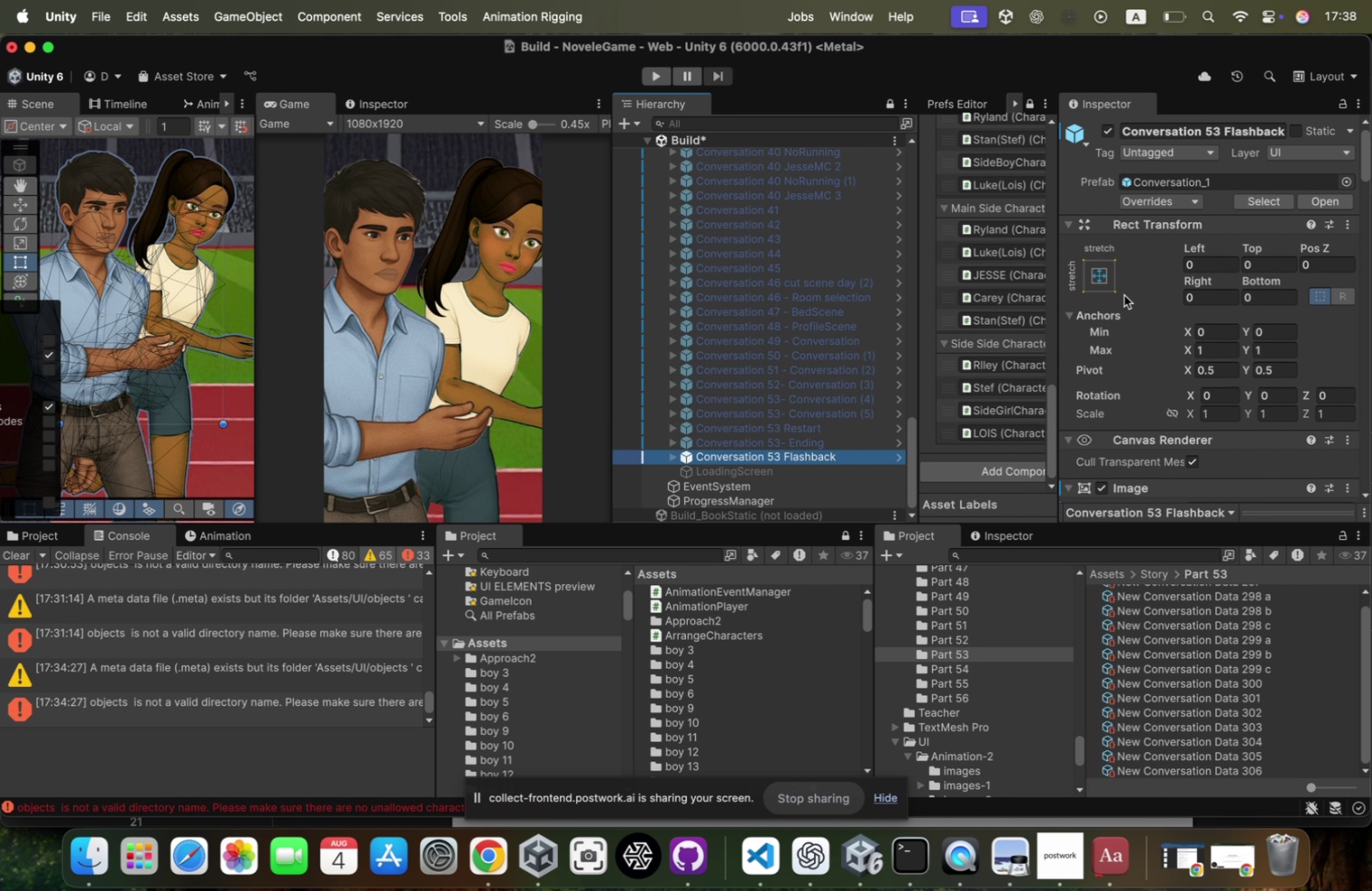 
scroll: coordinate [1140, 281], scroll_direction: down, amount: 62.0
 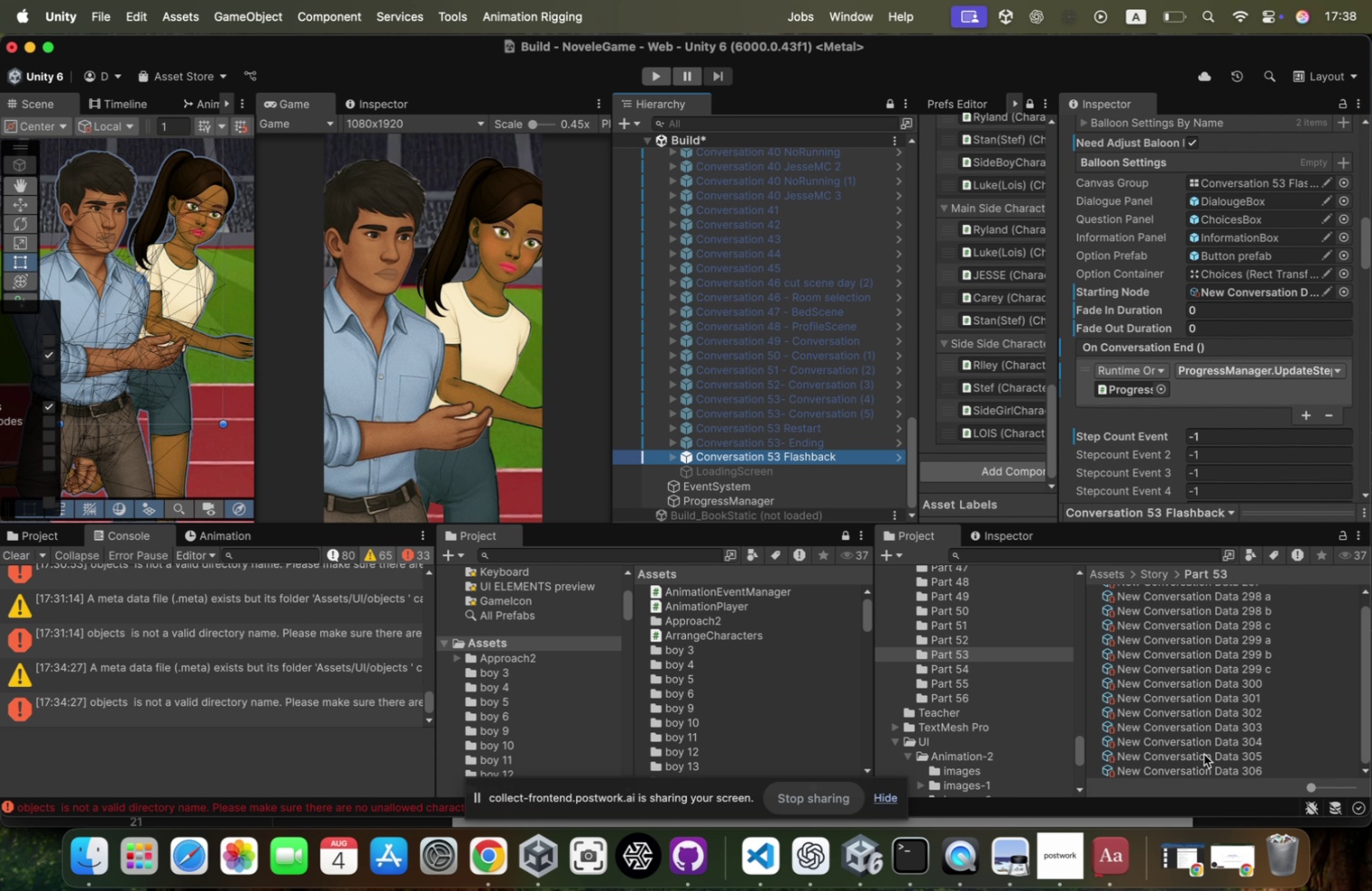 
left_click_drag(start_coordinate=[1200, 764], to_coordinate=[1249, 233])
 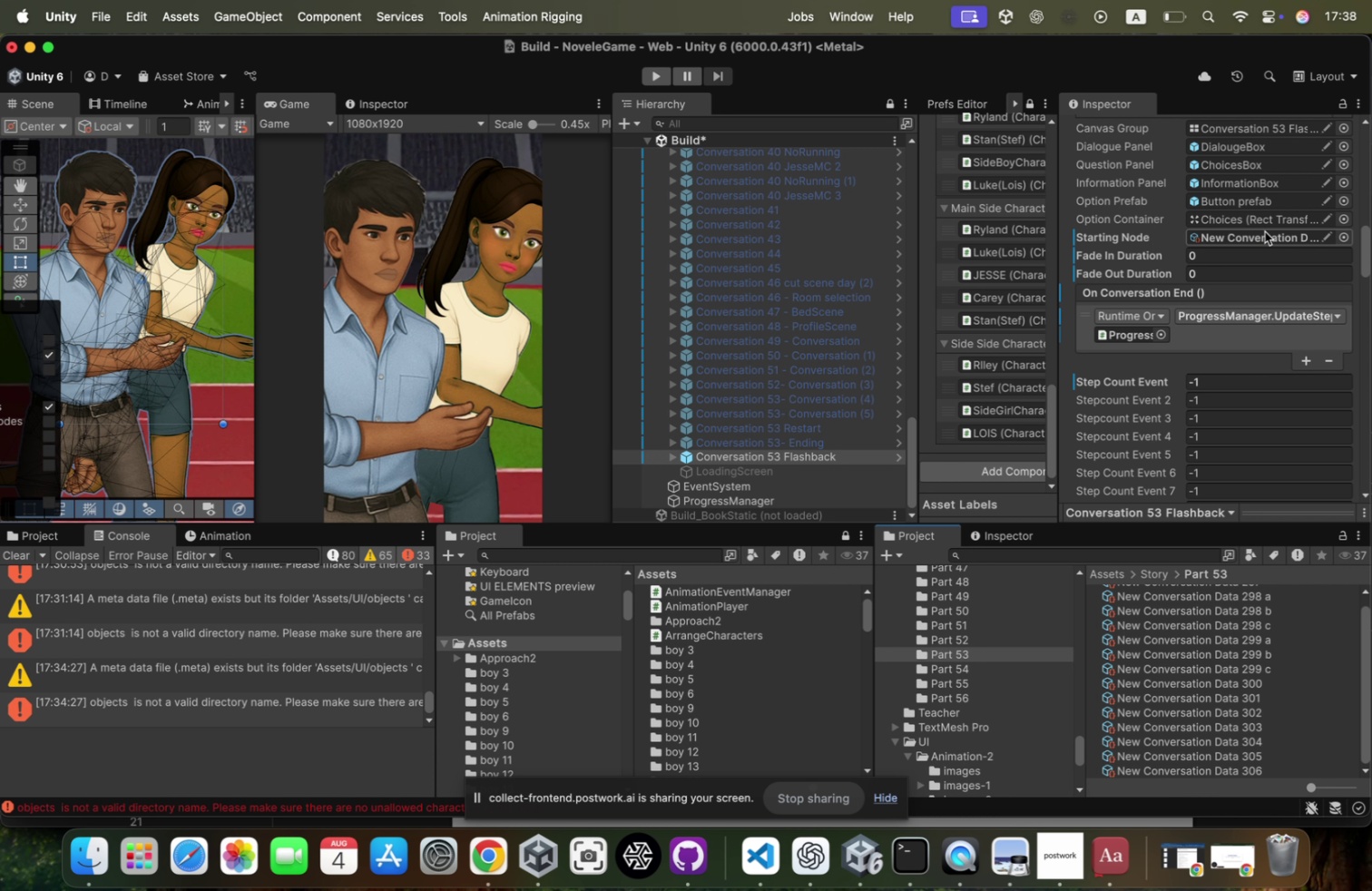 
left_click([1261, 232])
 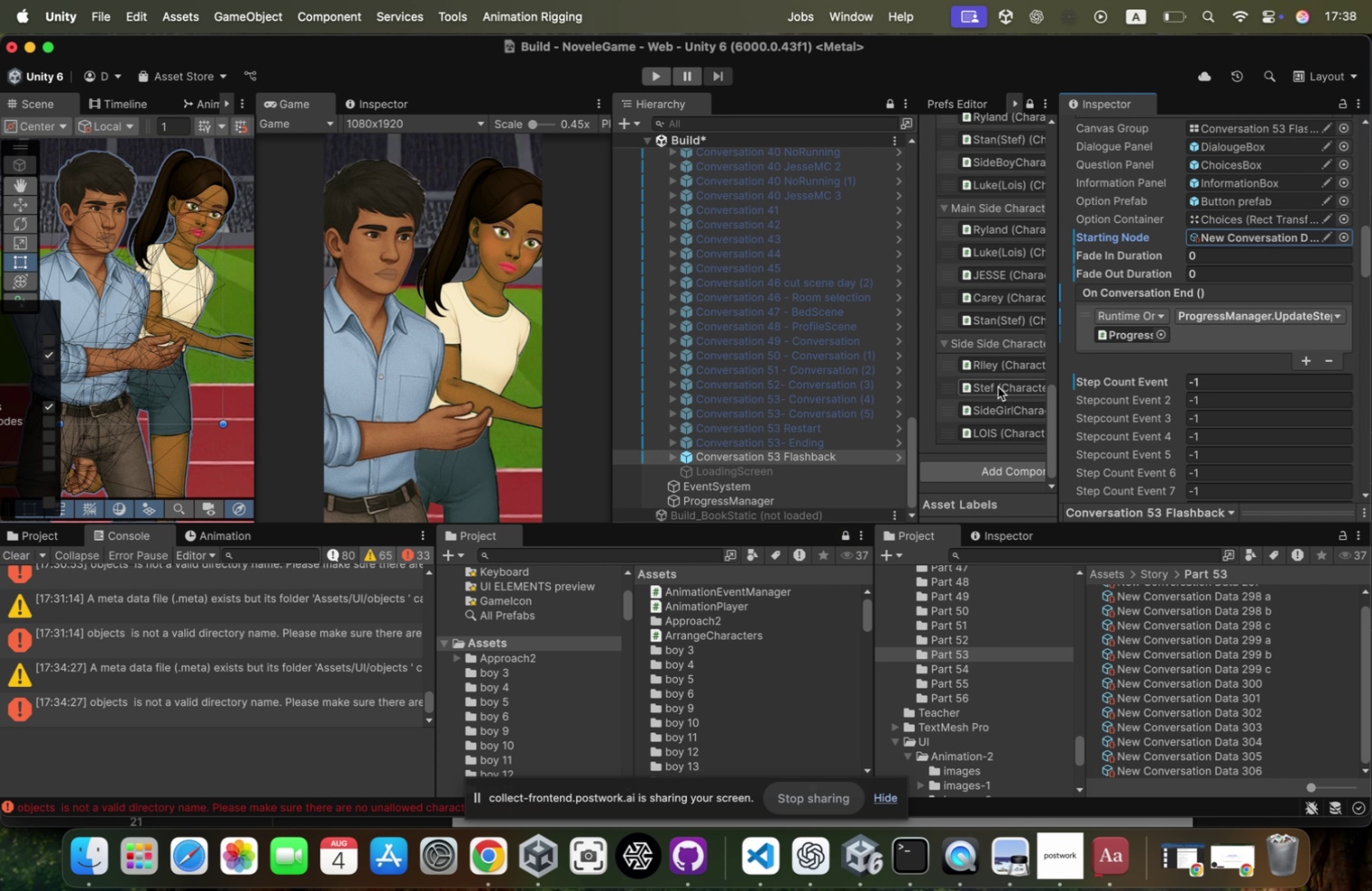 
wait(7.03)
 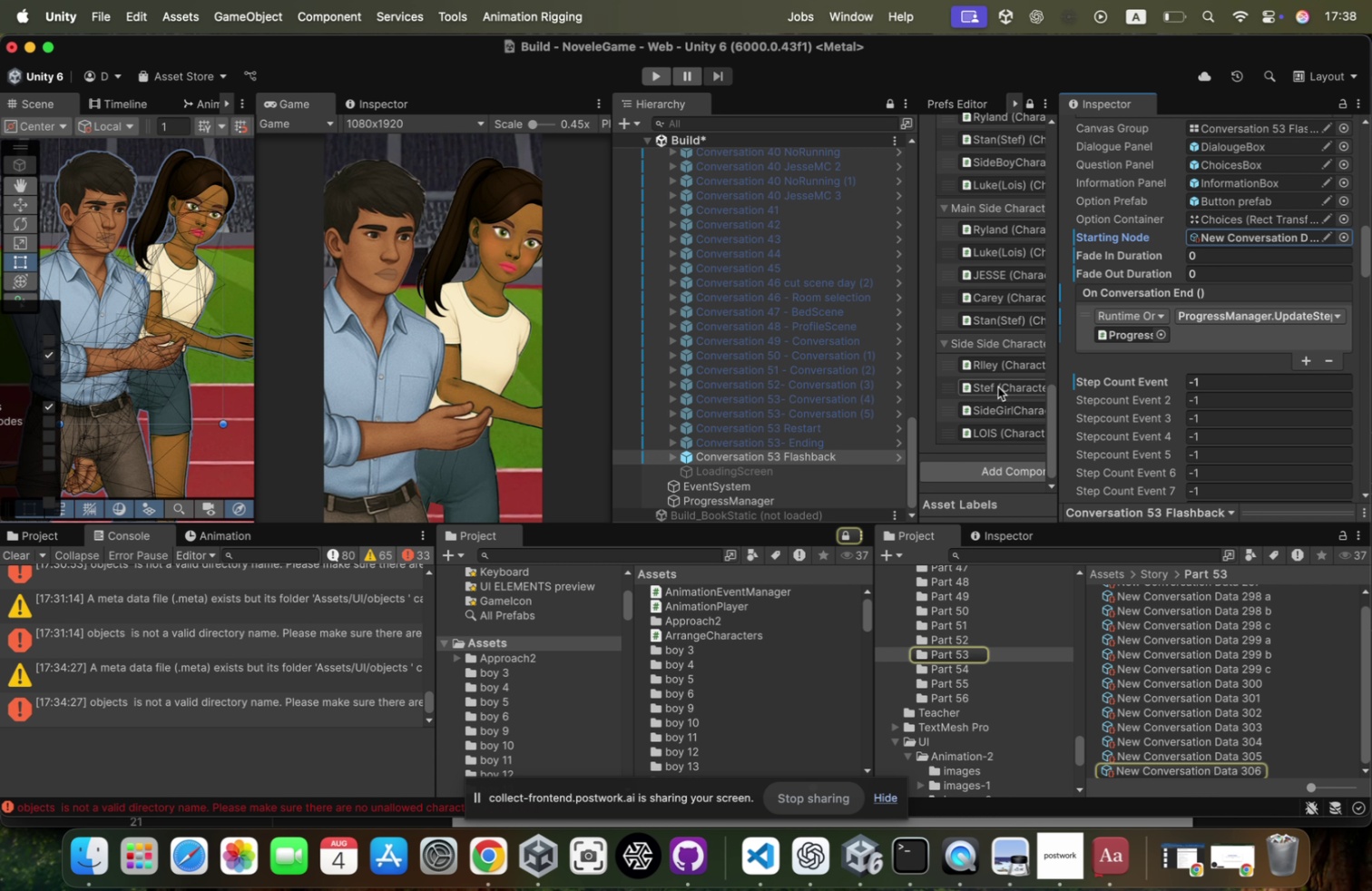 
left_click([1201, 767])
 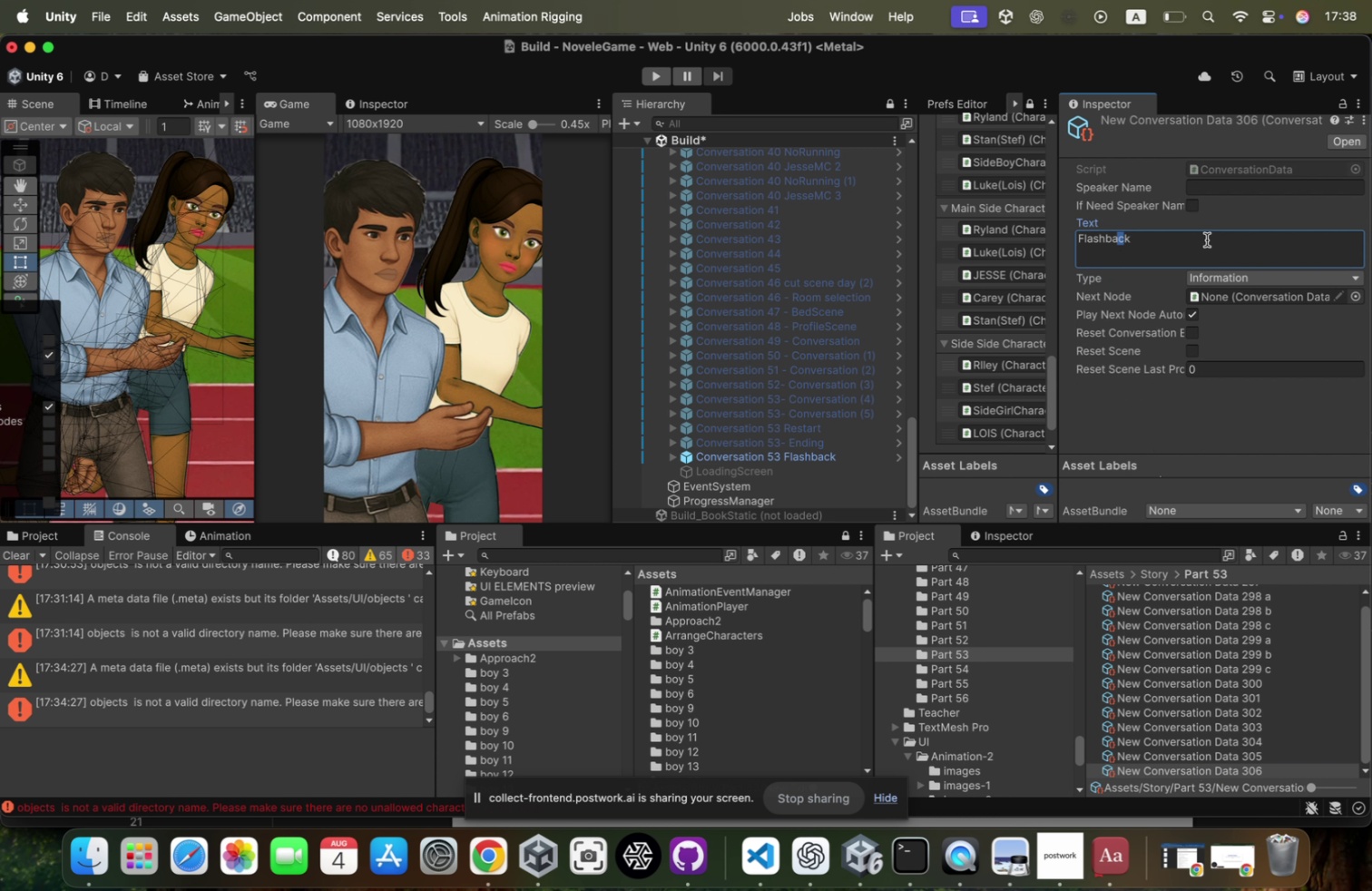 
key(ArrowLeft)
 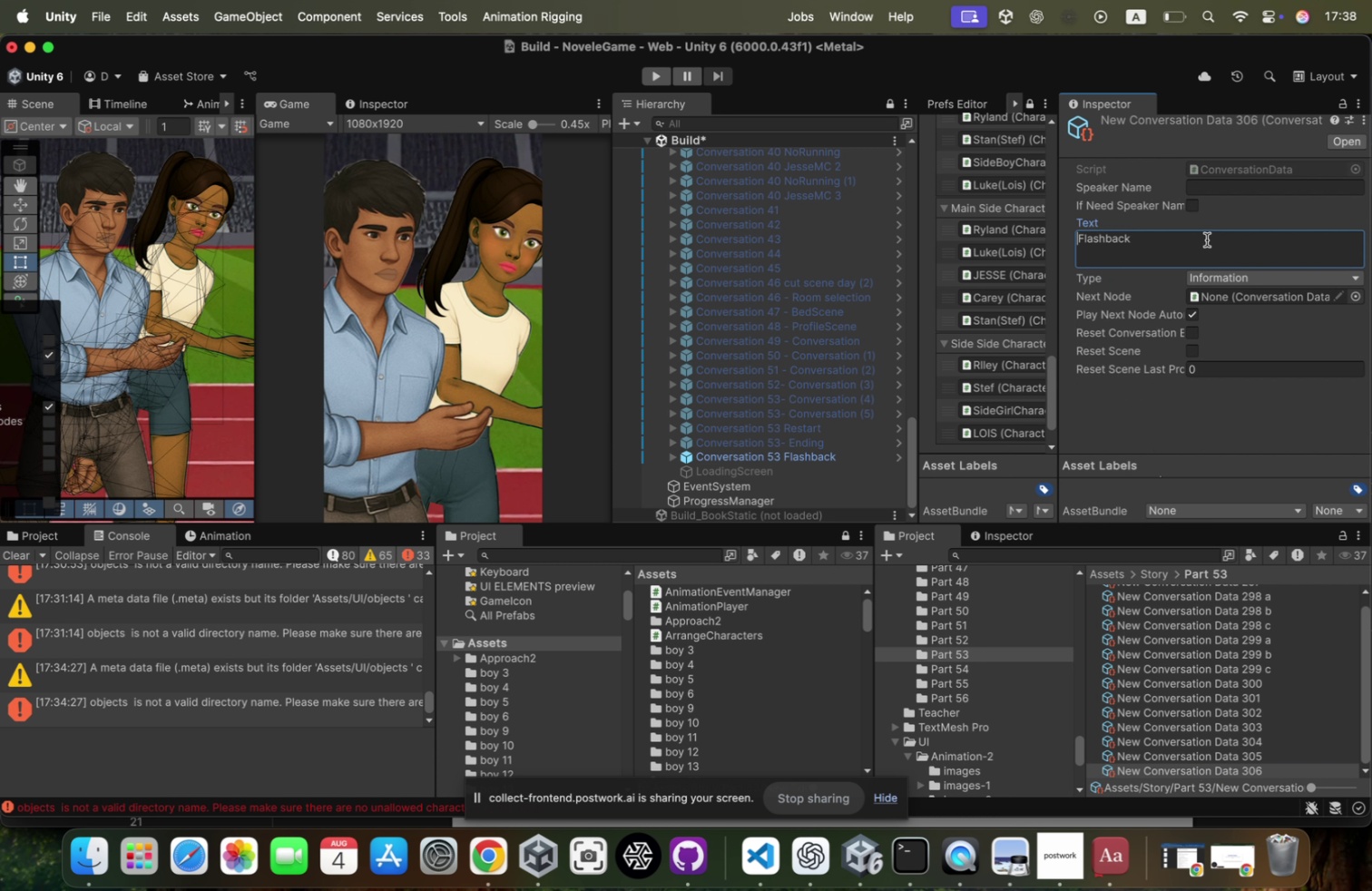 
type({WAIT:2{)
key(Backspace)
type(})
 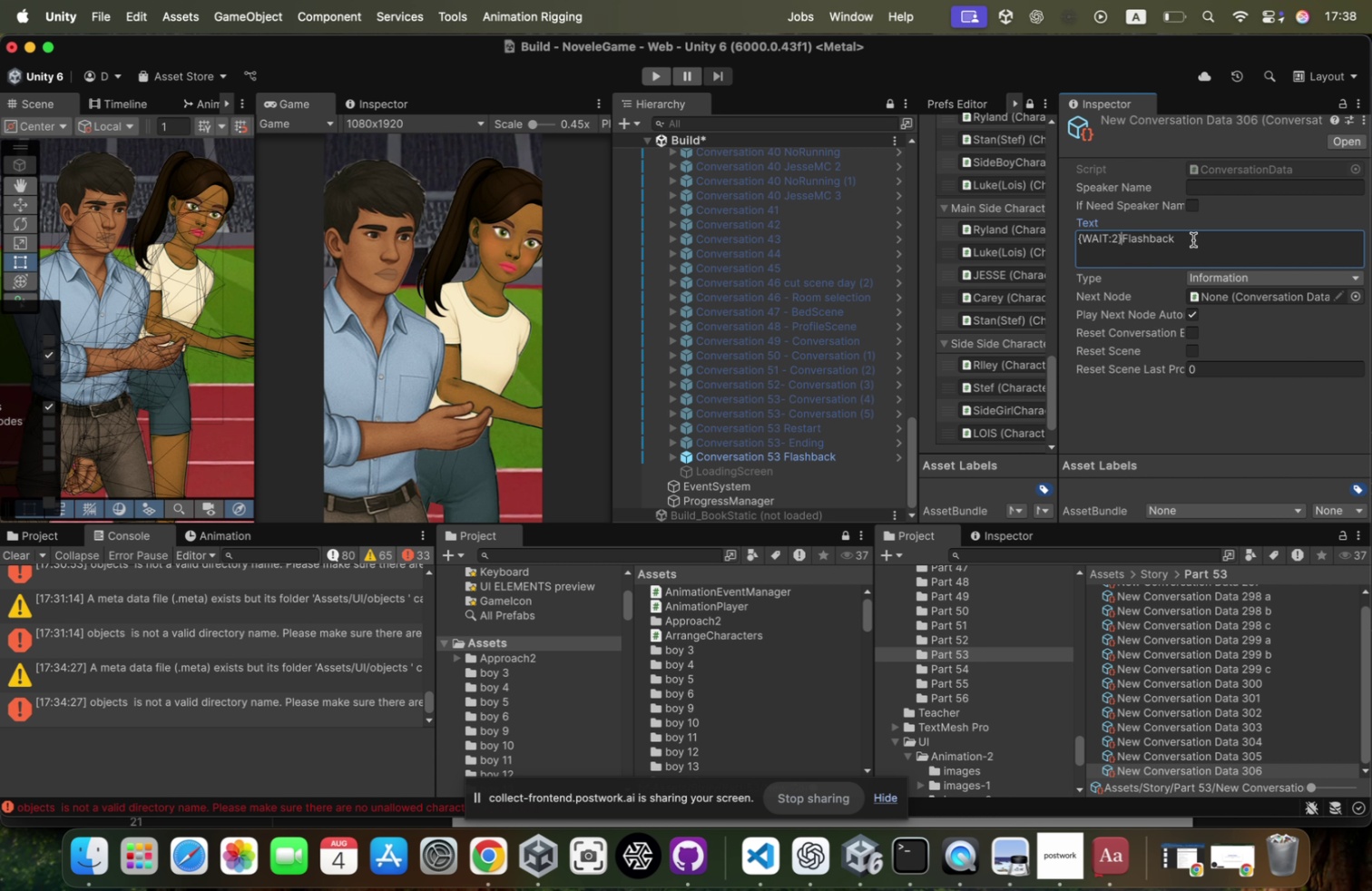 
key(ArrowRight)
 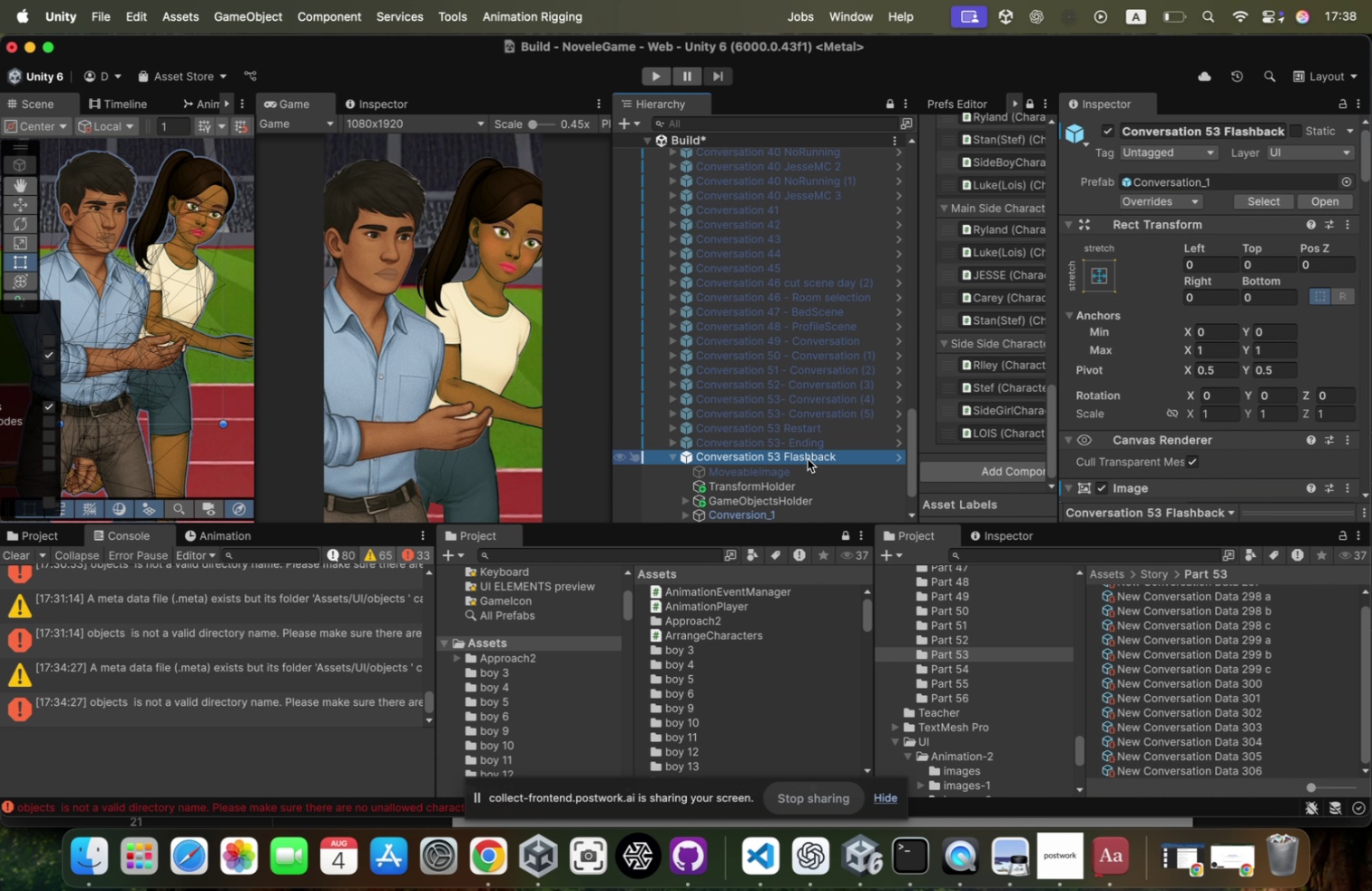 
scroll: coordinate [808, 458], scroll_direction: down, amount: 9.0
 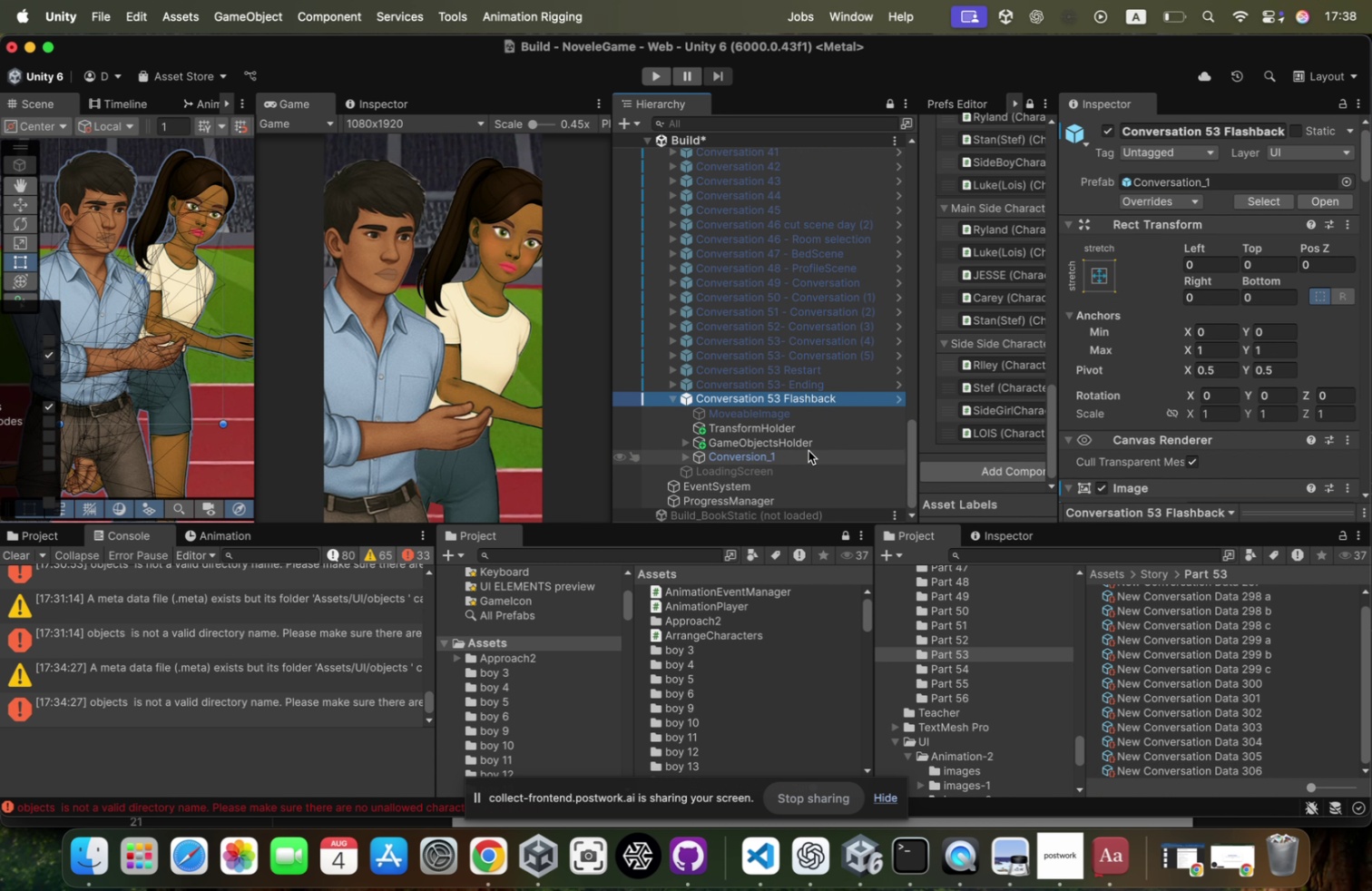 
left_click([808, 450])
 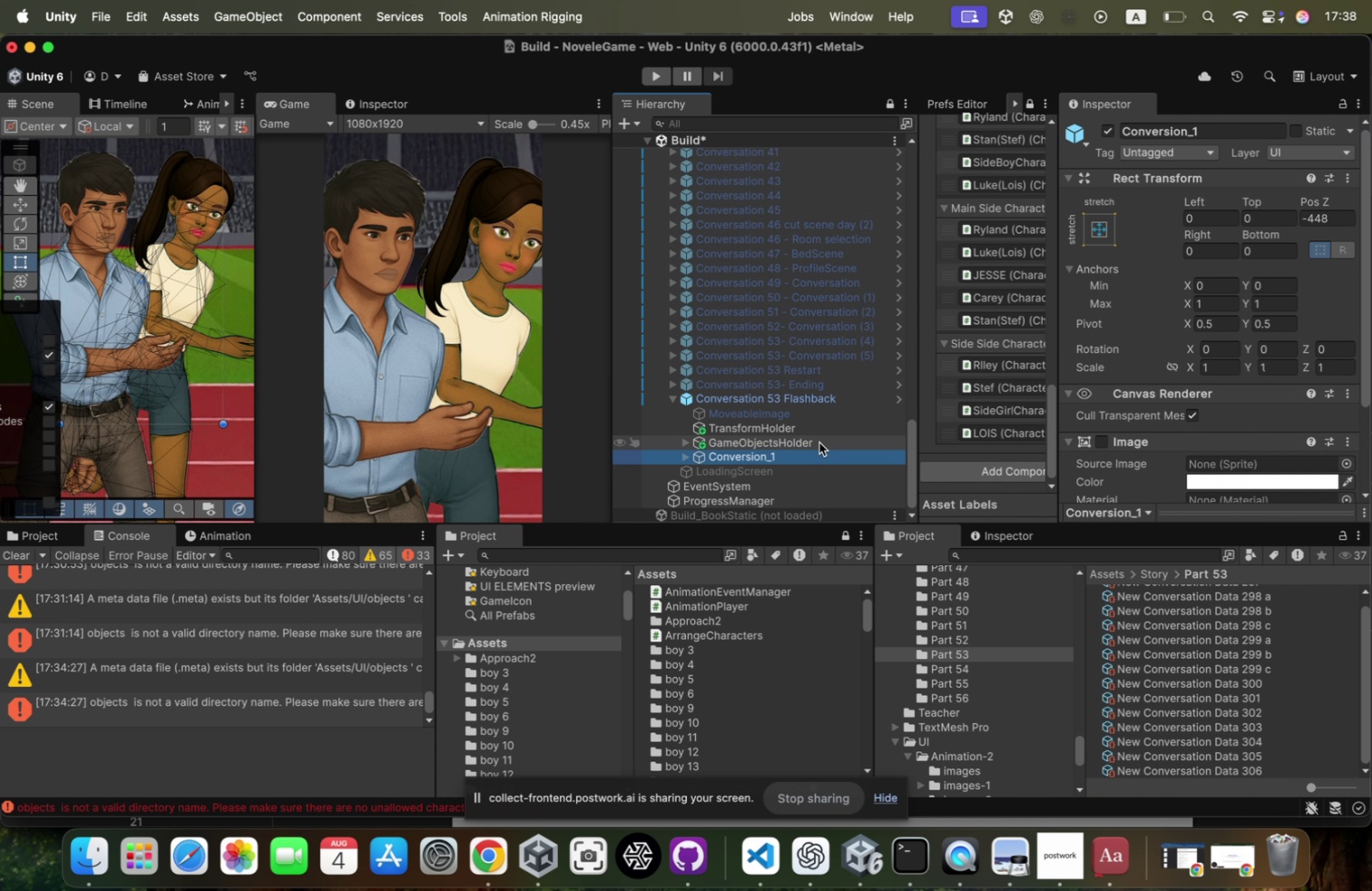 
left_click([817, 442])
 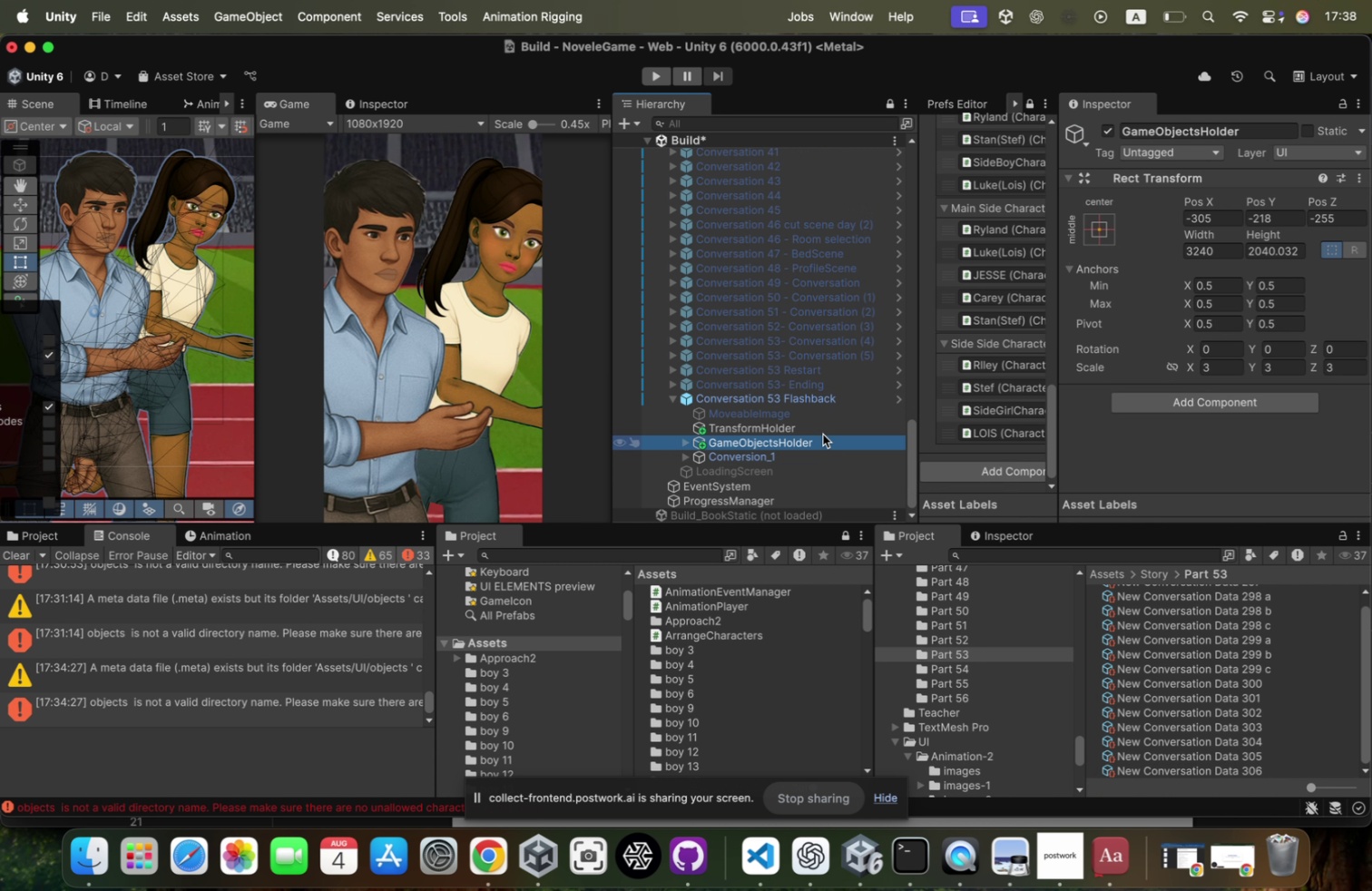 
key(ArrowDown)
 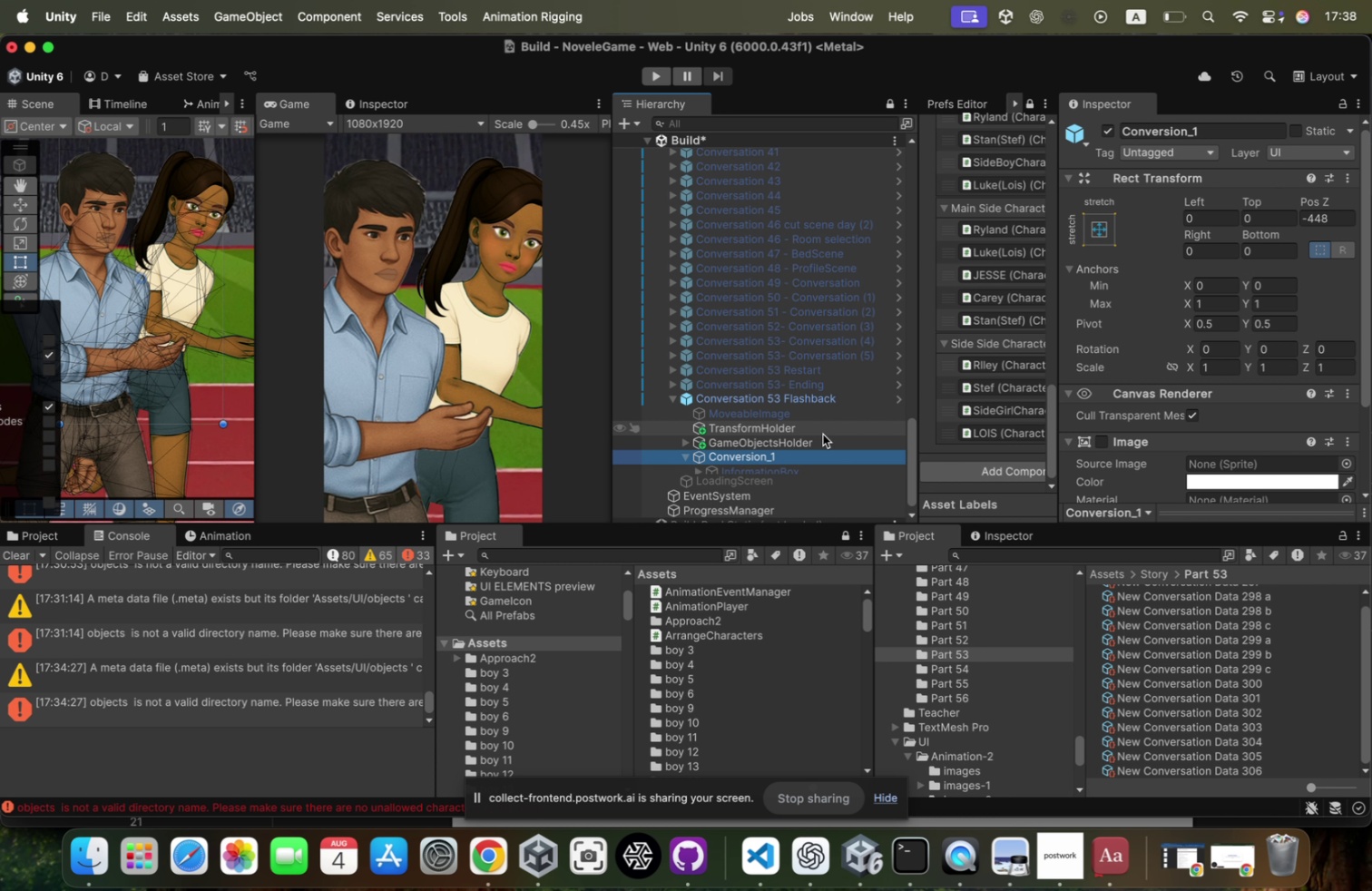 
key(ArrowRight)
 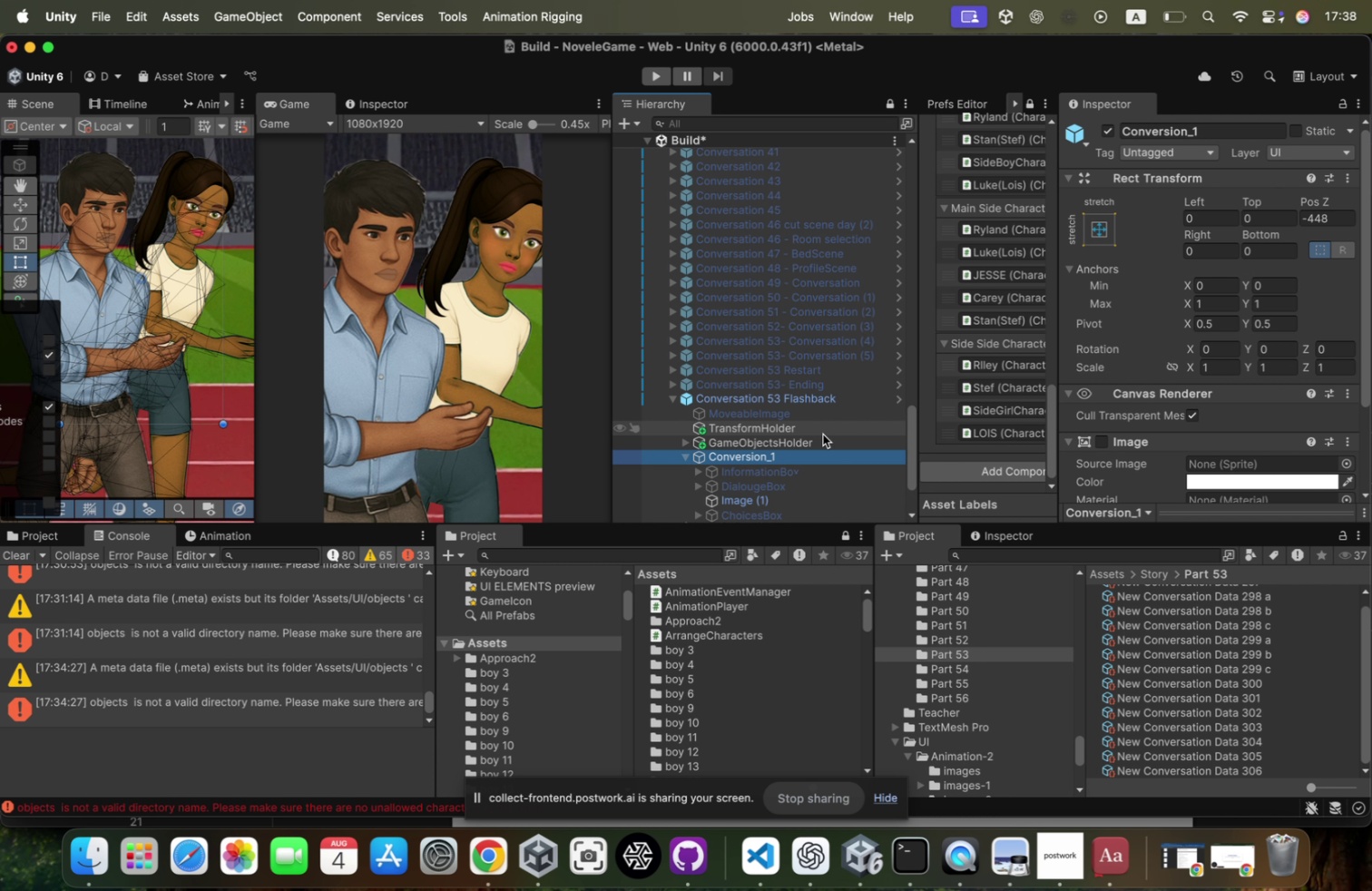 
key(ArrowDown)
 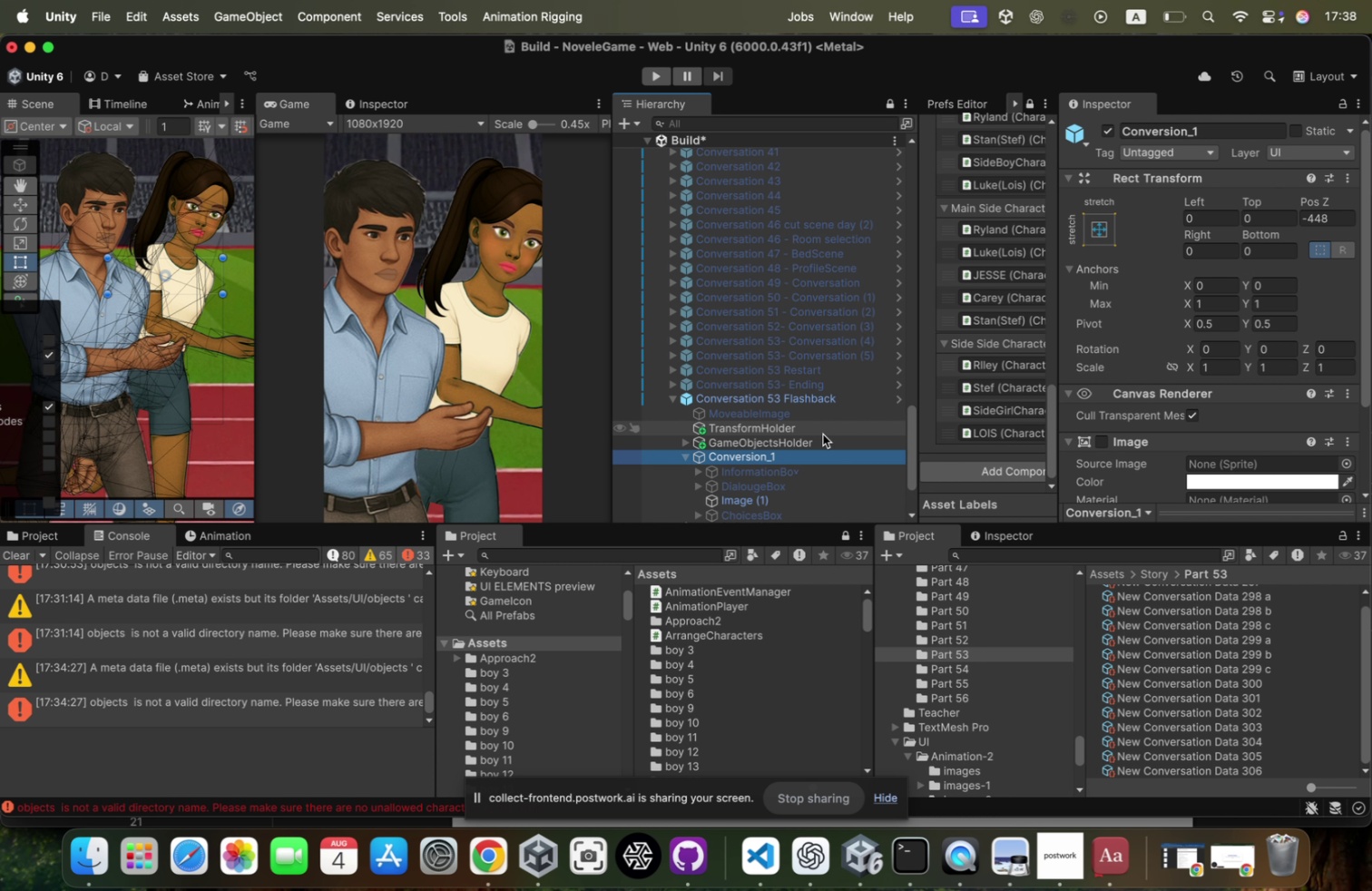 
key(ArrowDown)
 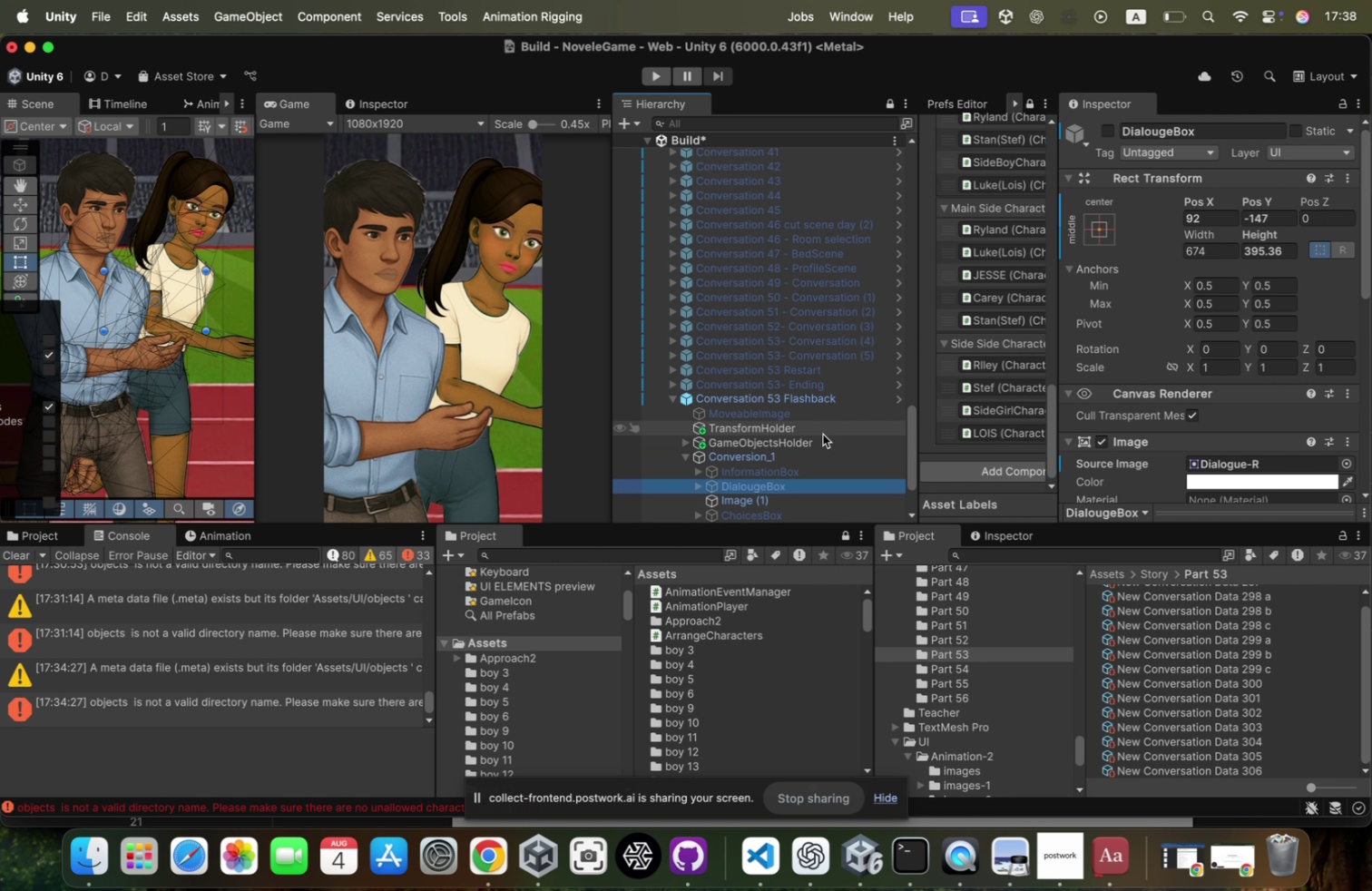 
key(ArrowUp)
 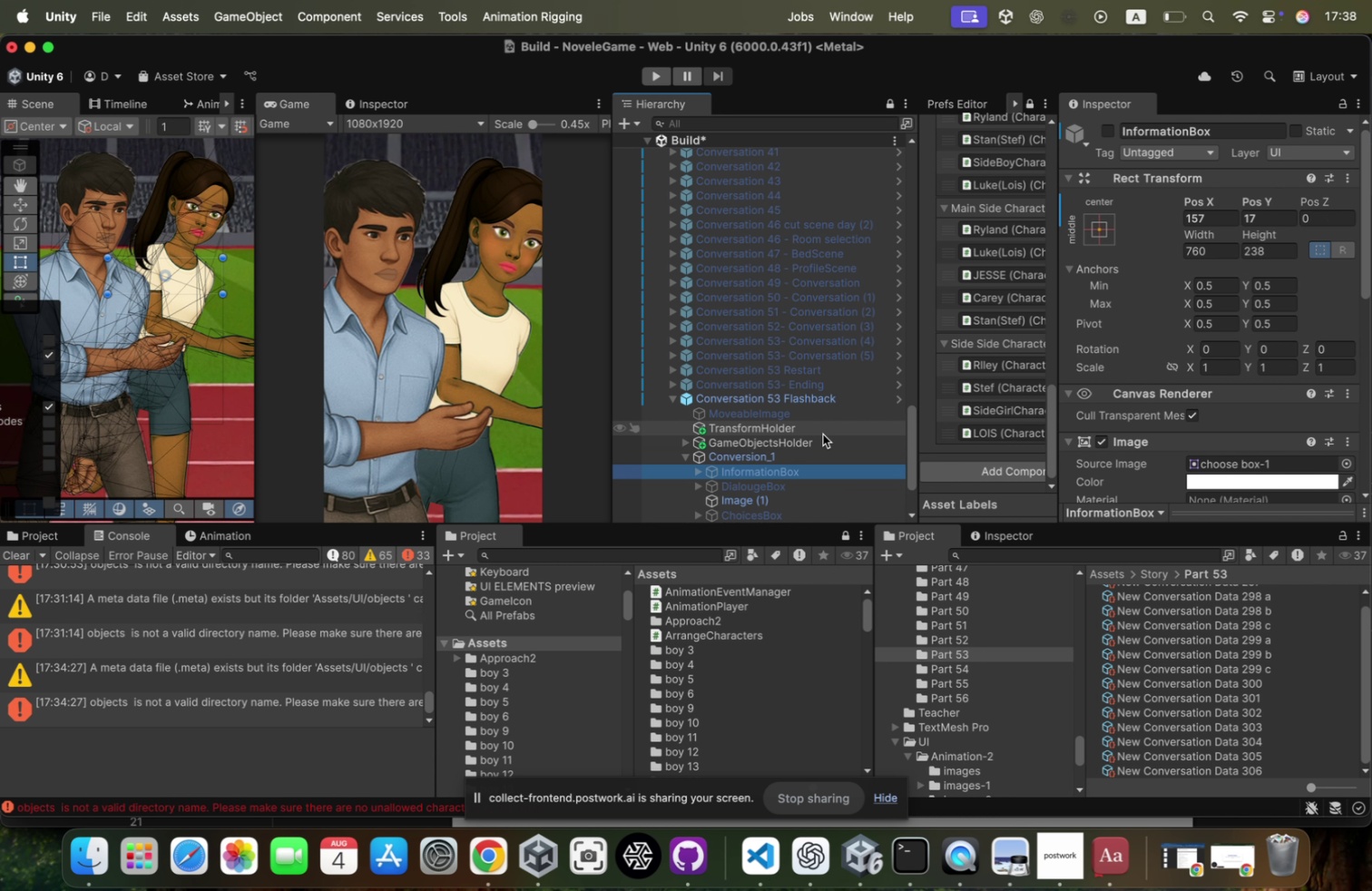 
key(W)
 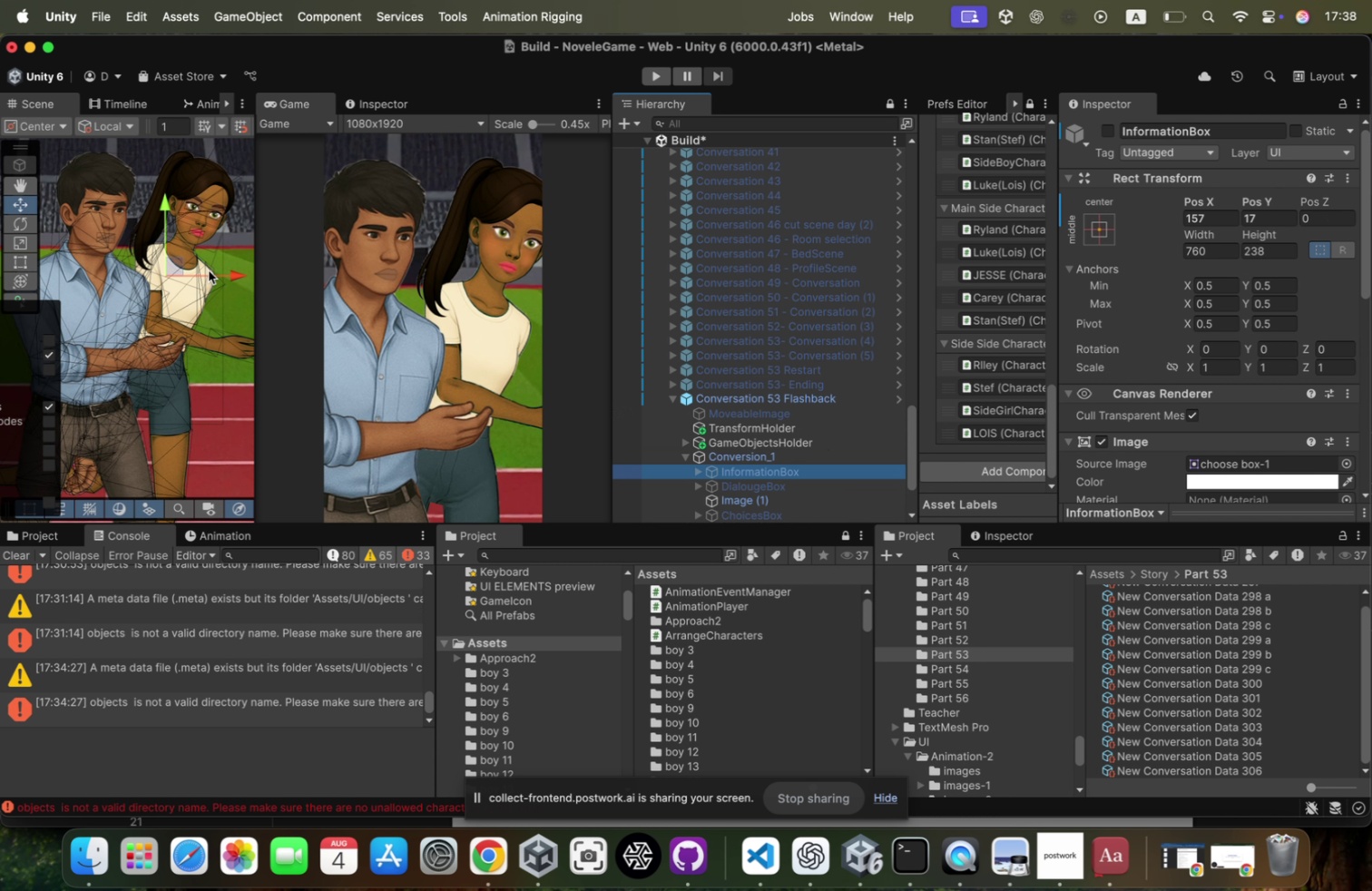 
left_click_drag(start_coordinate=[211, 271], to_coordinate=[583, 256])
 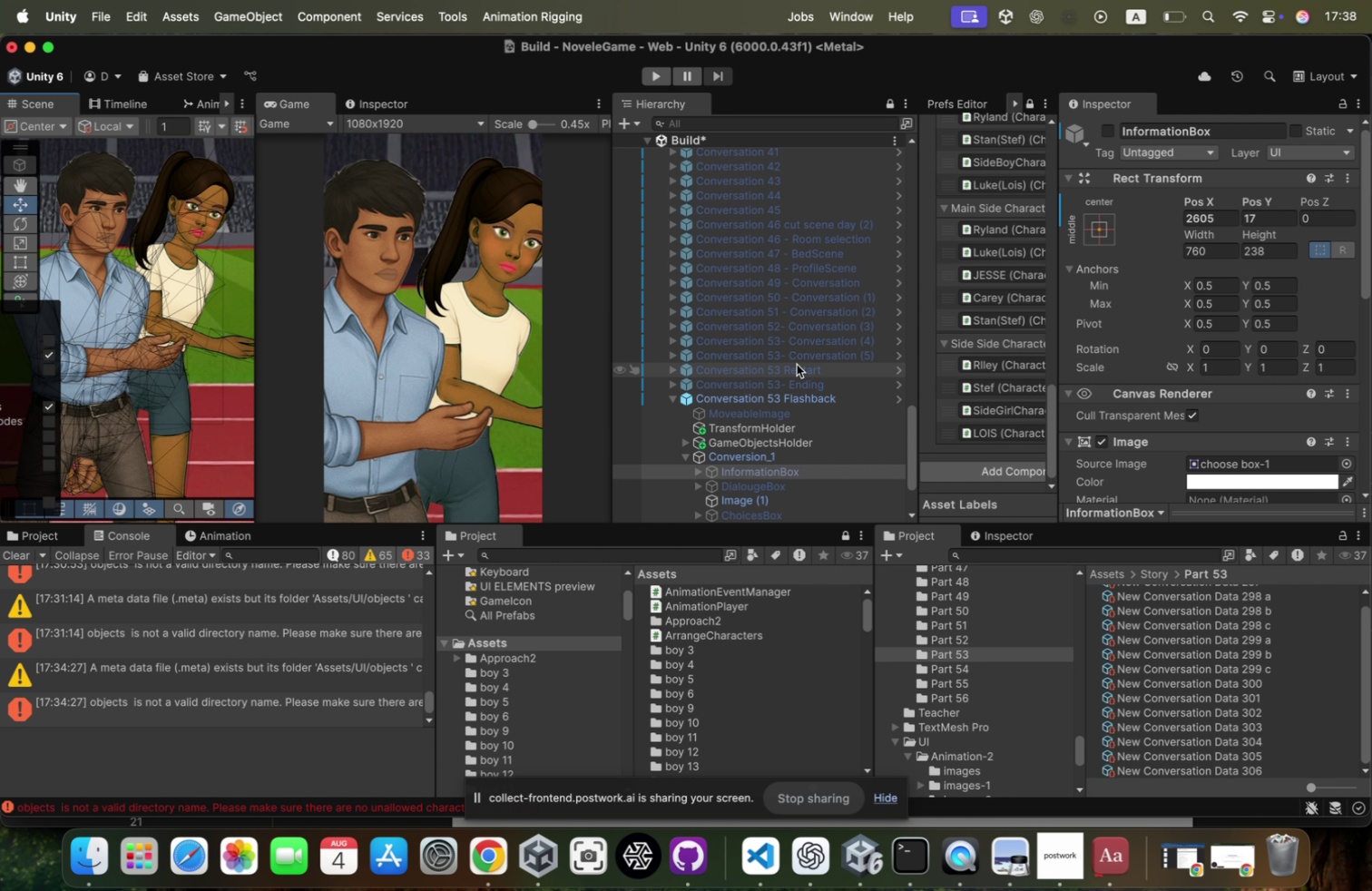 
left_click([787, 392])
 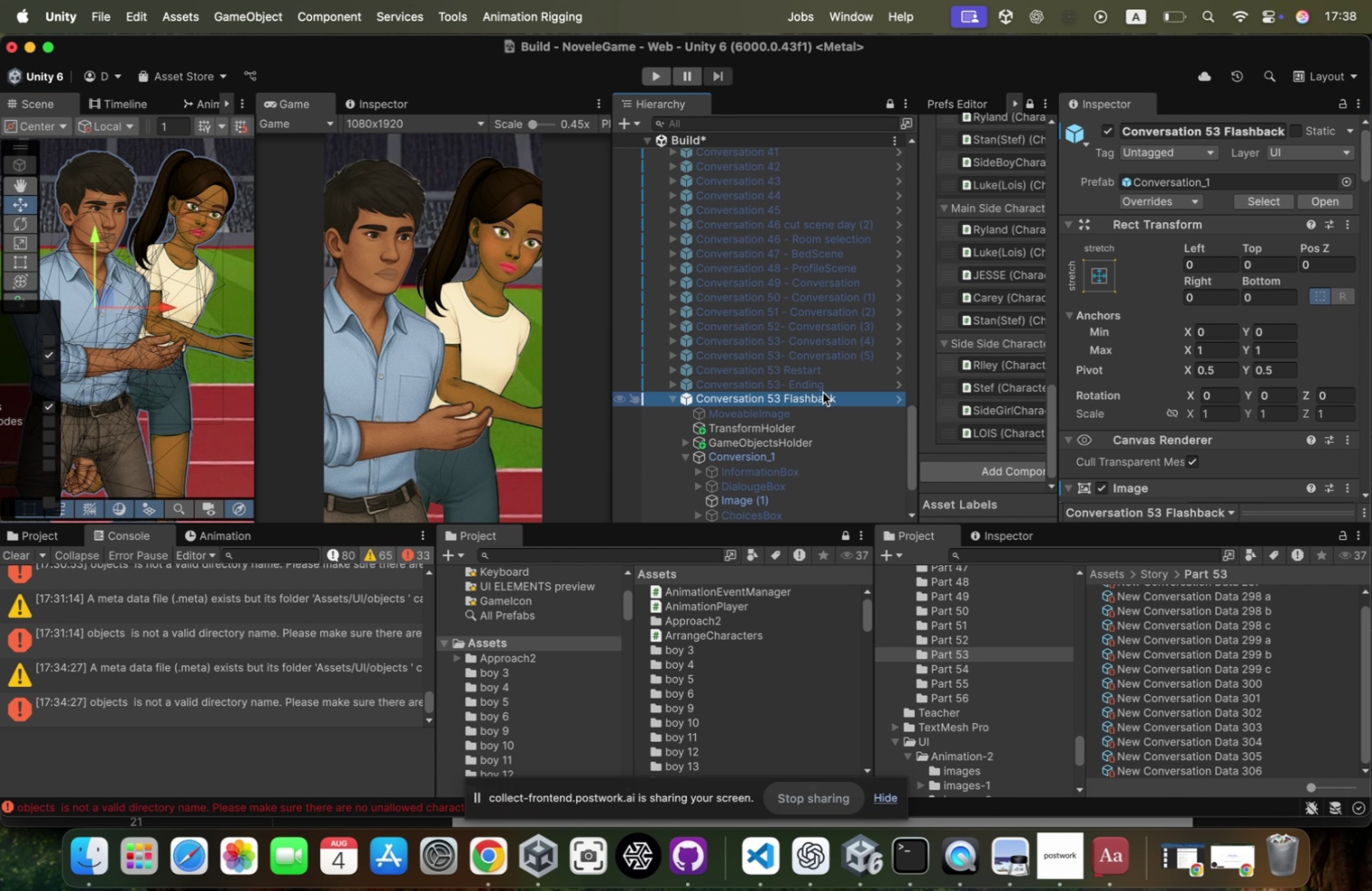 
key(ArrowLeft)
 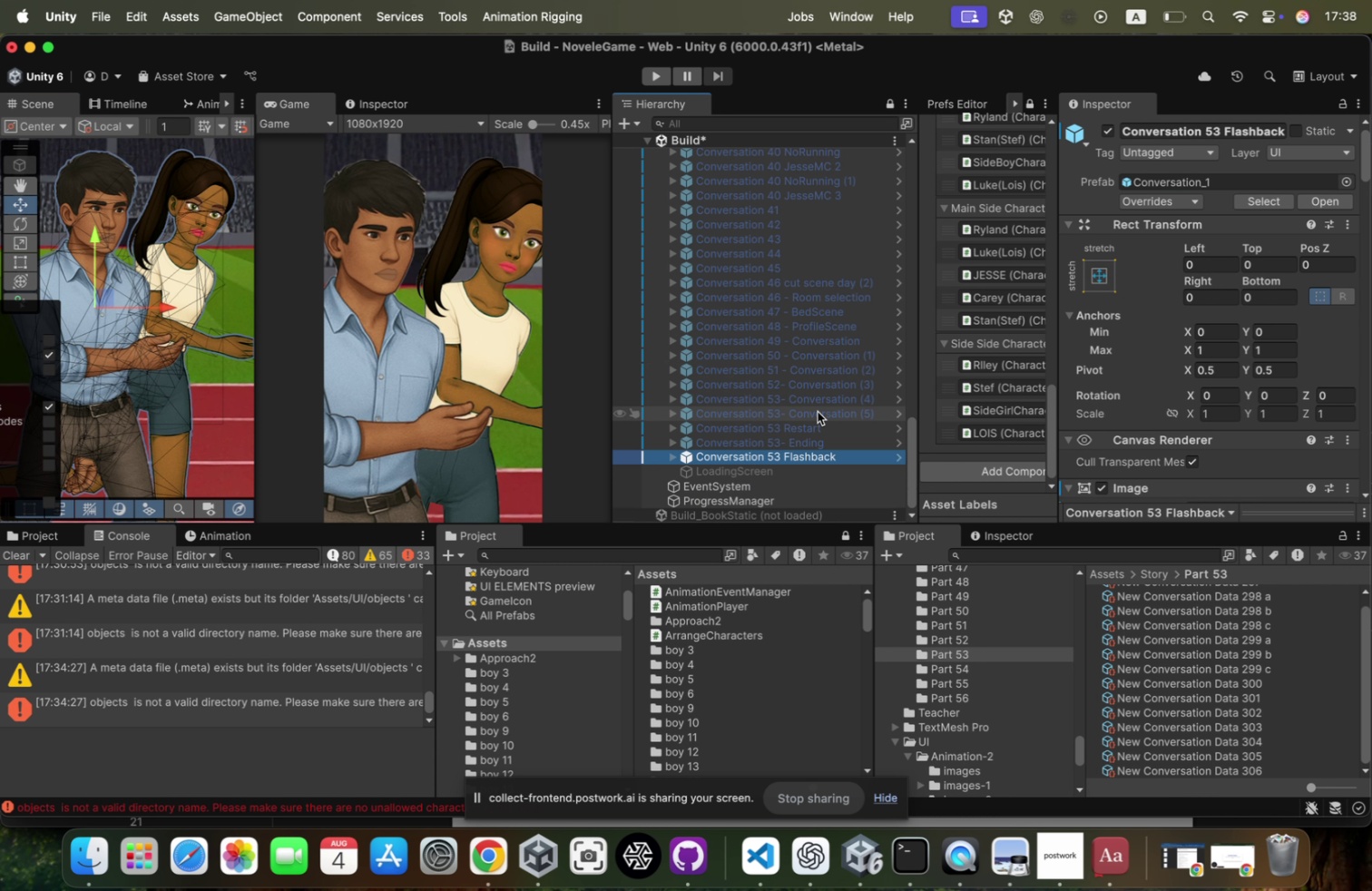 
left_click([808, 438])
 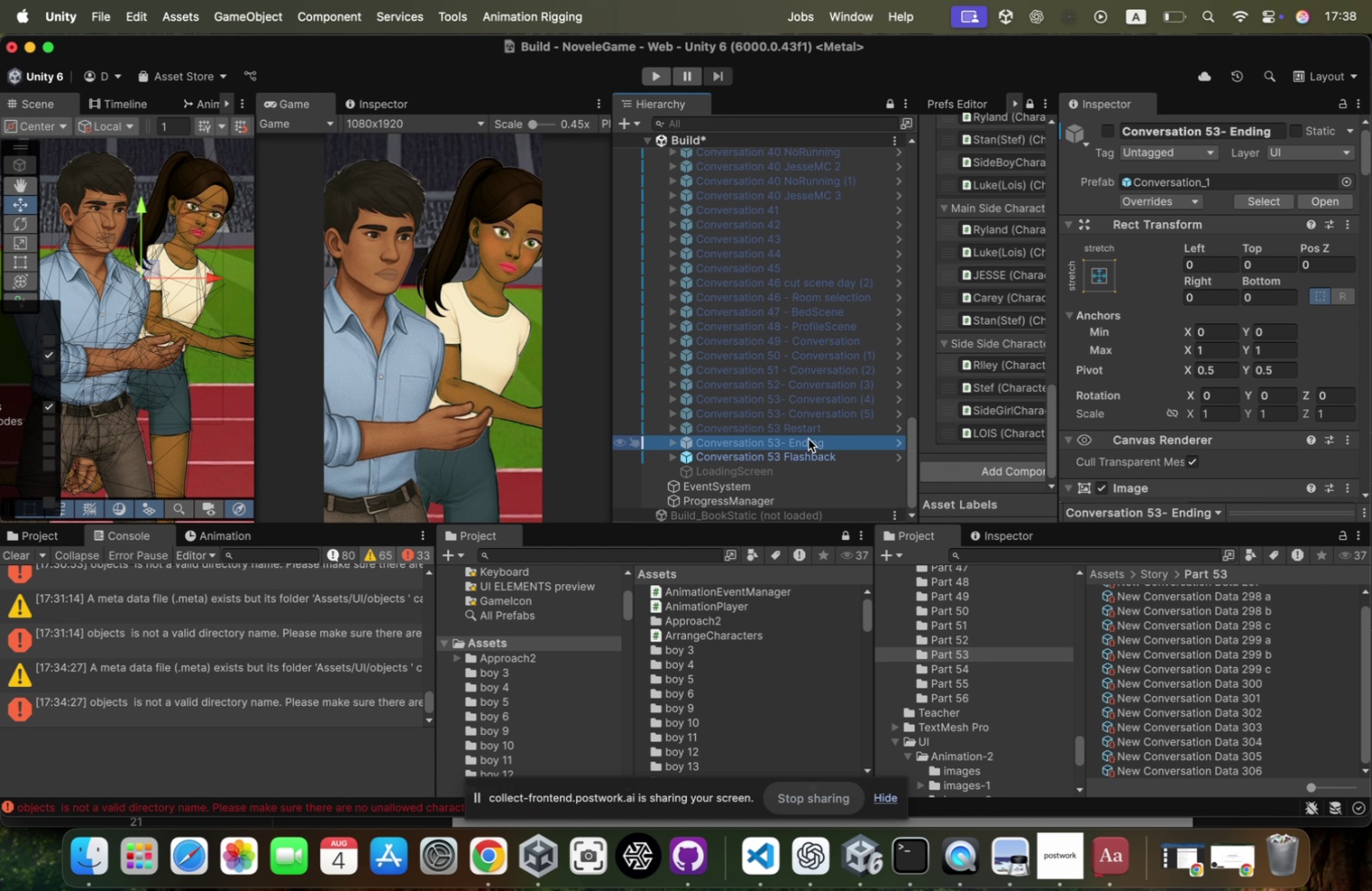 
key(Meta+CommandLeft)
 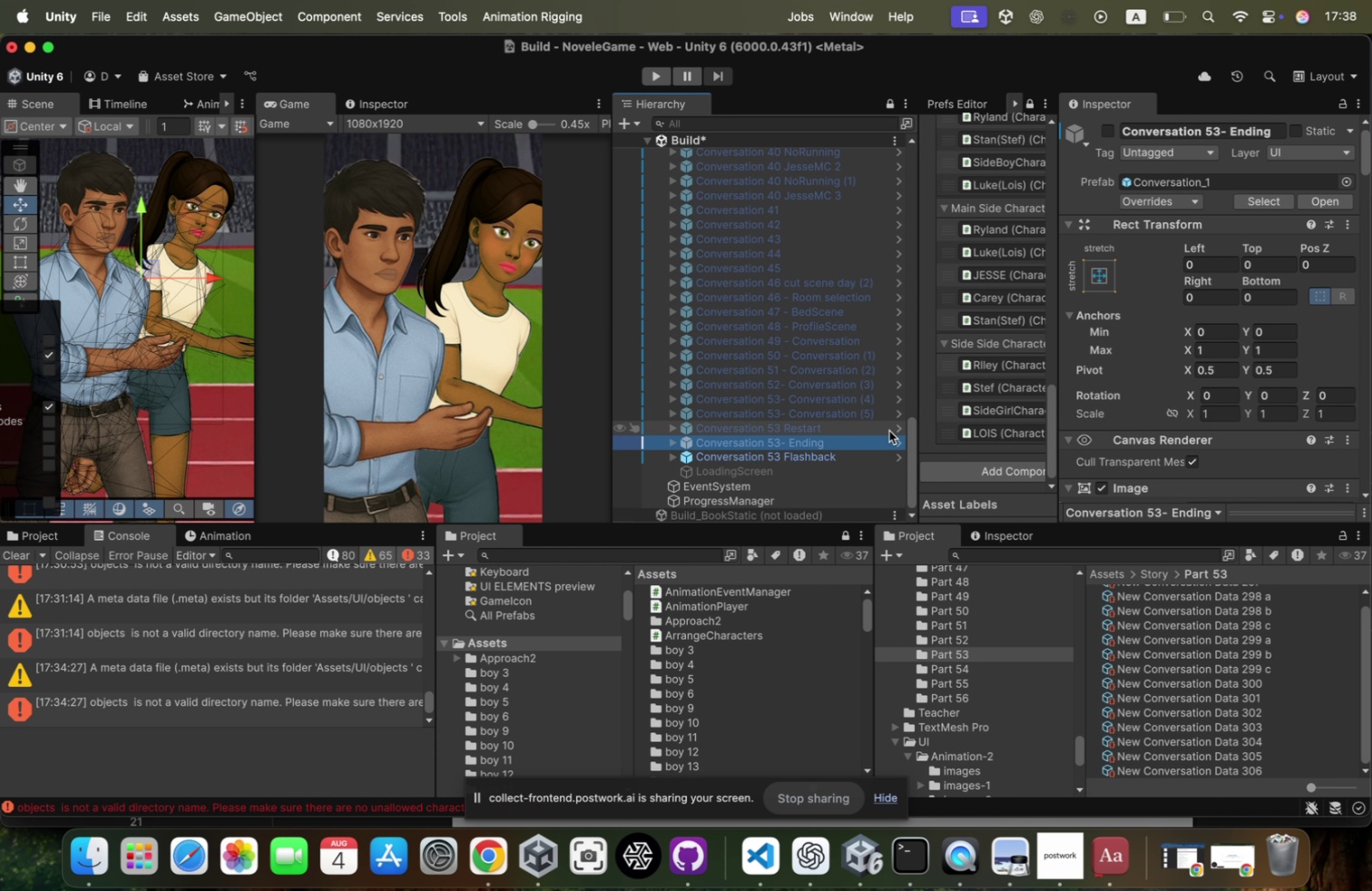 
key(Meta+D)
 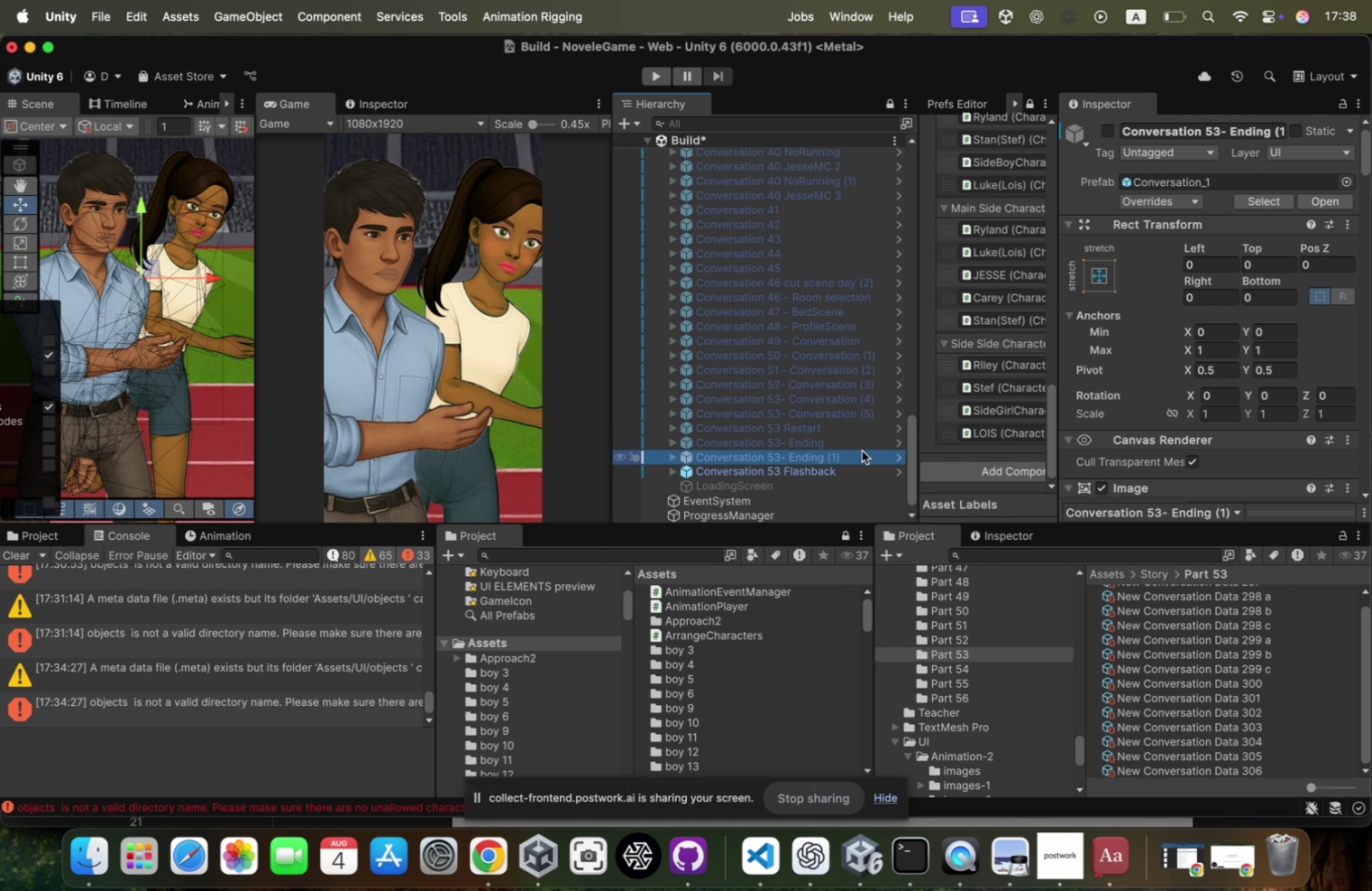 
left_click_drag(start_coordinate=[855, 457], to_coordinate=[840, 475])
 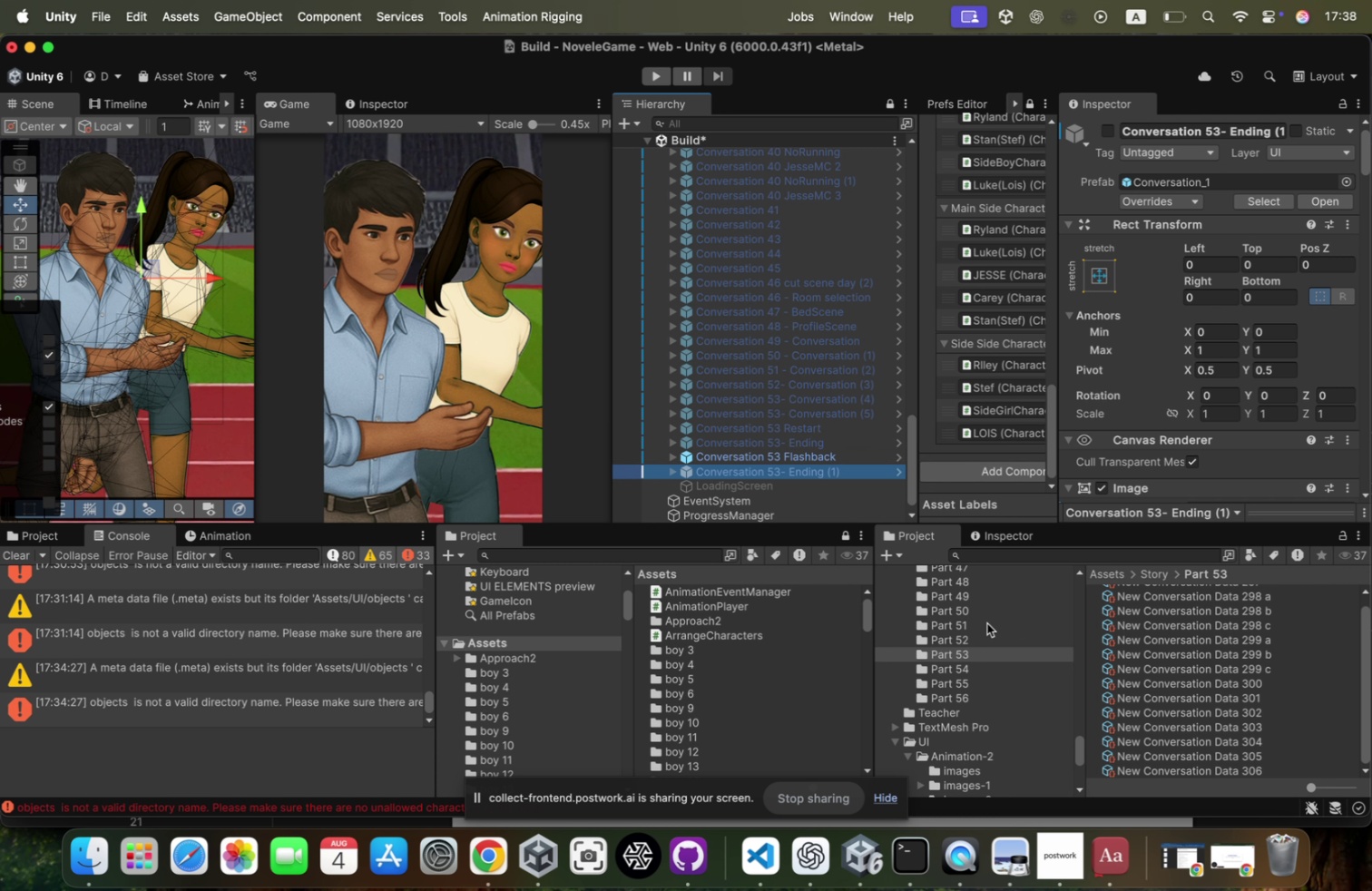 
left_click([956, 666])
 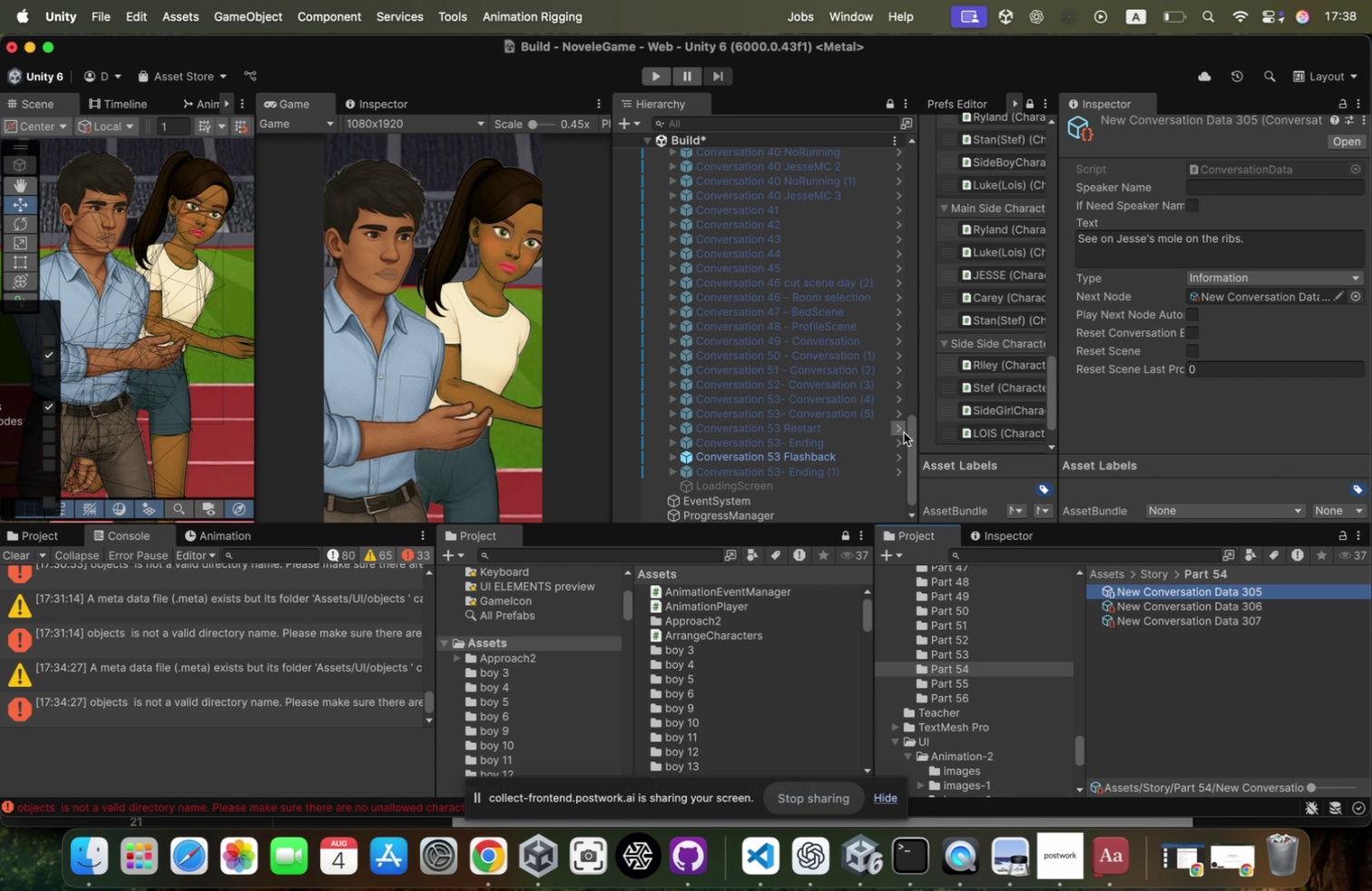 
wait(6.2)
 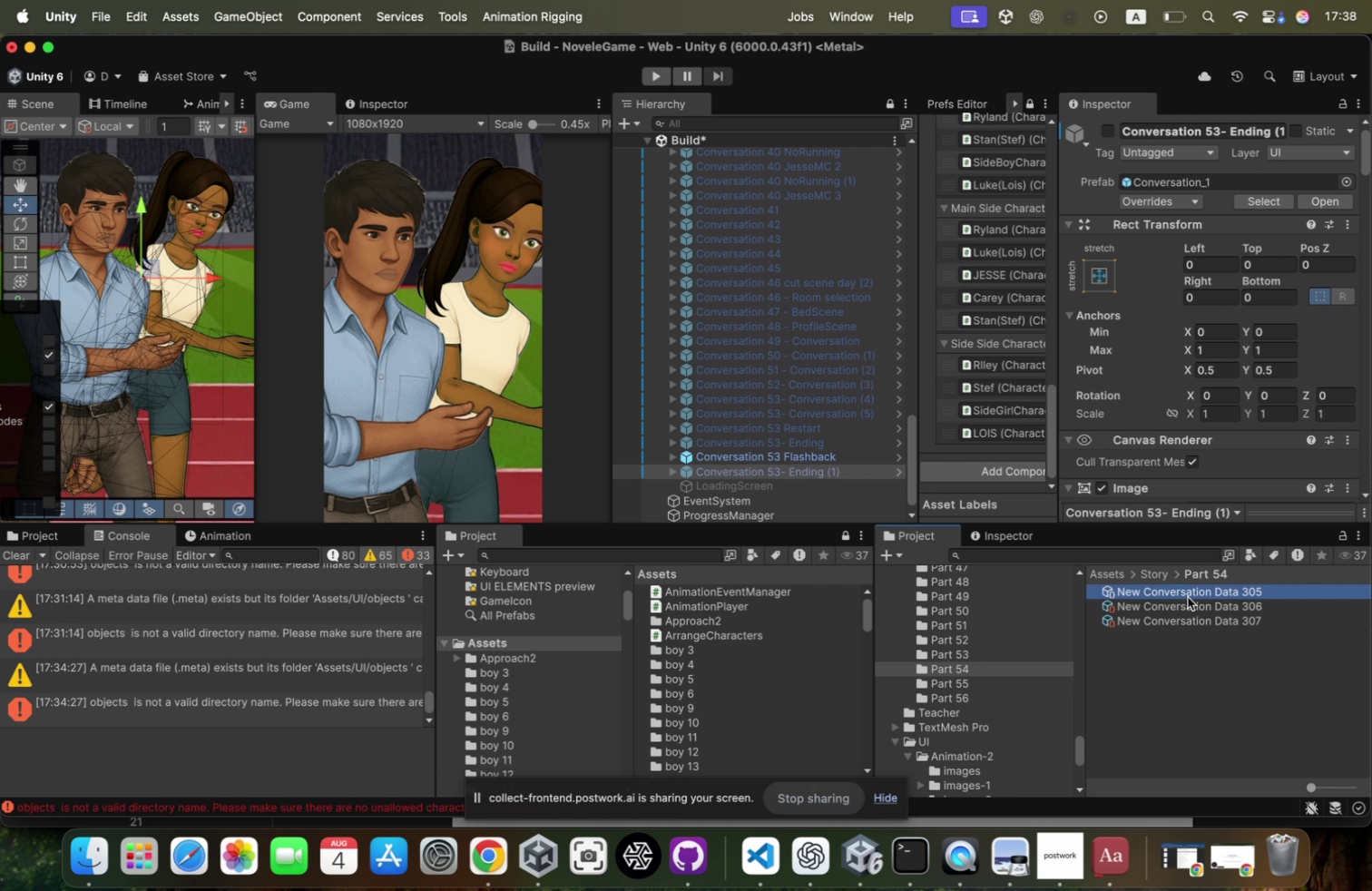 
left_click([802, 457])
 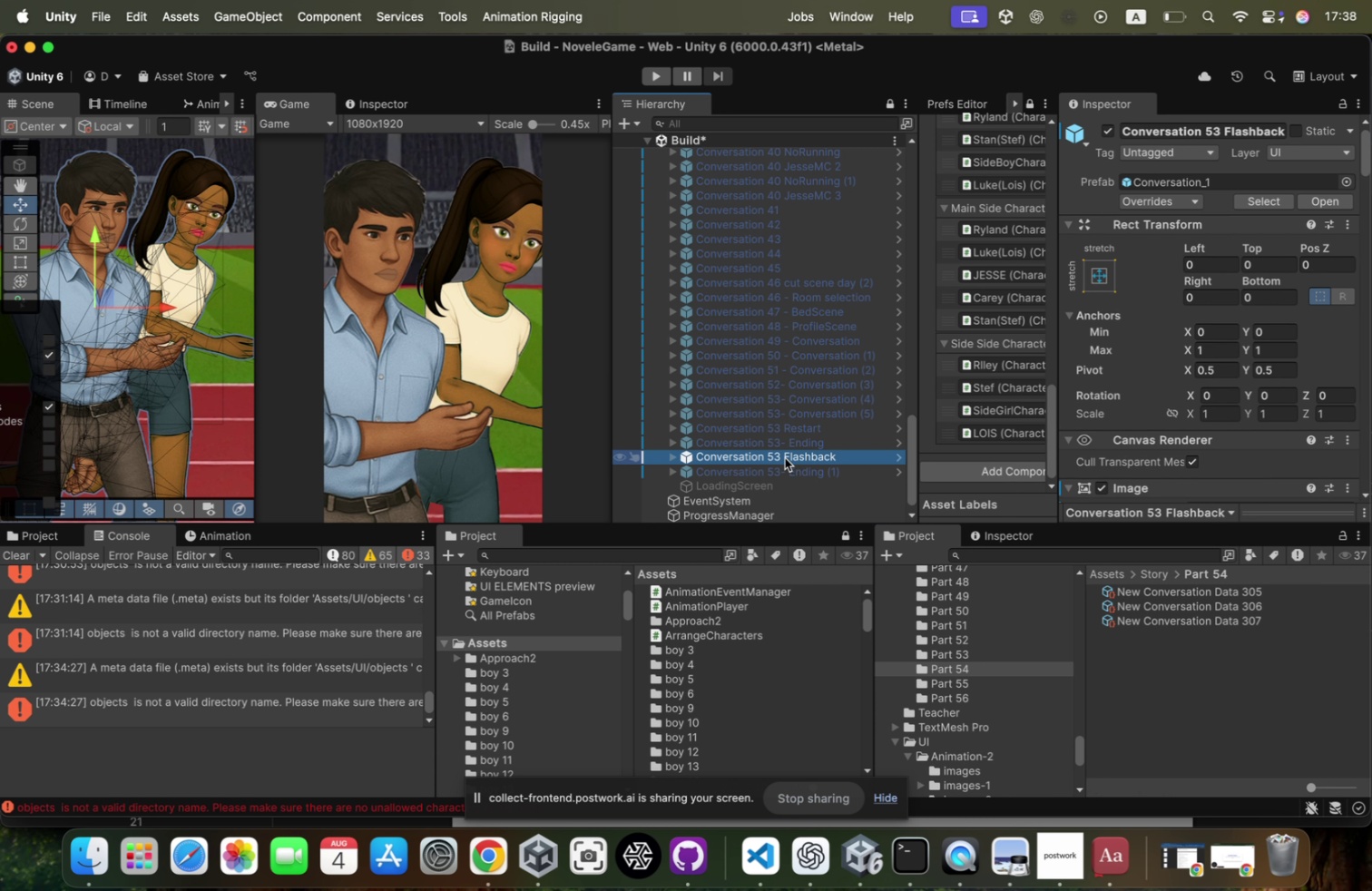 
left_click([784, 457])
 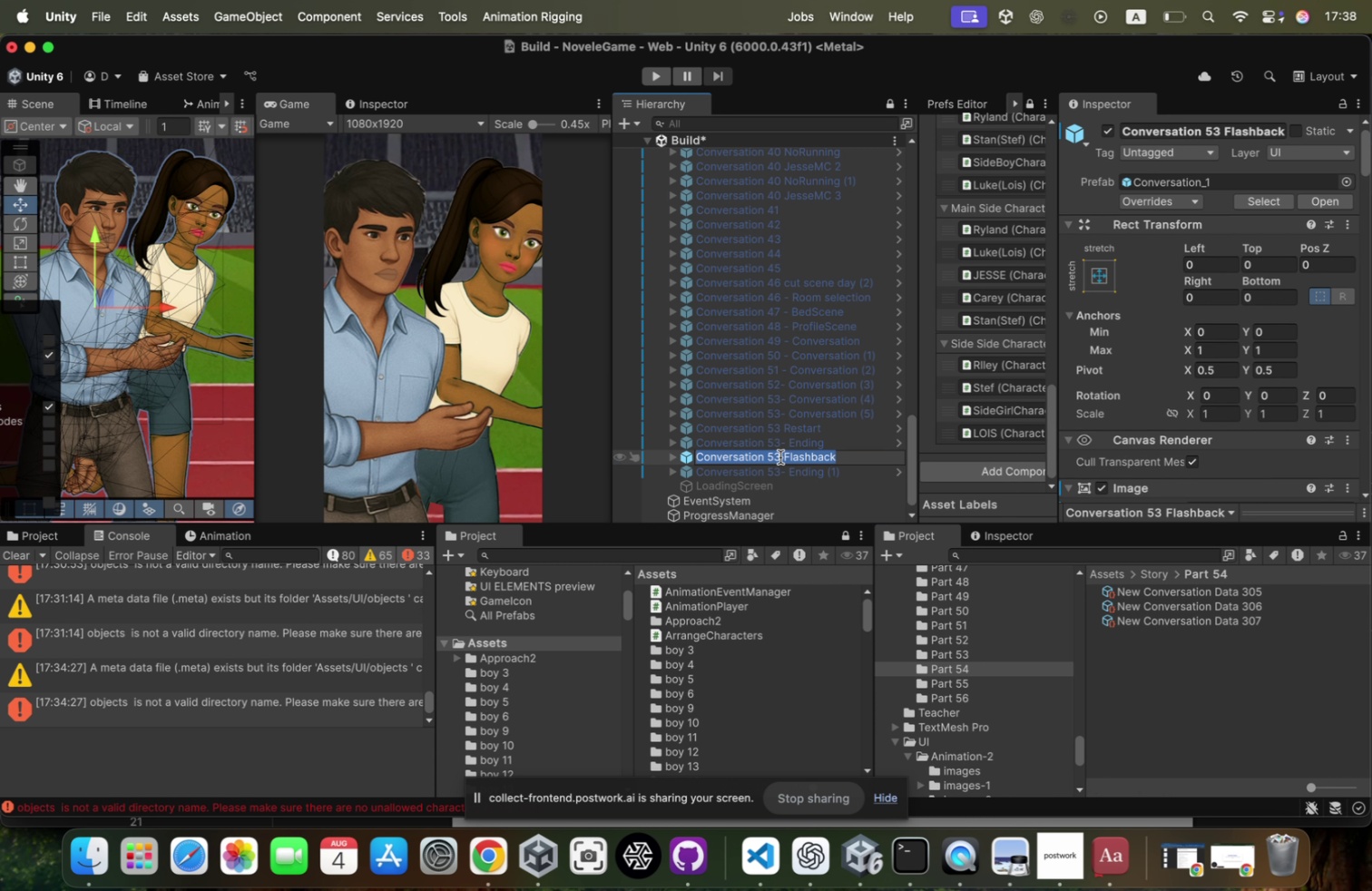 
left_click([778, 455])
 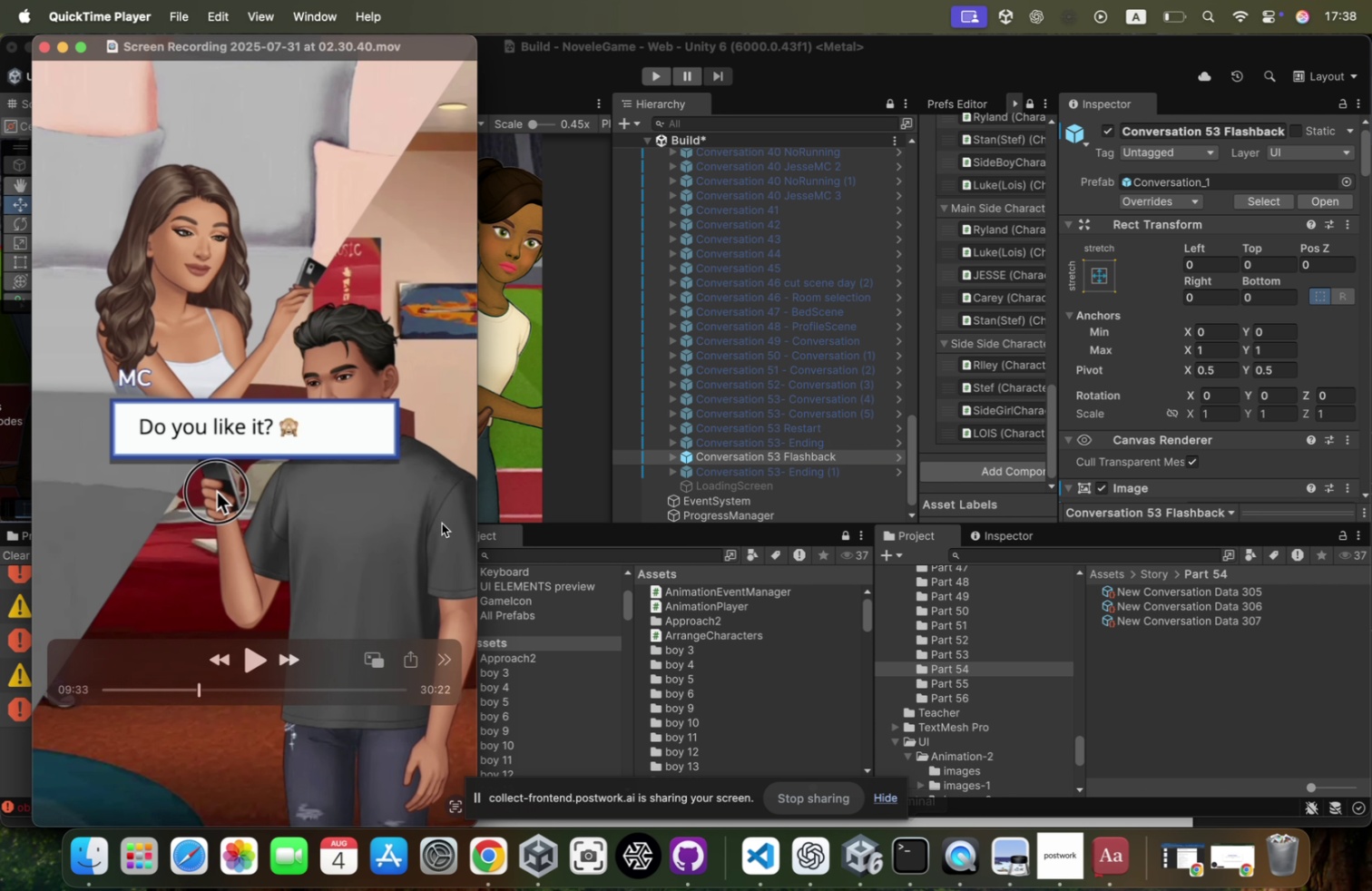 
left_click([247, 653])
 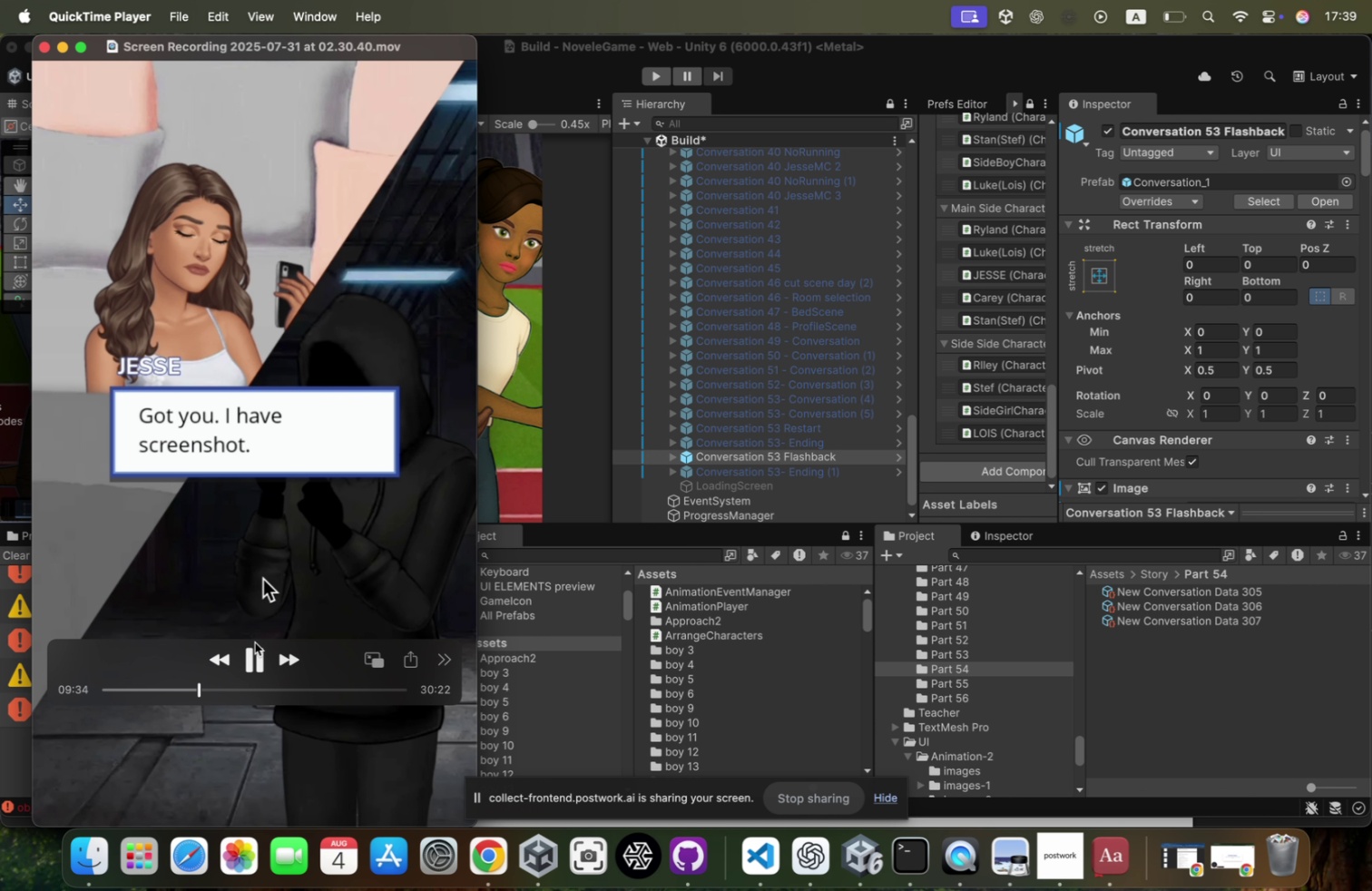 
left_click([281, 654])
 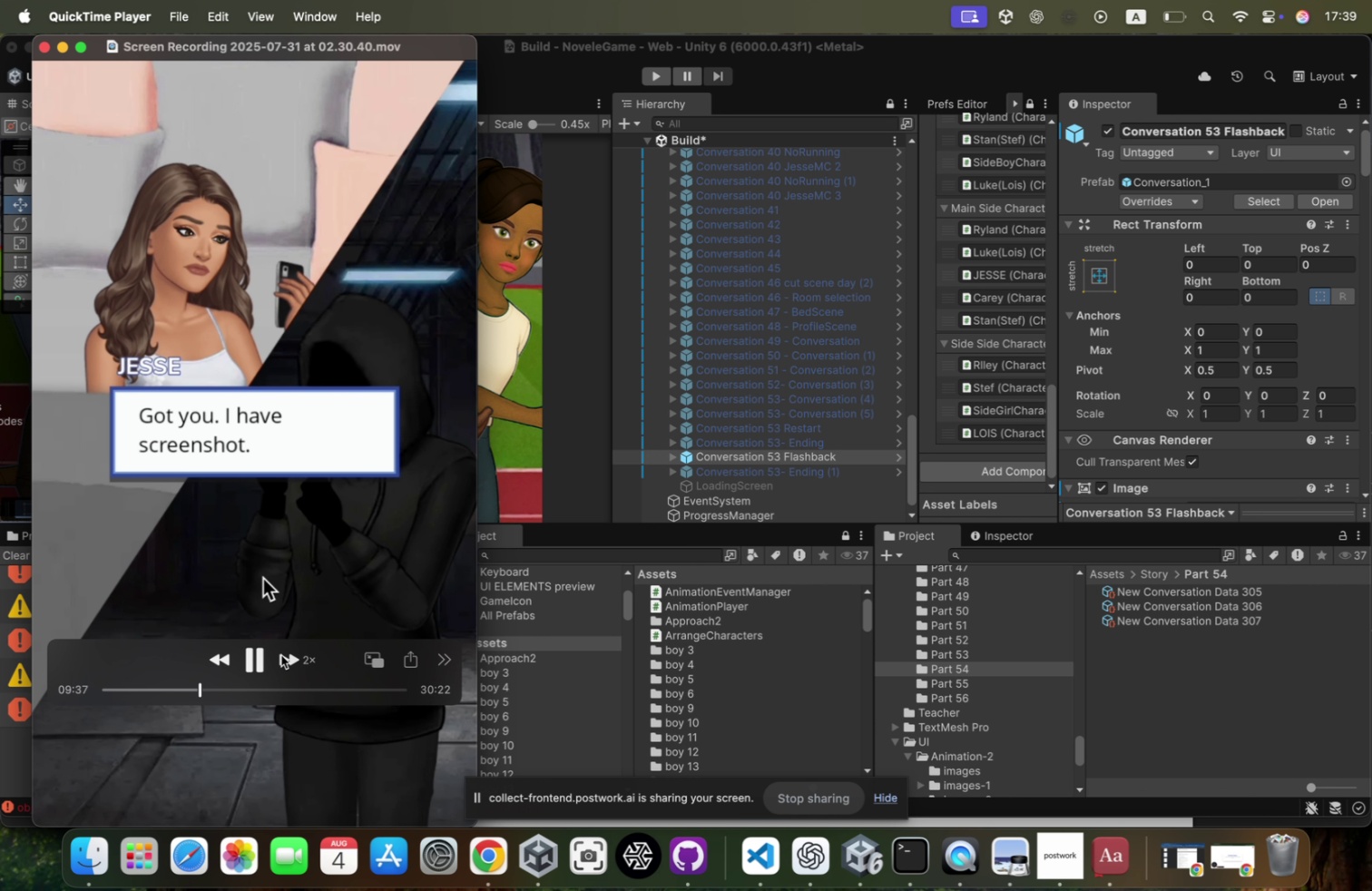 
left_click([281, 654])
 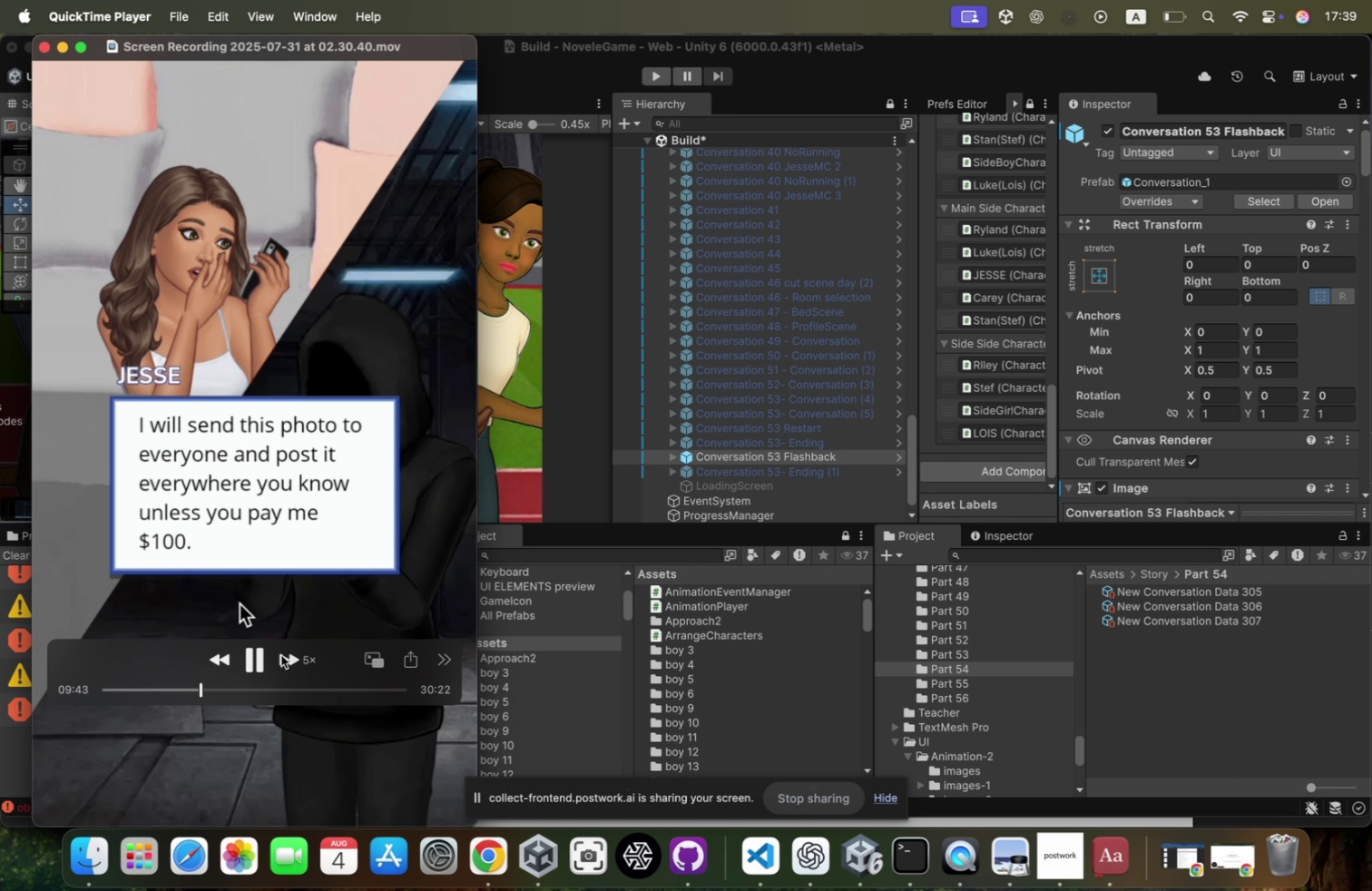 
left_click([281, 654])
 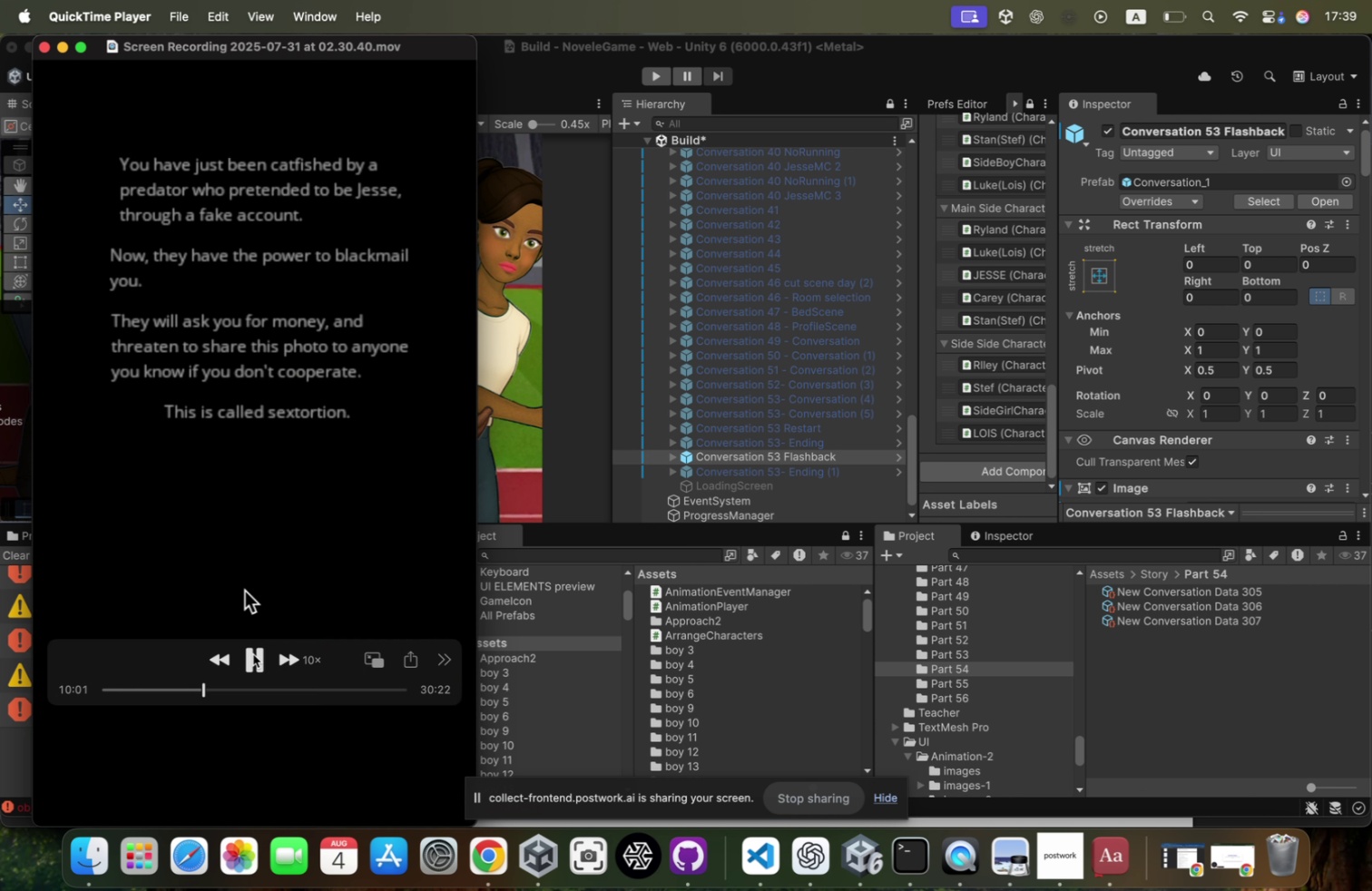 
left_click([253, 653])
 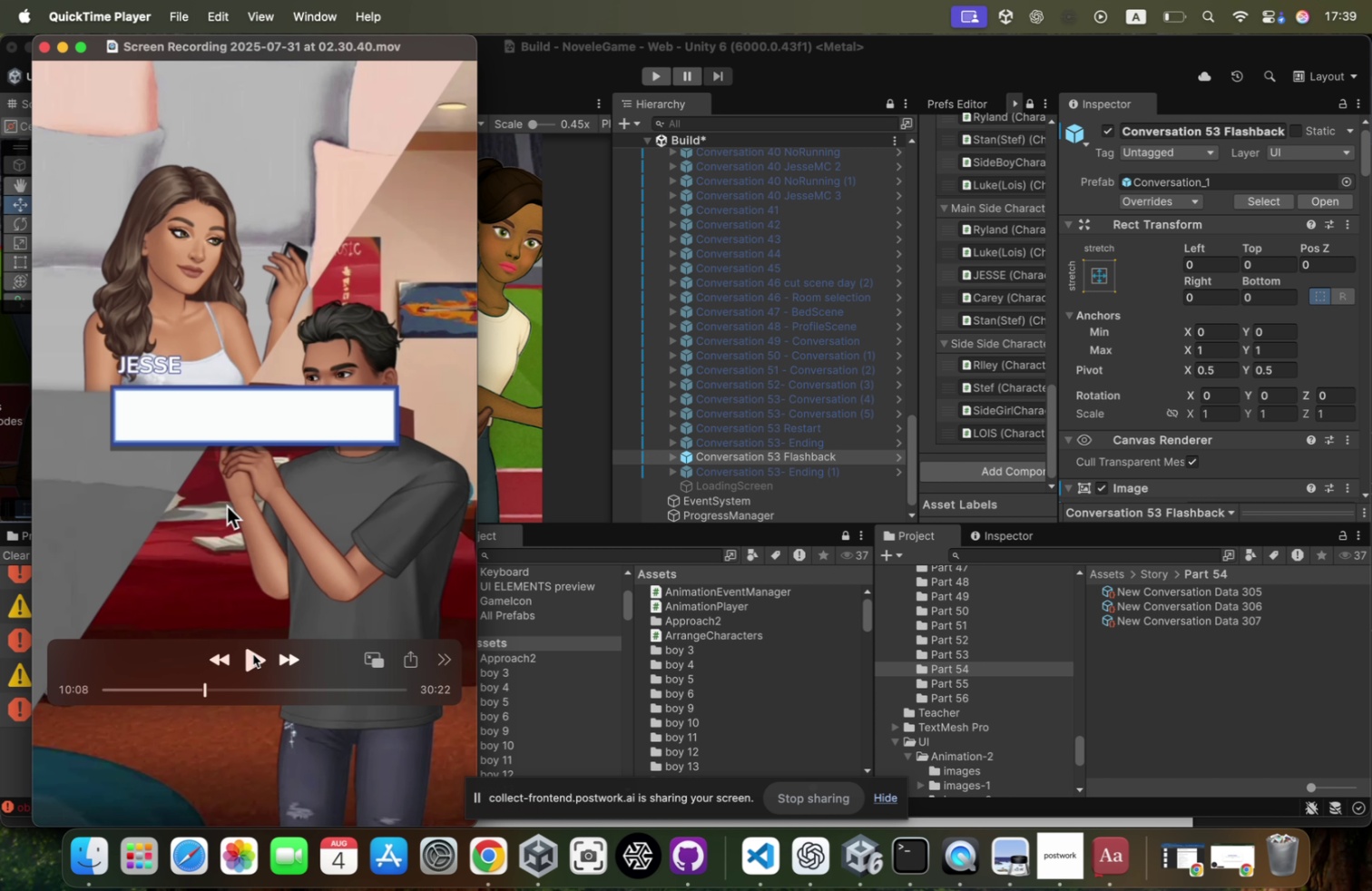 
left_click([253, 653])
 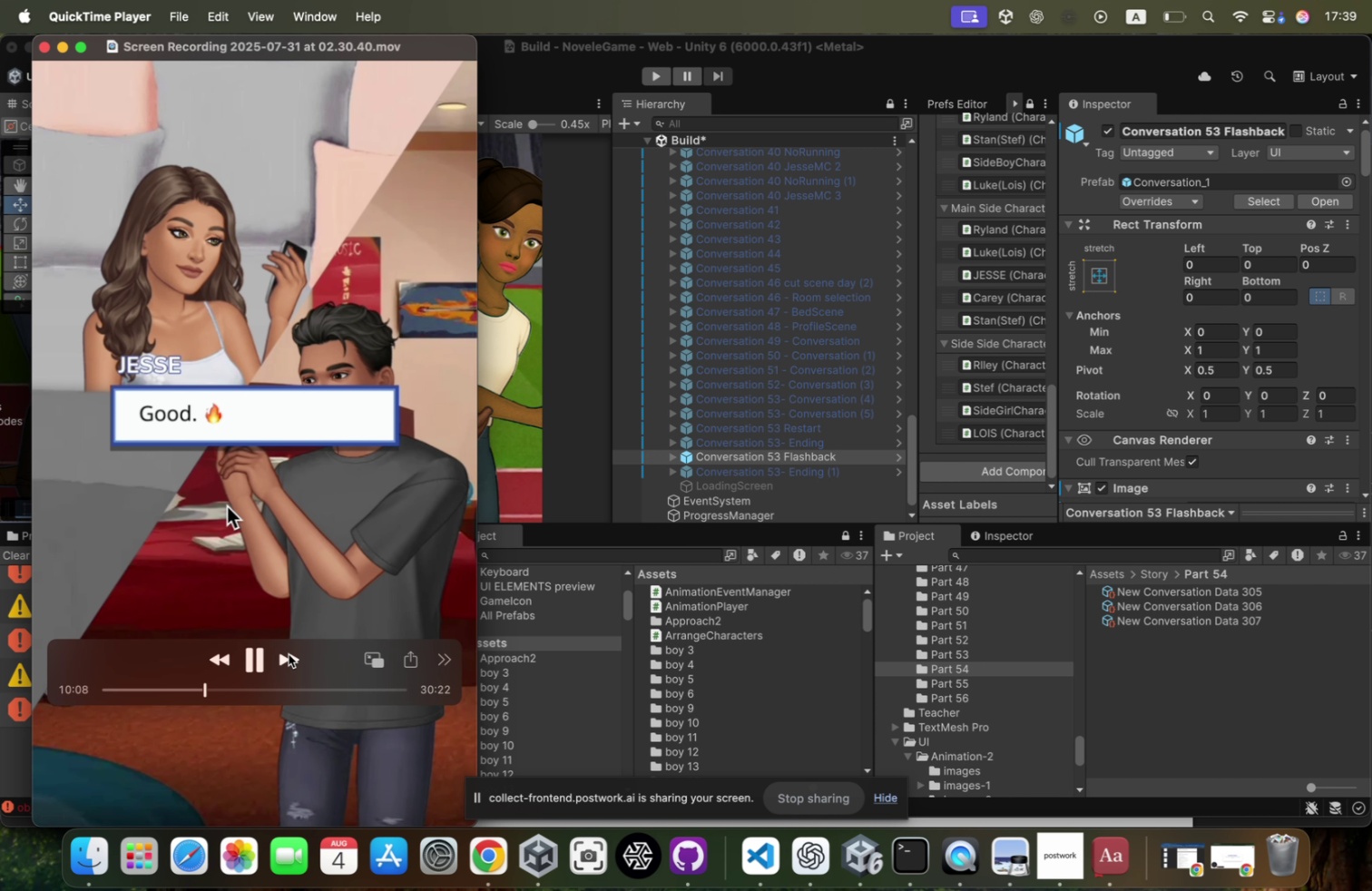 
left_click([289, 654])
 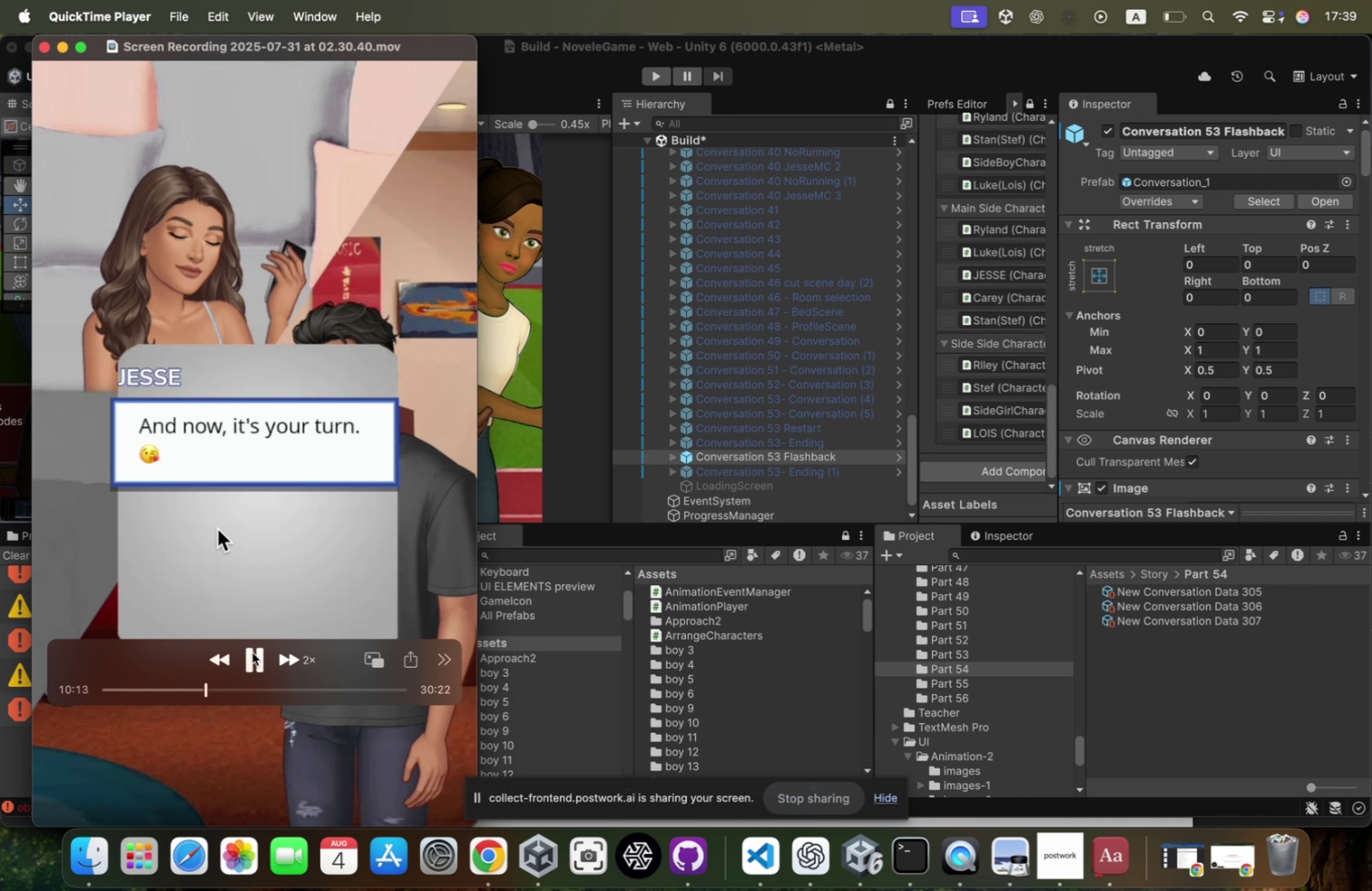 
left_click([251, 651])
 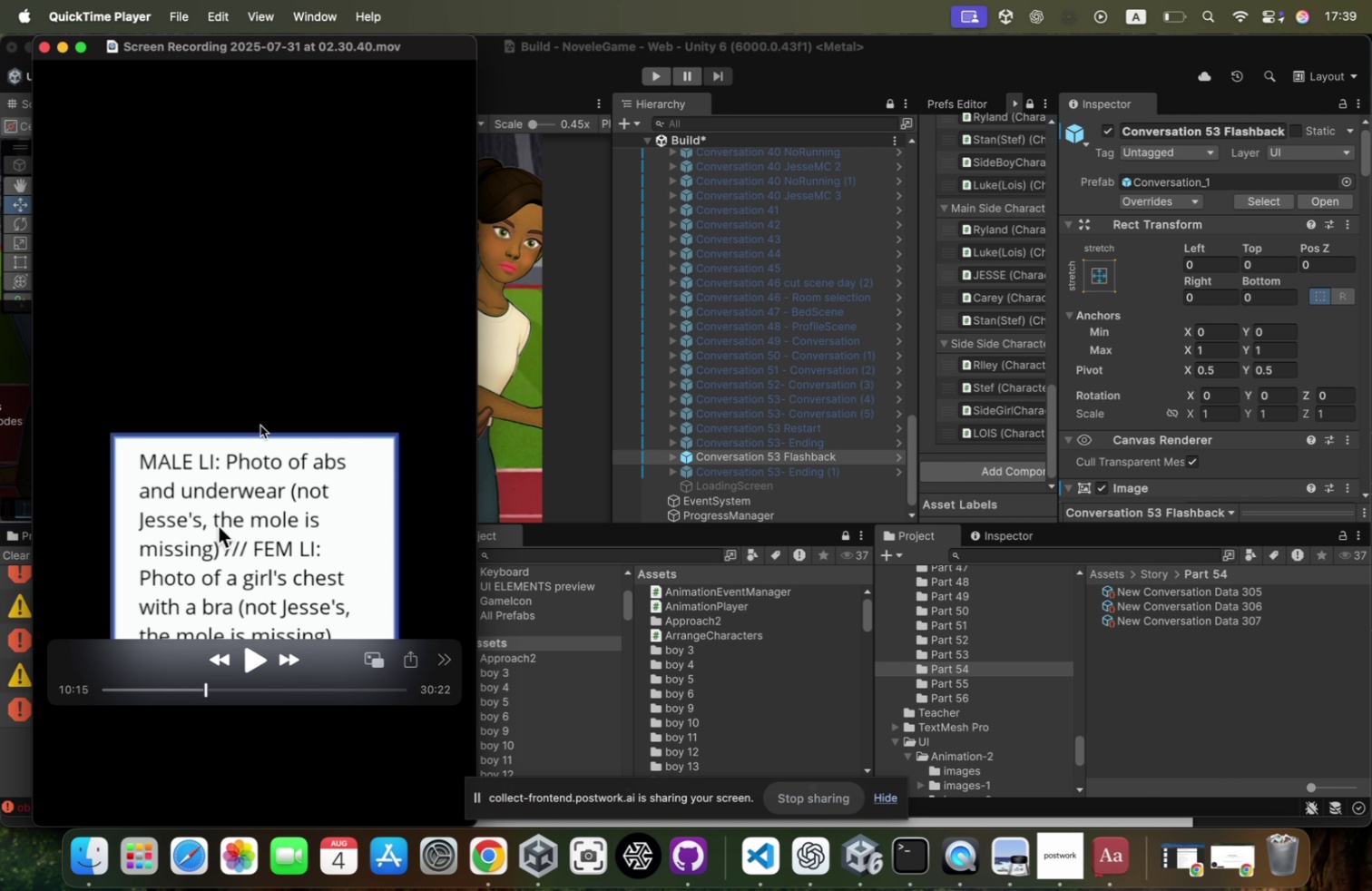 
left_click([259, 413])
 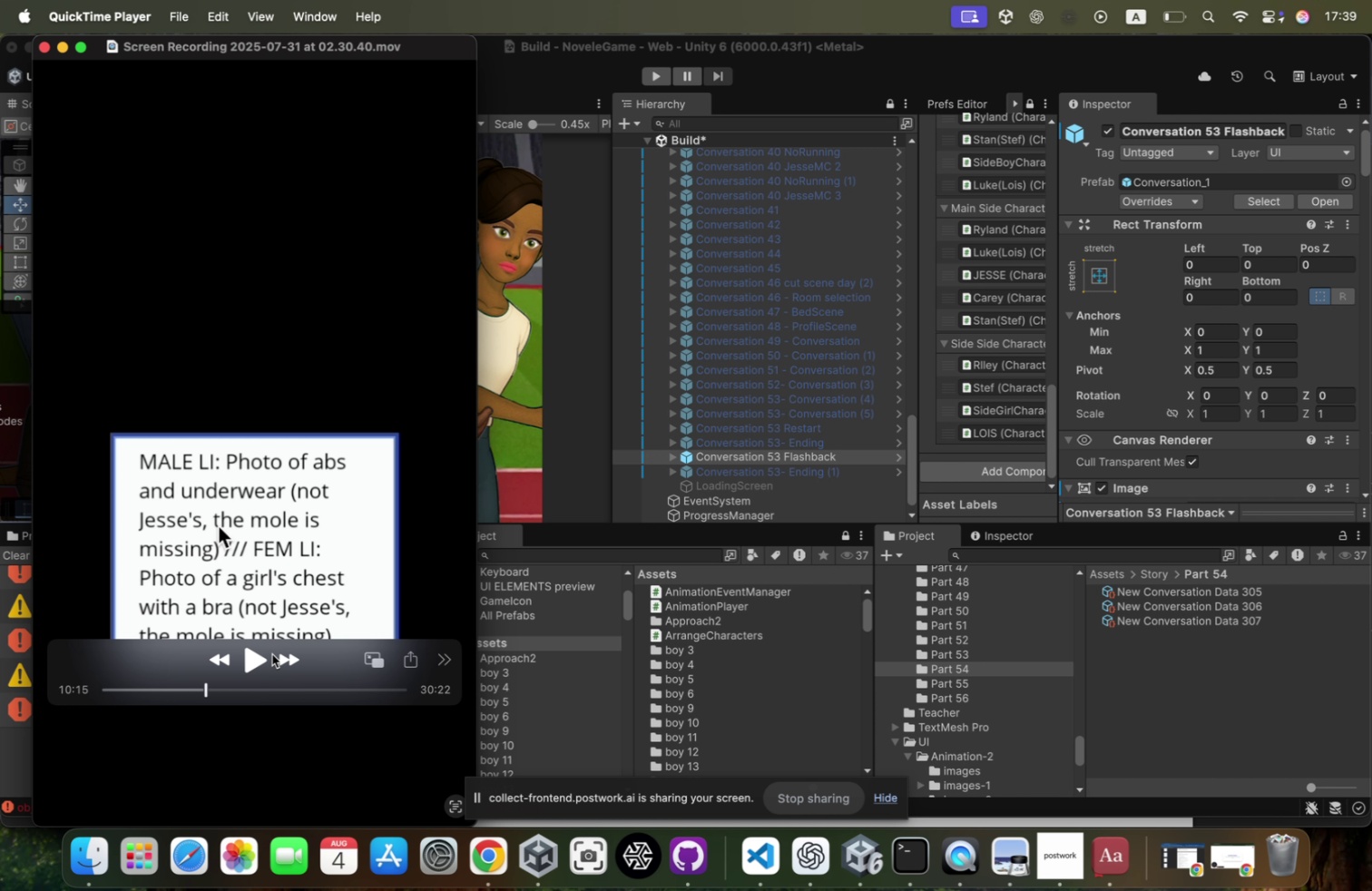 
left_click([260, 658])
 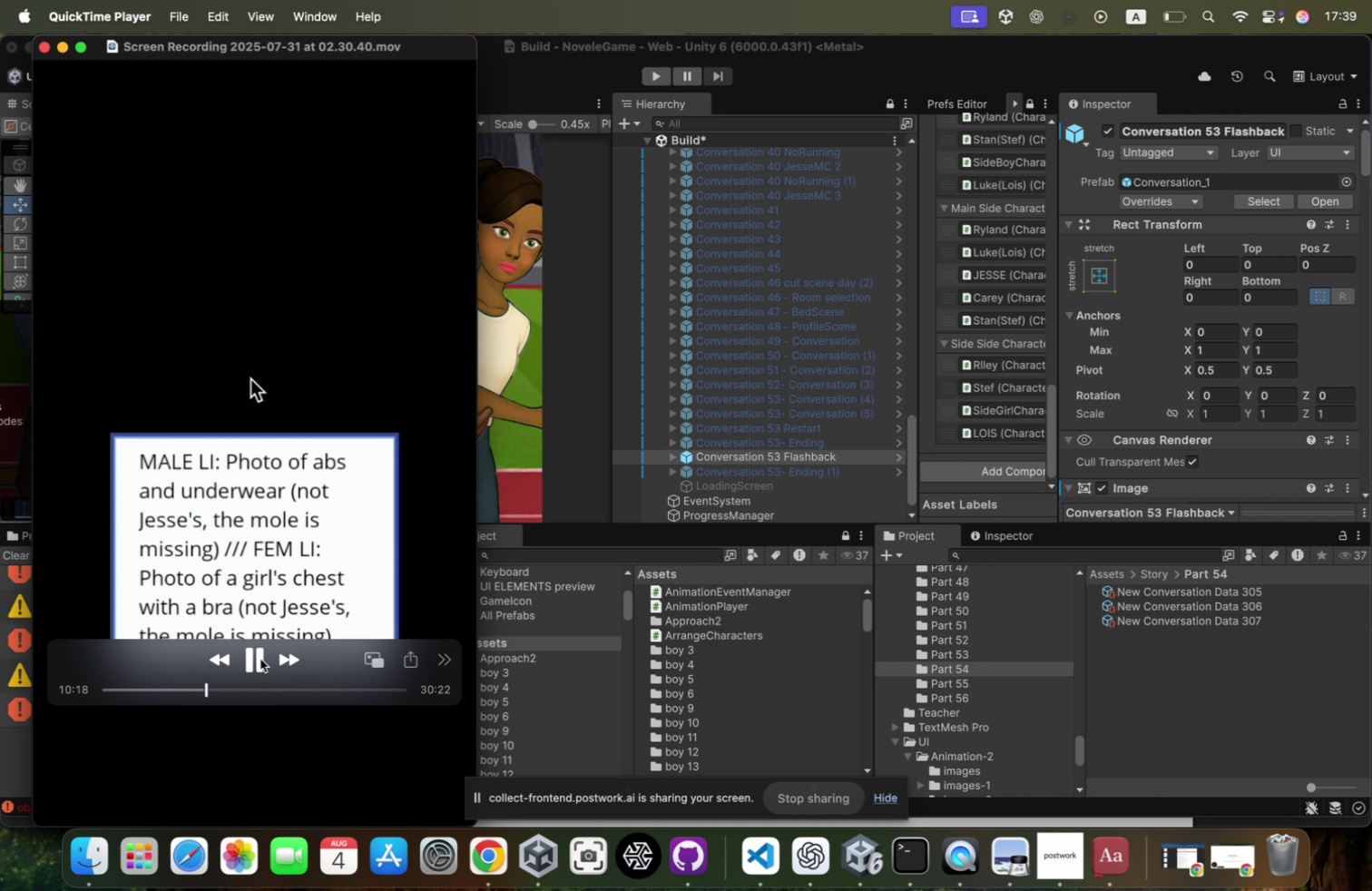 
left_click([284, 658])
 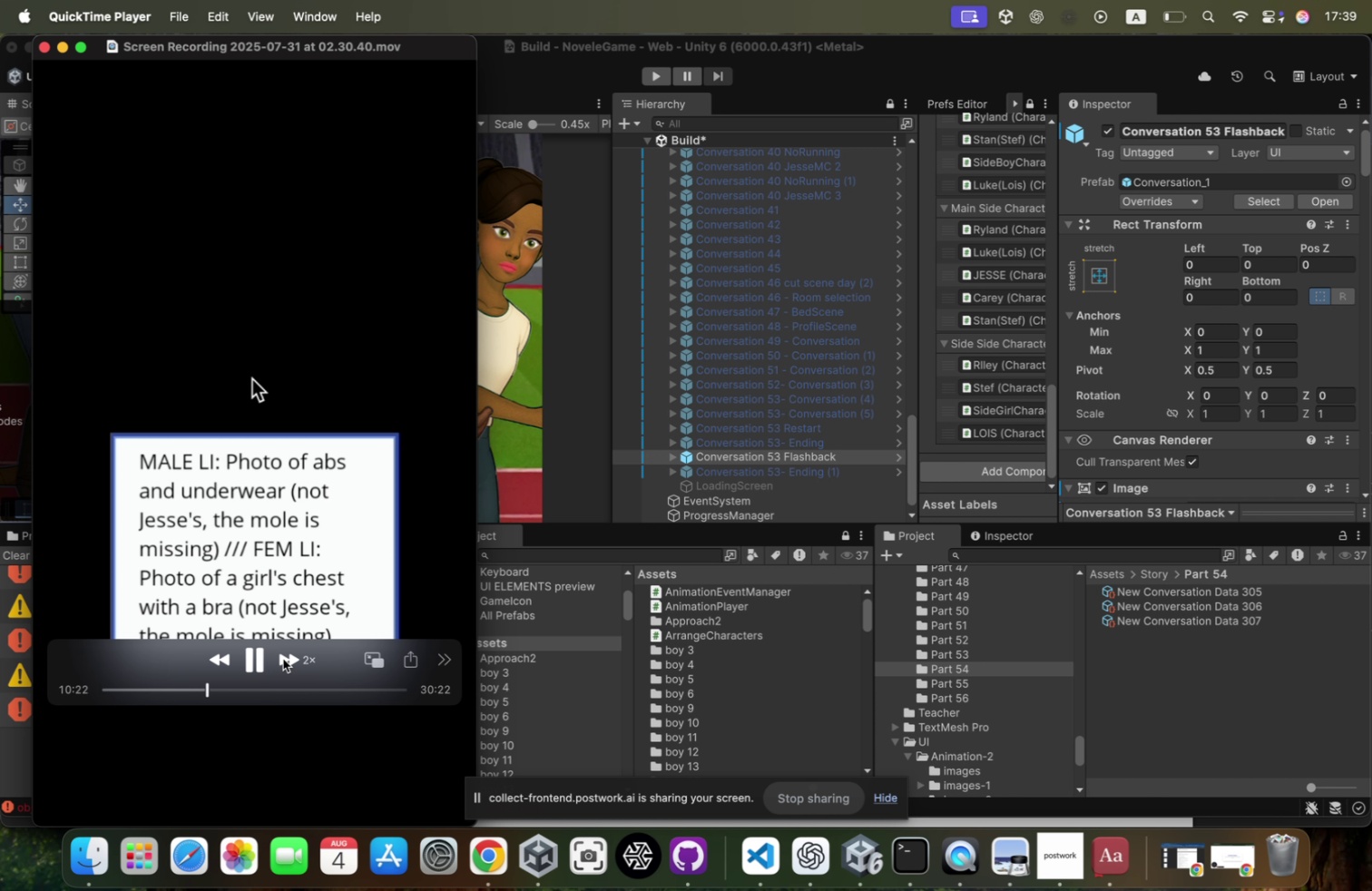 
left_click([283, 658])
 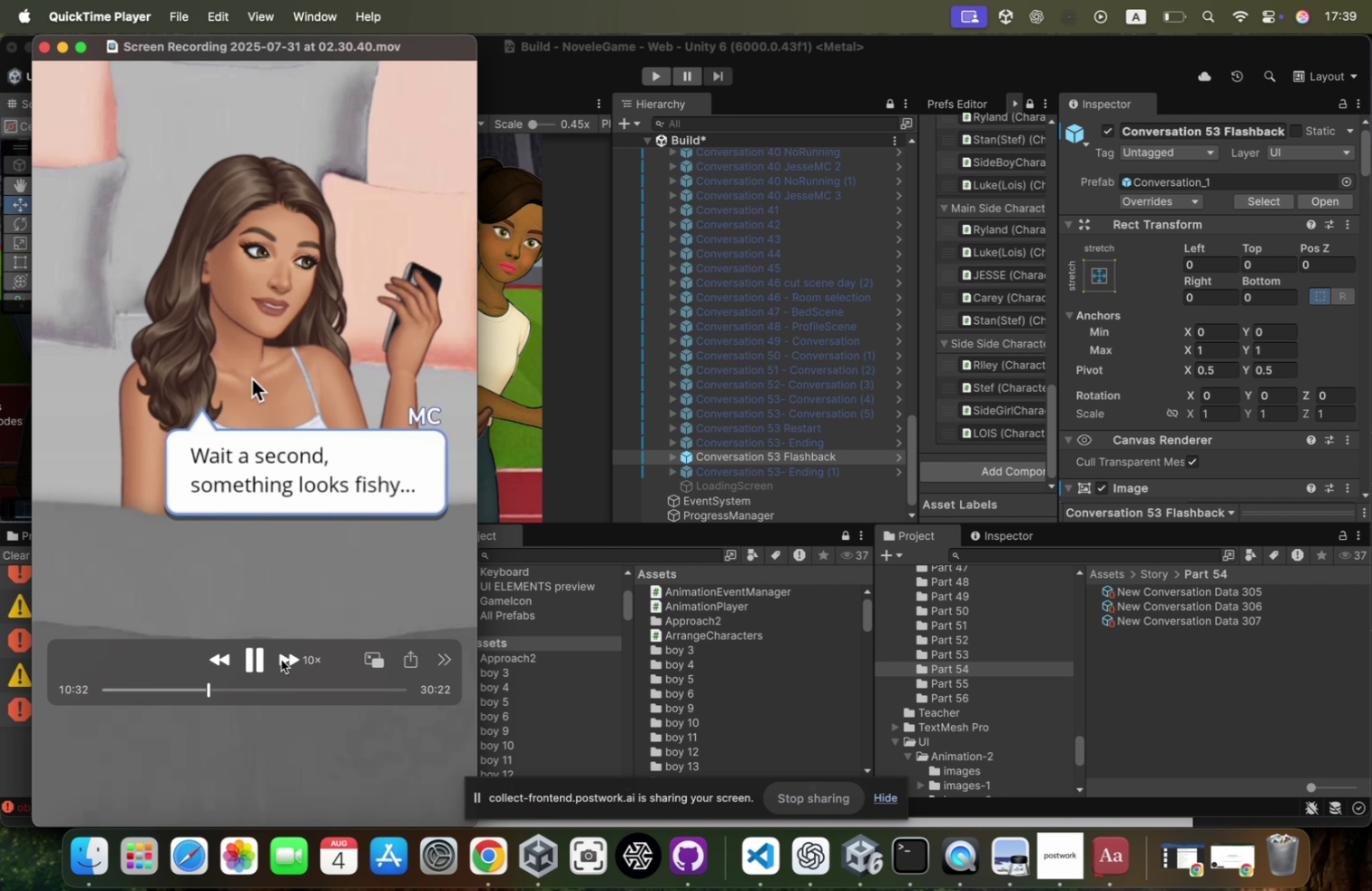 
left_click([251, 660])
 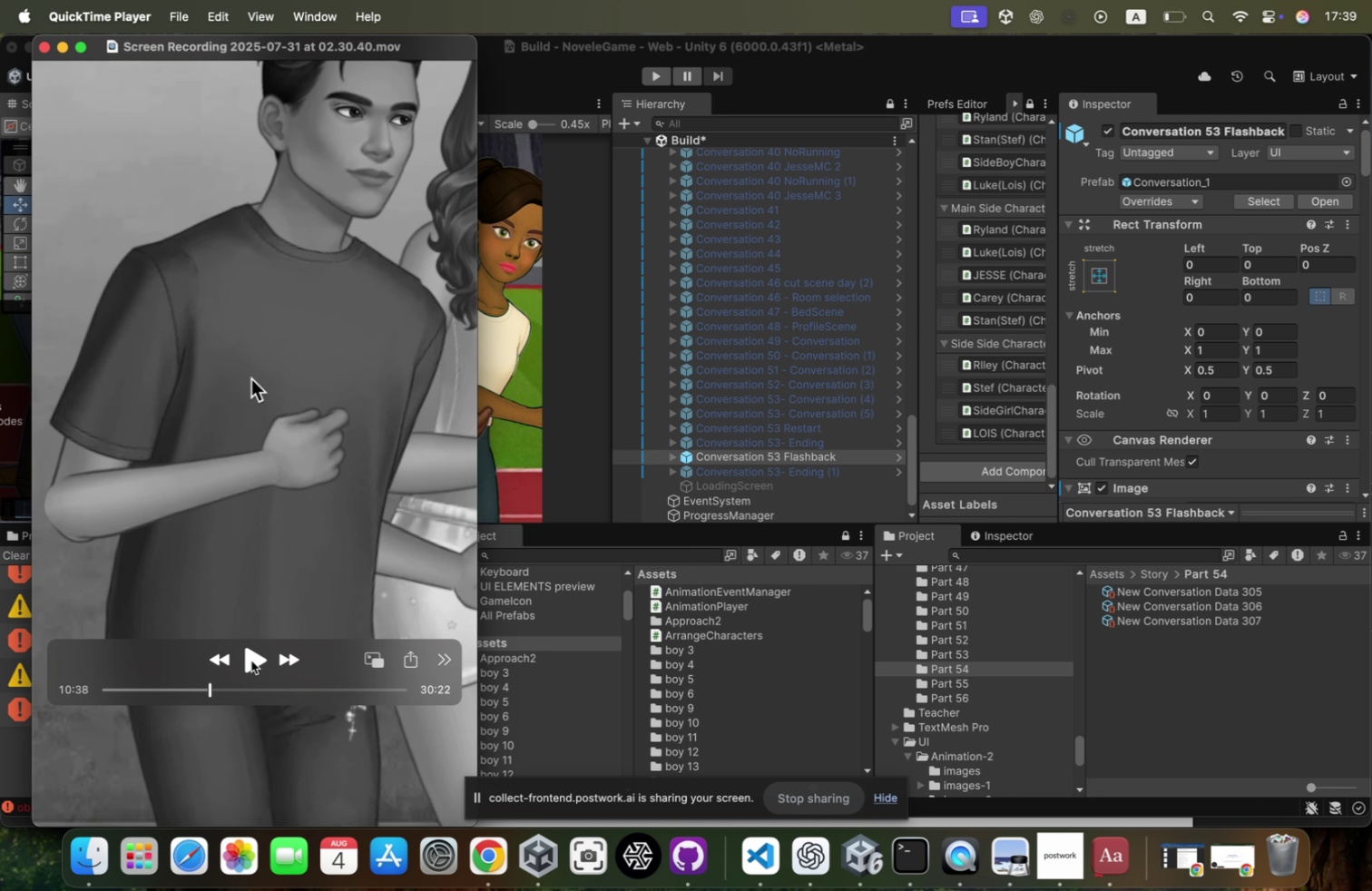 
left_click([251, 660])
 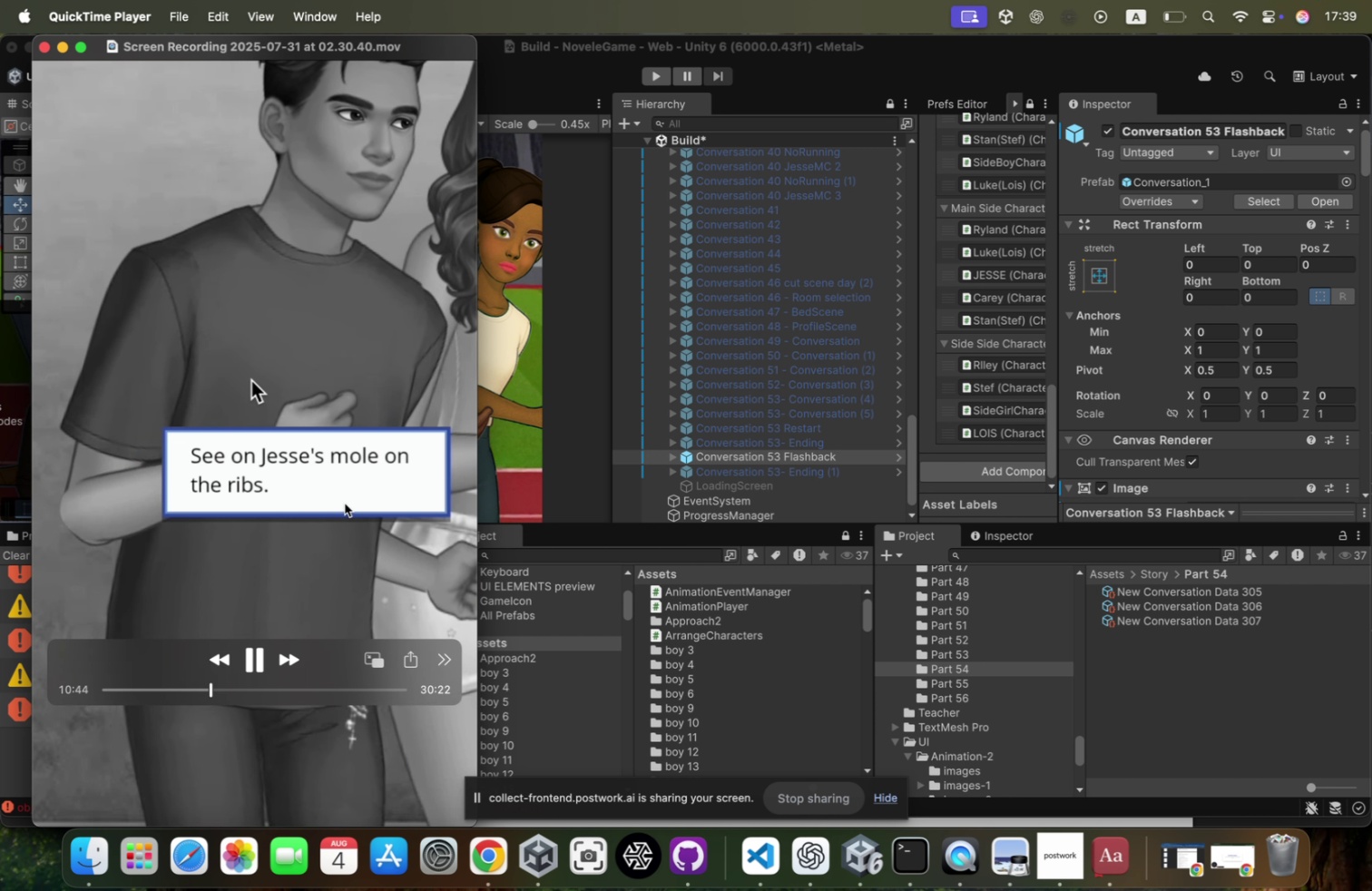 
wait(11.69)
 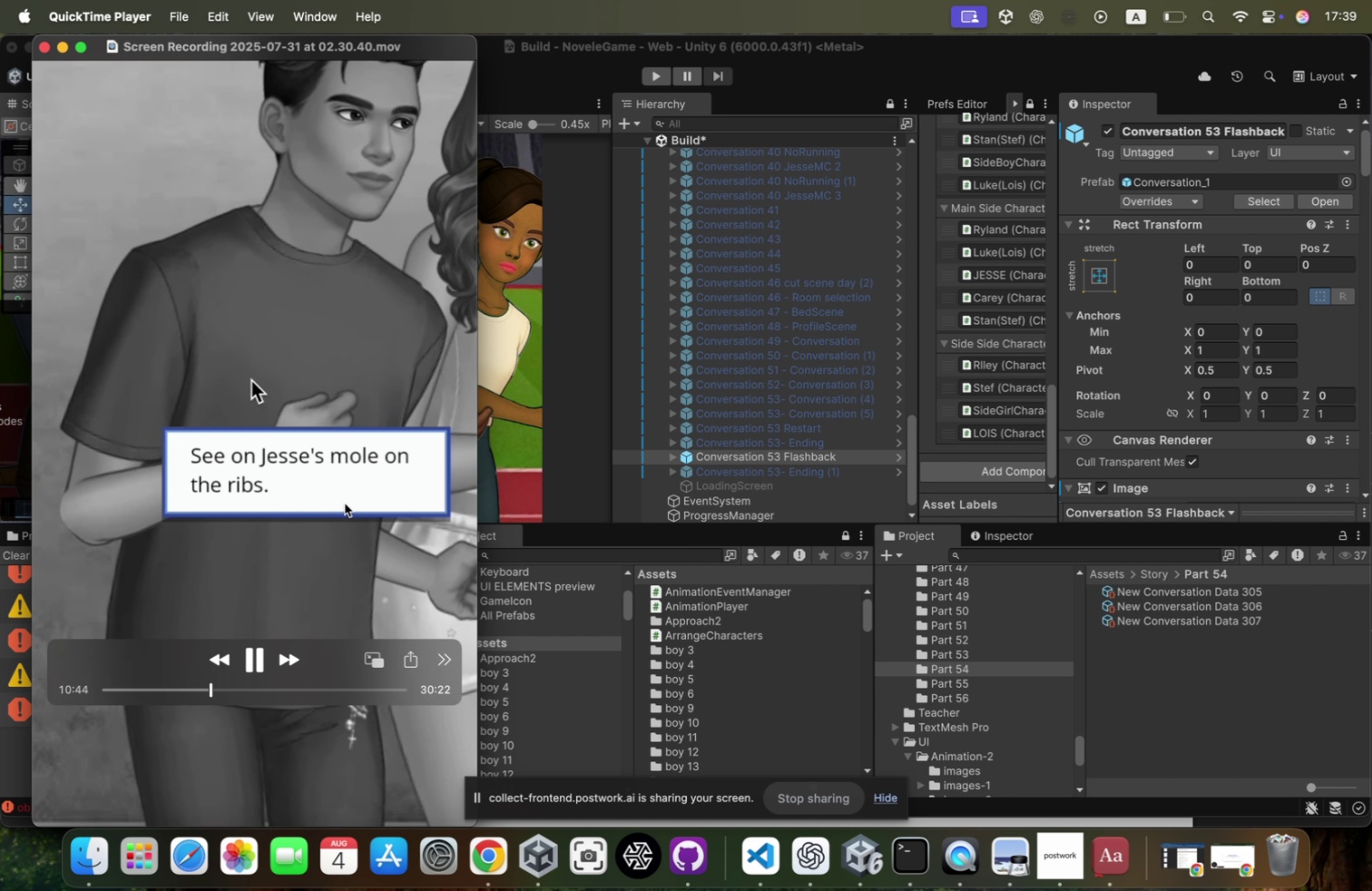 
key(ArrowRight)
 